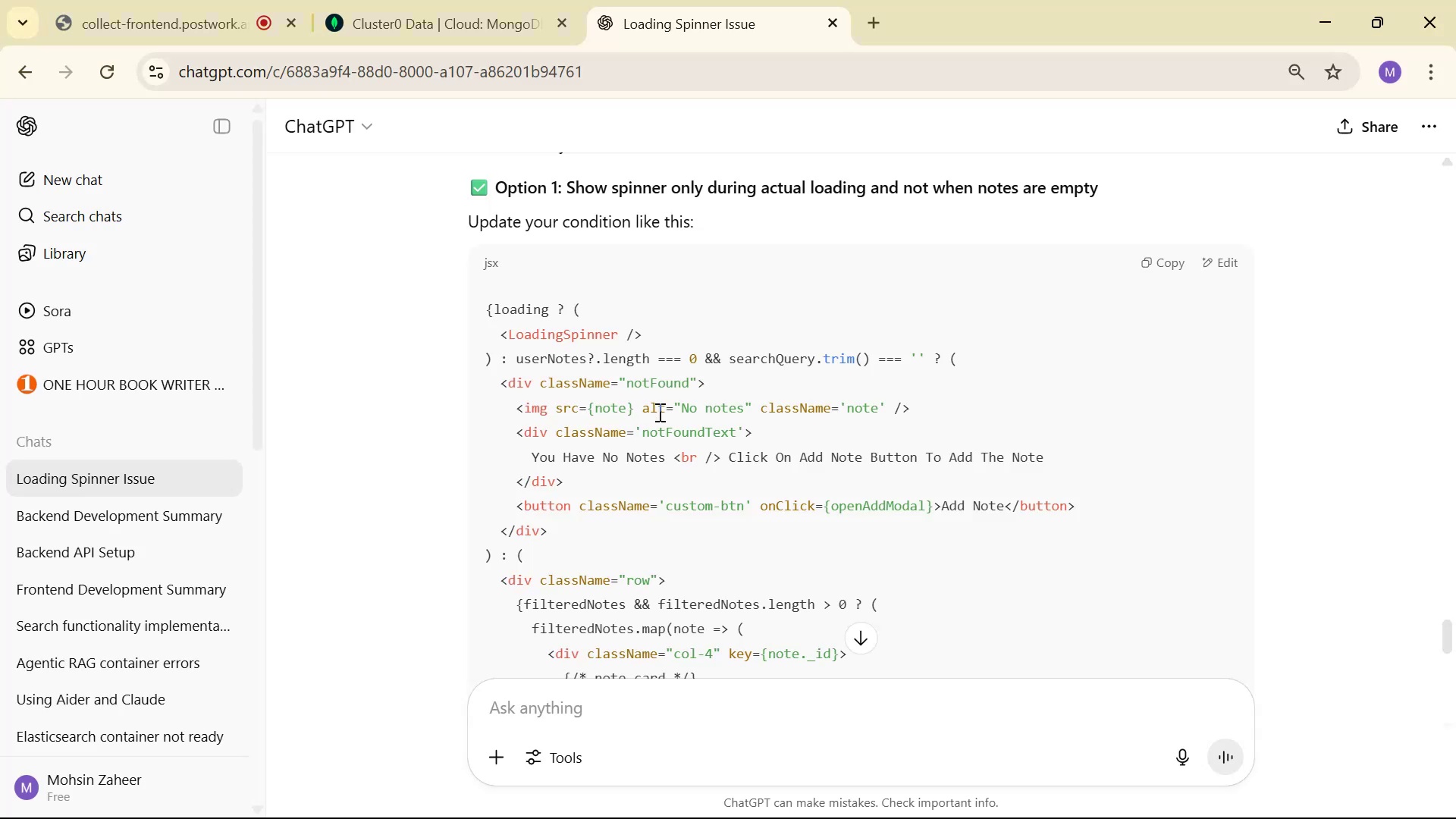 
key(Alt+Tab)
 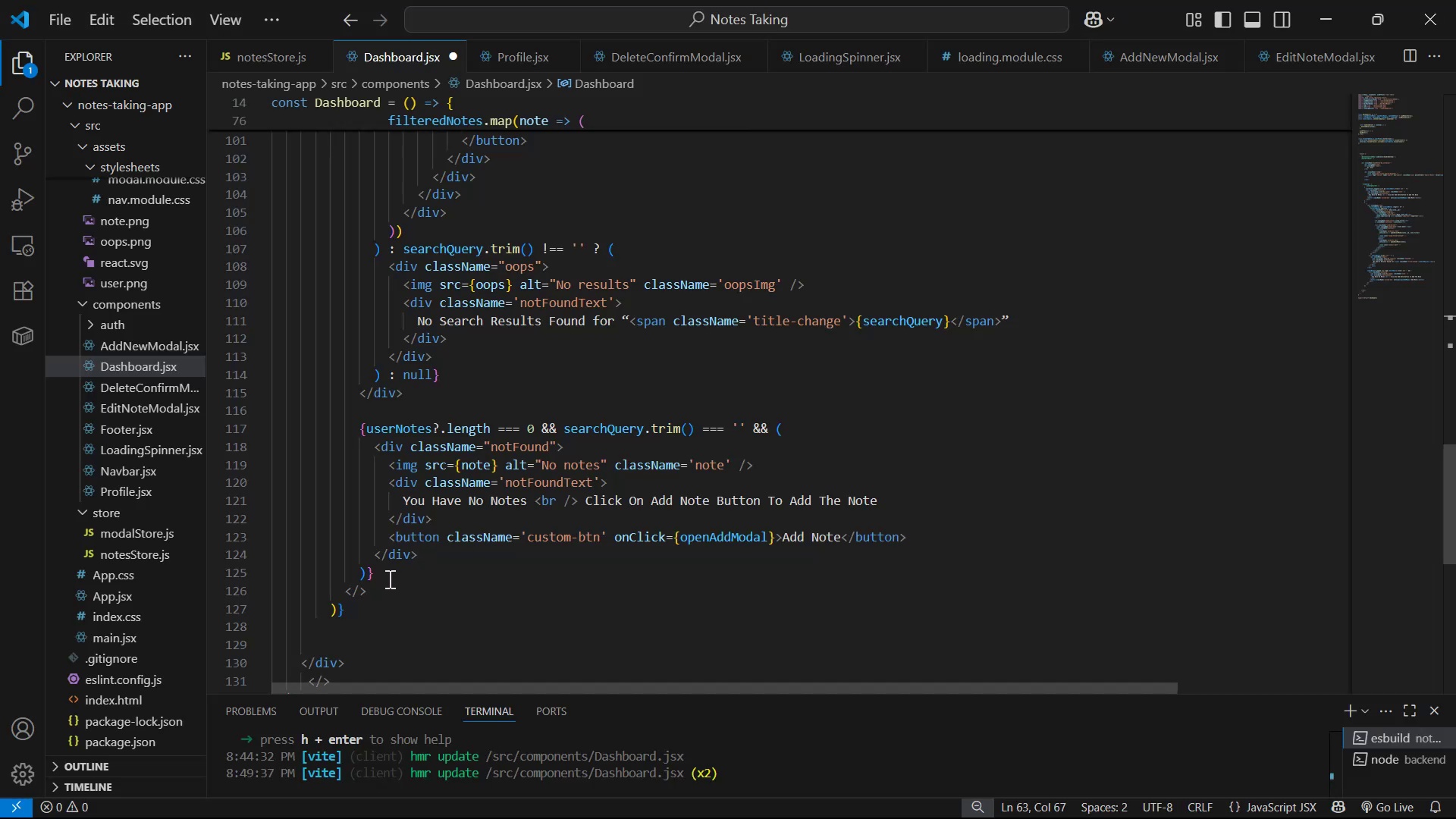 
left_click_drag(start_coordinate=[384, 571], to_coordinate=[356, 426])
 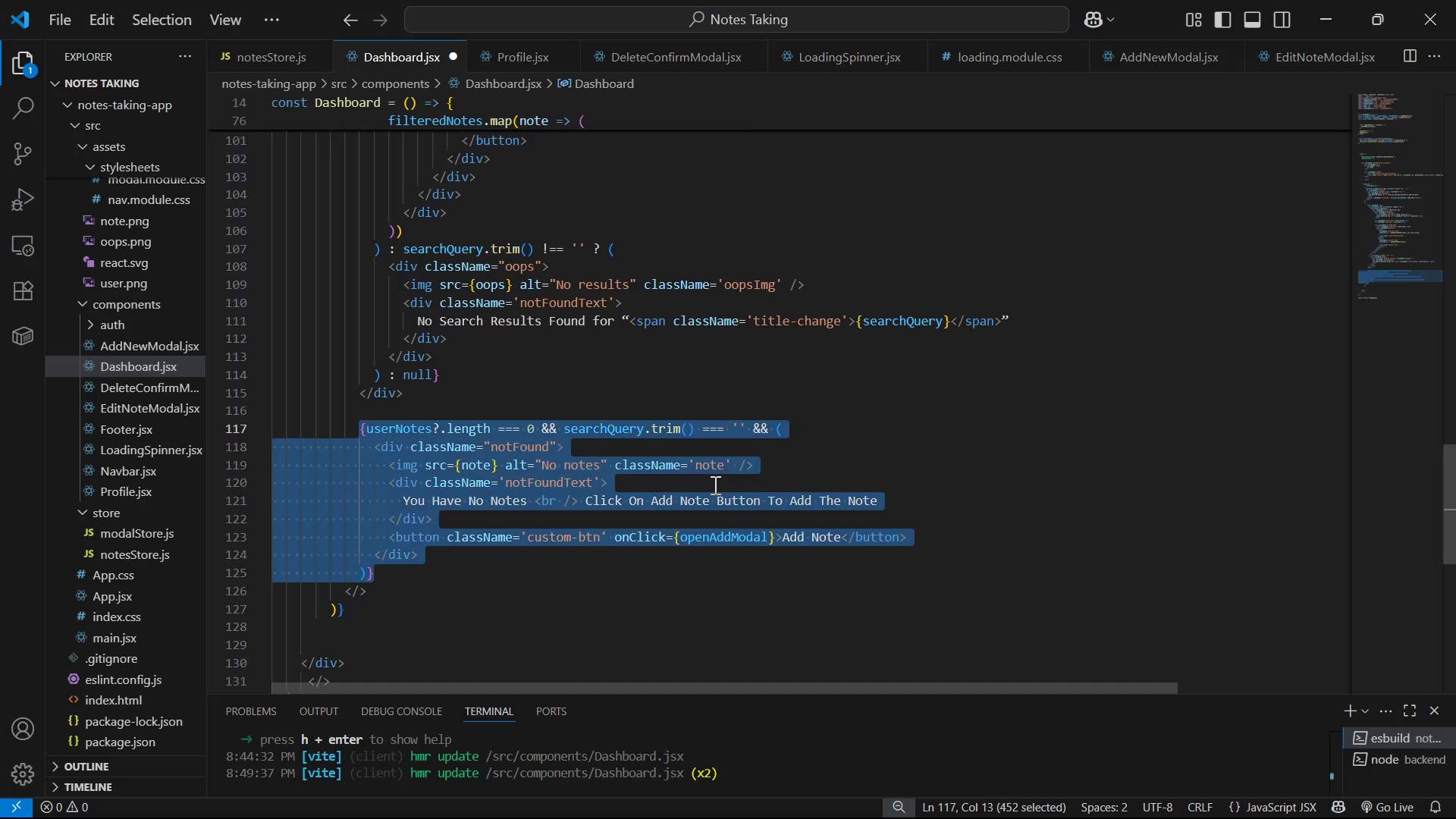 
key(Backspace)
 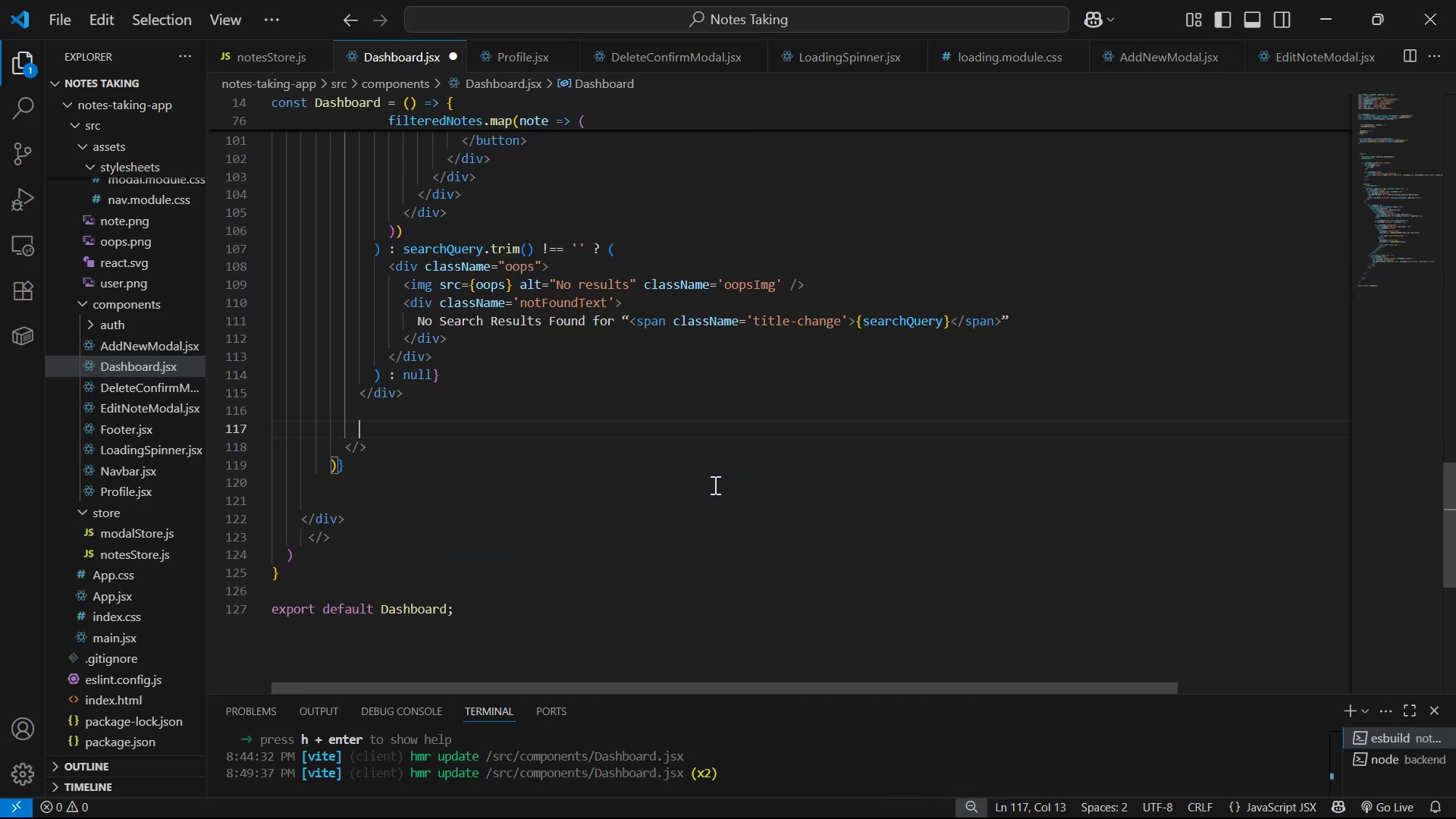 
key(Alt+AltLeft)
 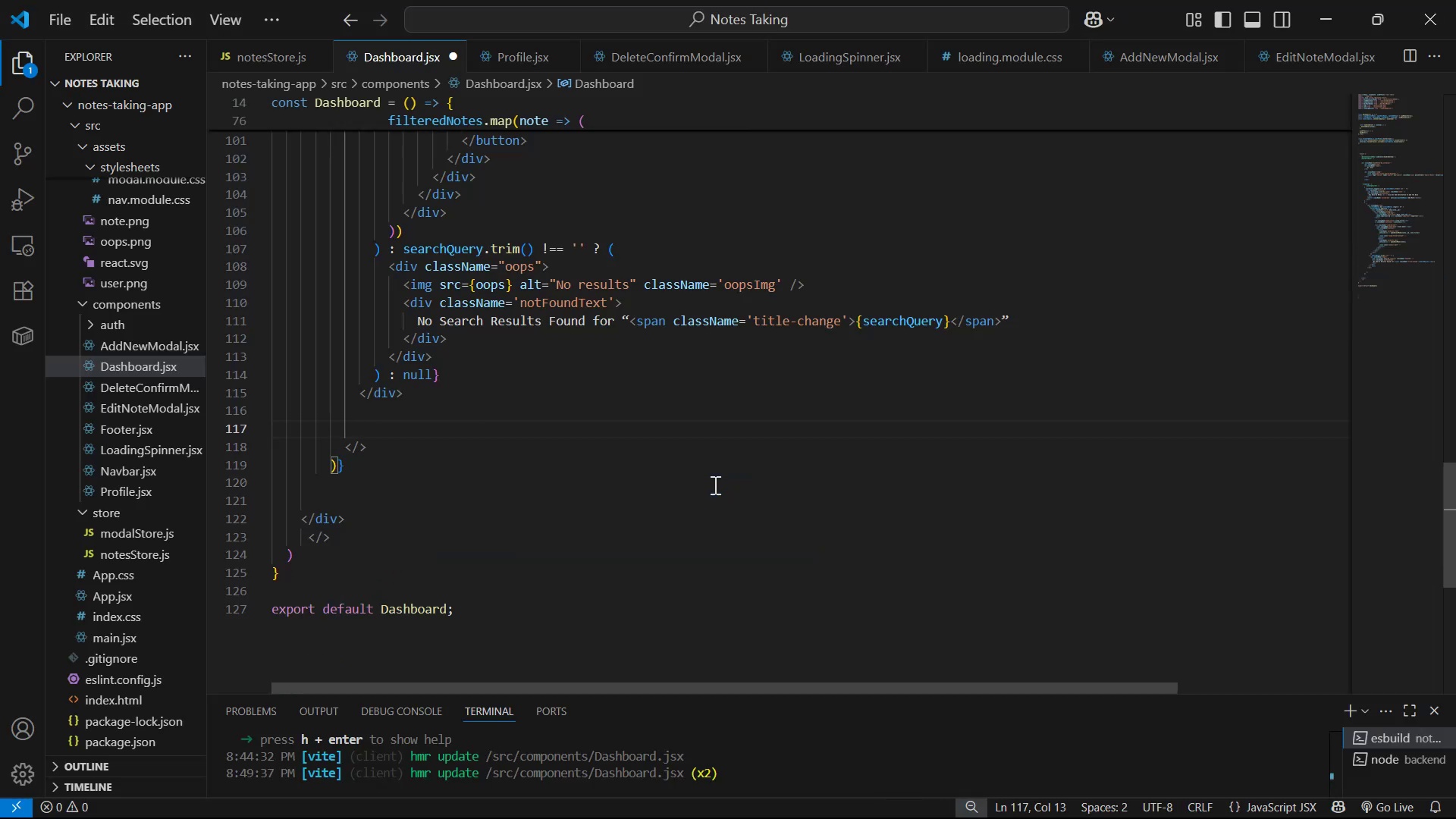 
key(Alt+Tab)
 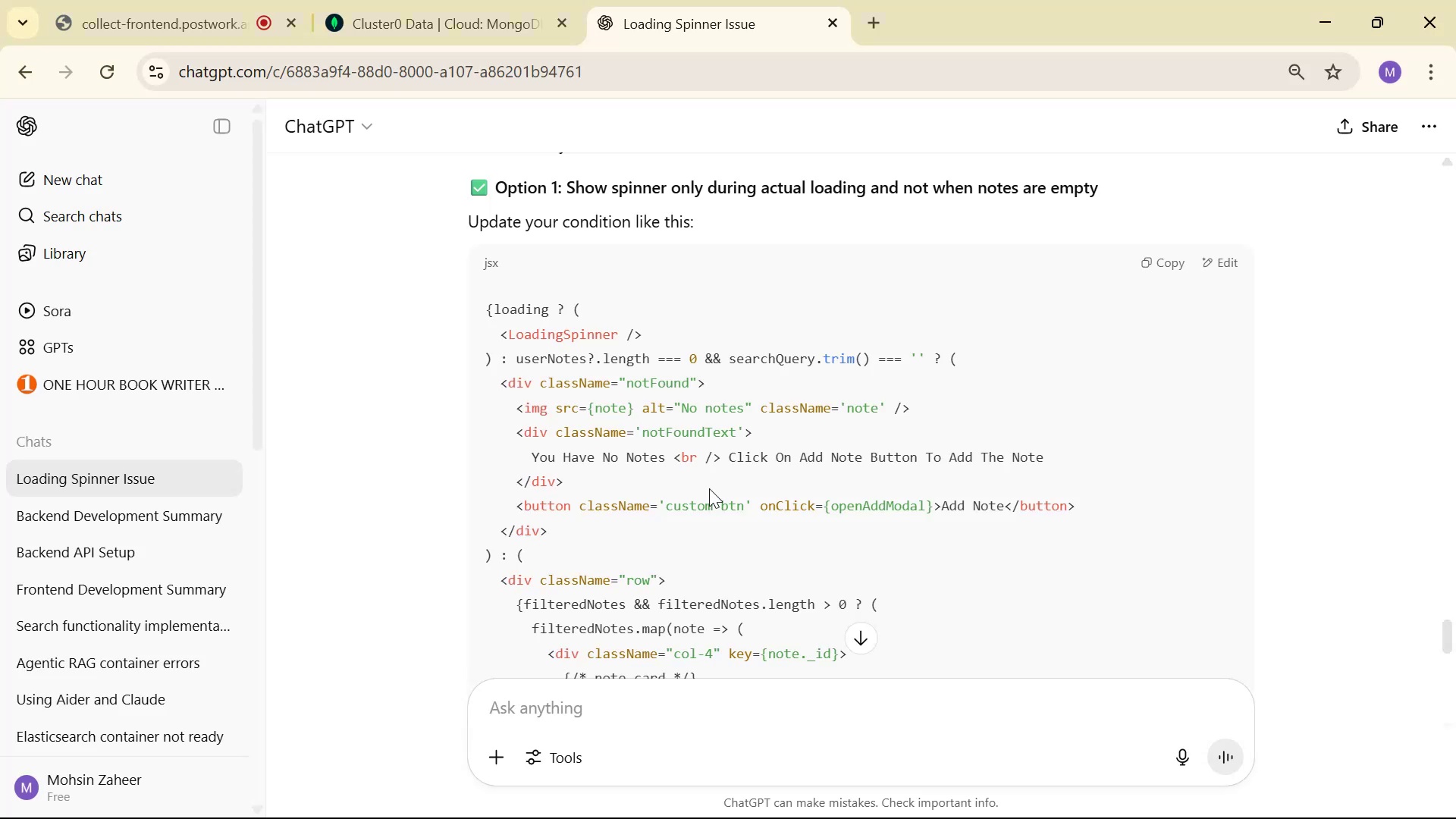 
scroll: coordinate [747, 402], scroll_direction: down, amount: 3.0
 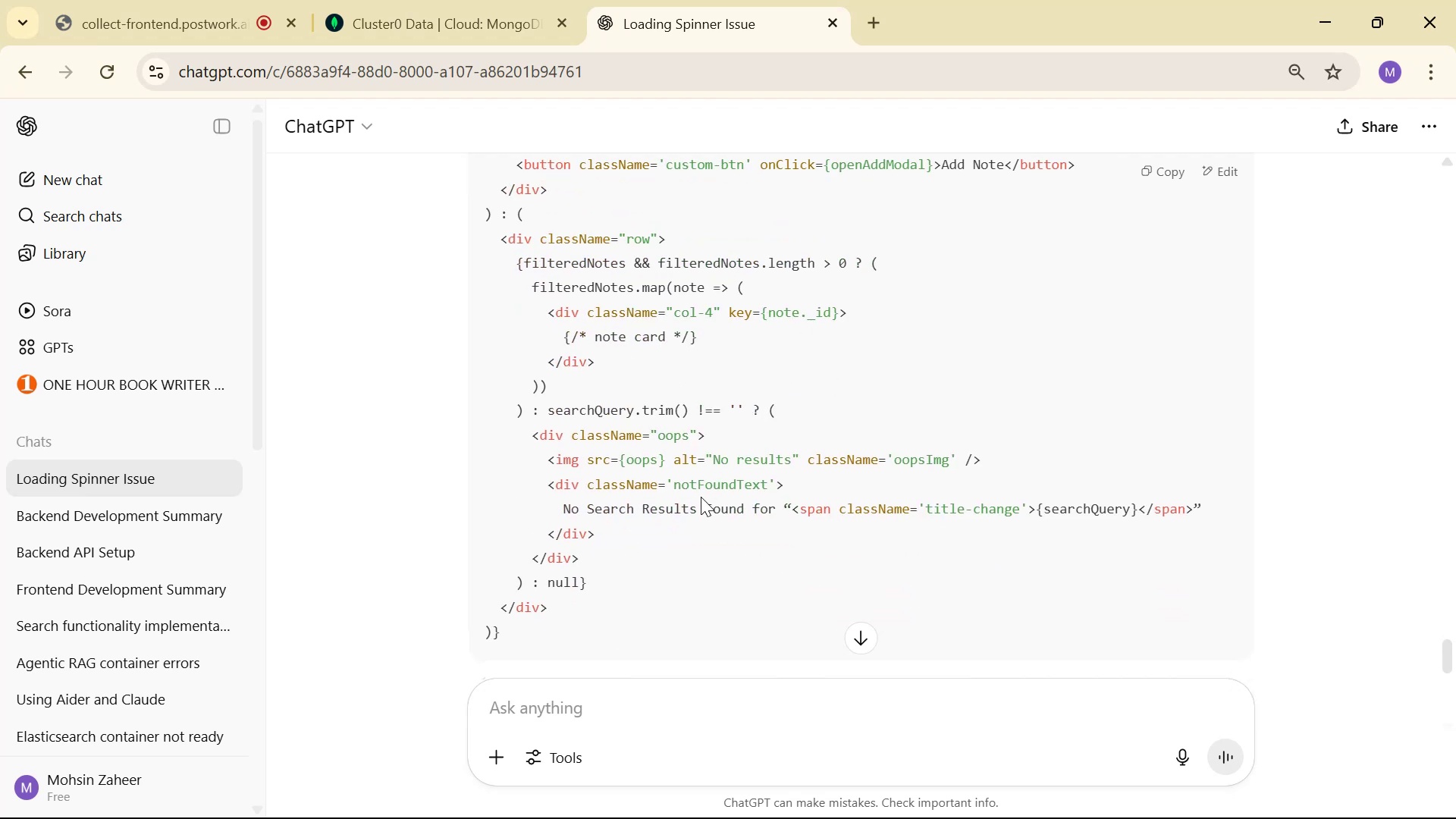 
key(Alt+AltLeft)
 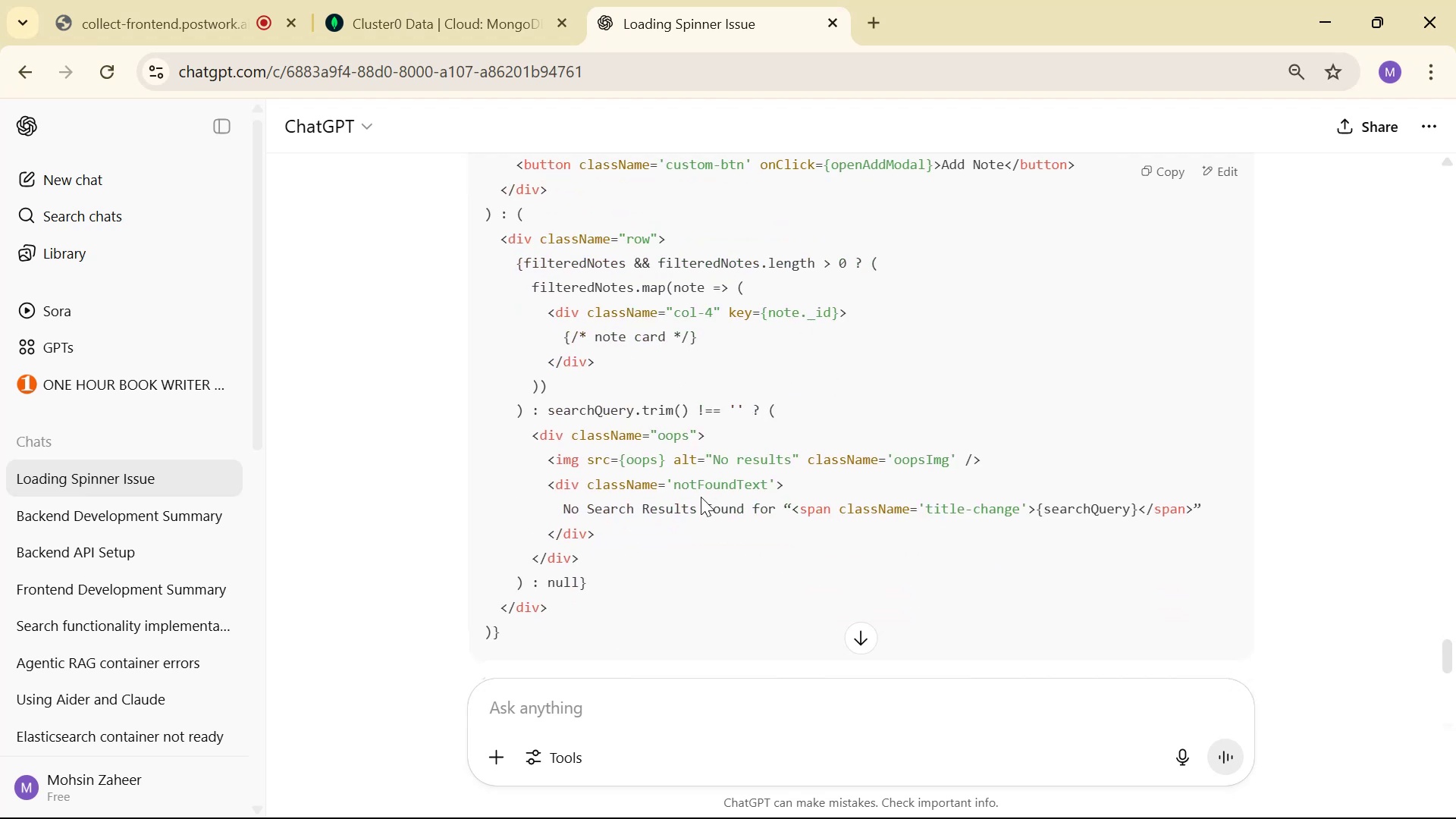 
key(Alt+Tab)
 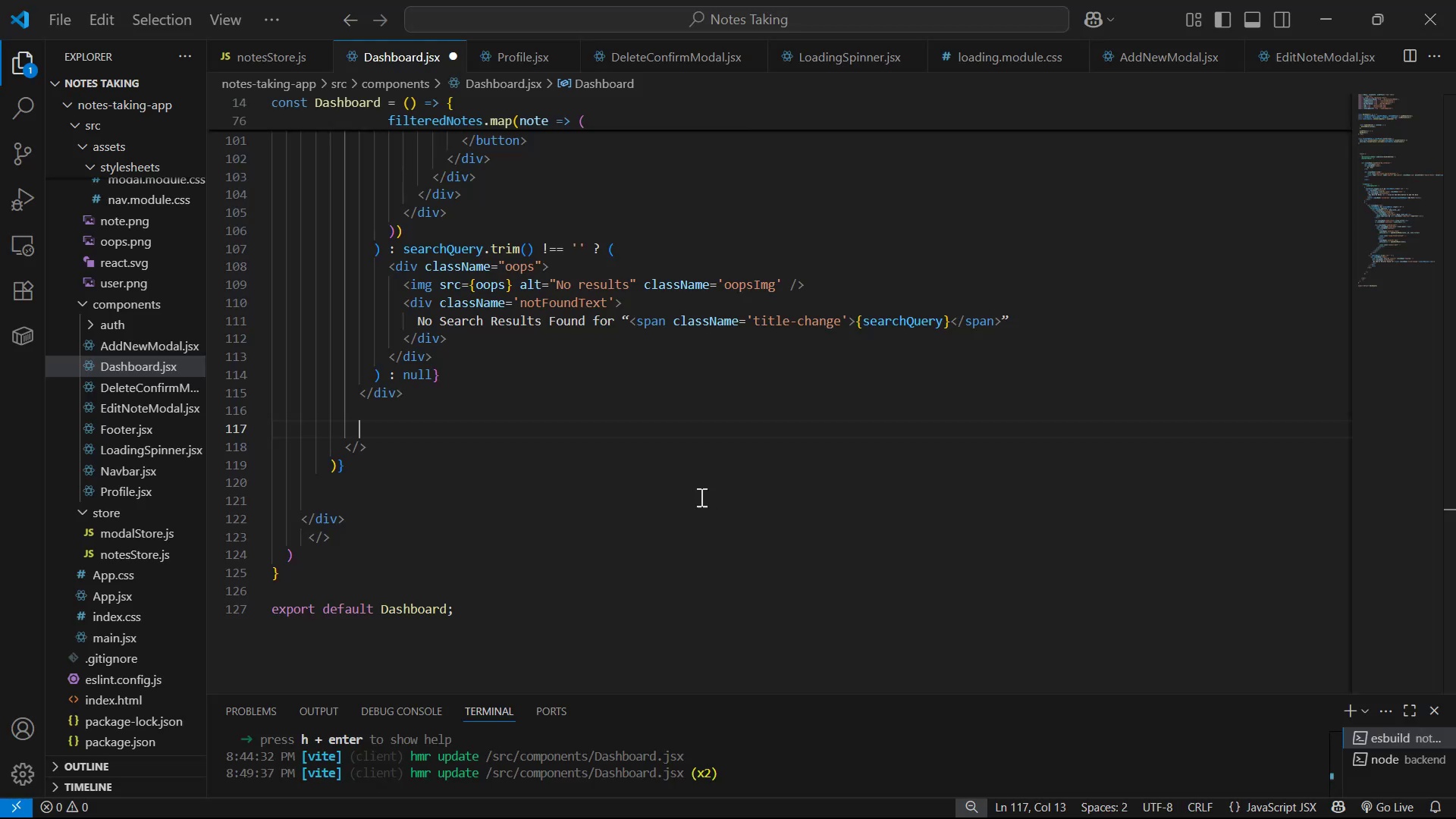 
scroll: coordinate [664, 472], scroll_direction: up, amount: 2.0
 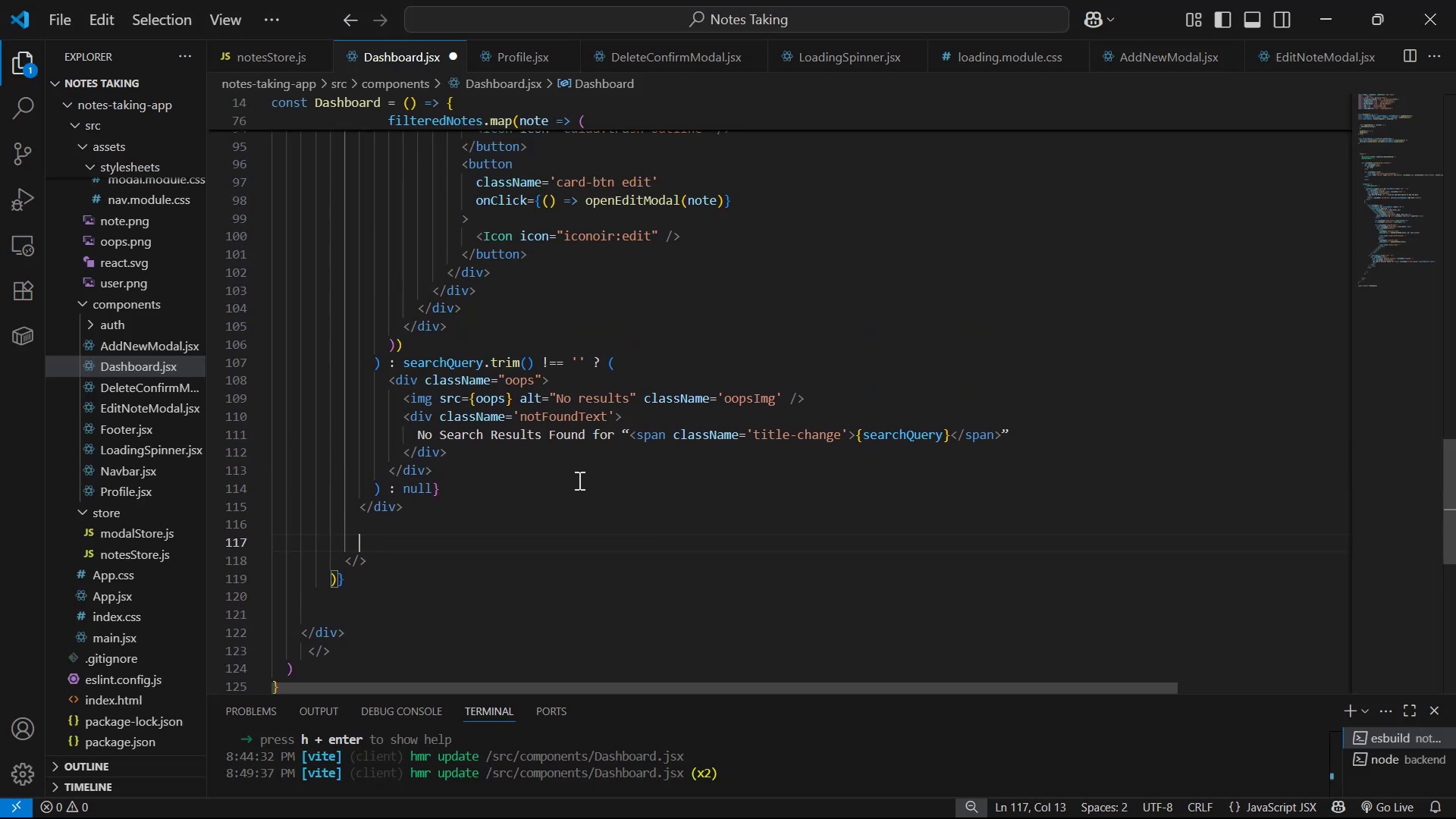 
key(Alt+AltLeft)
 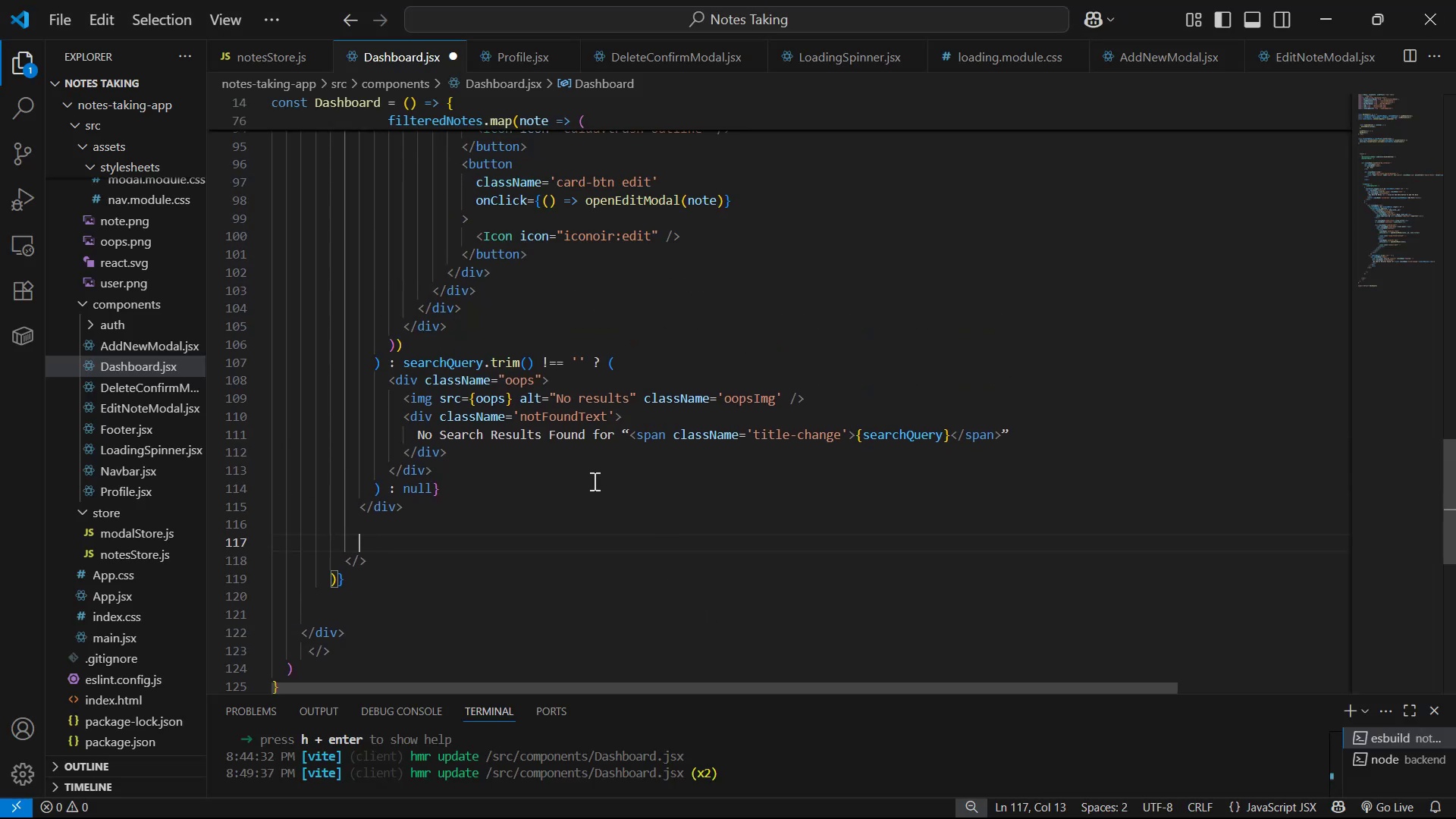 
key(Alt+Tab)
 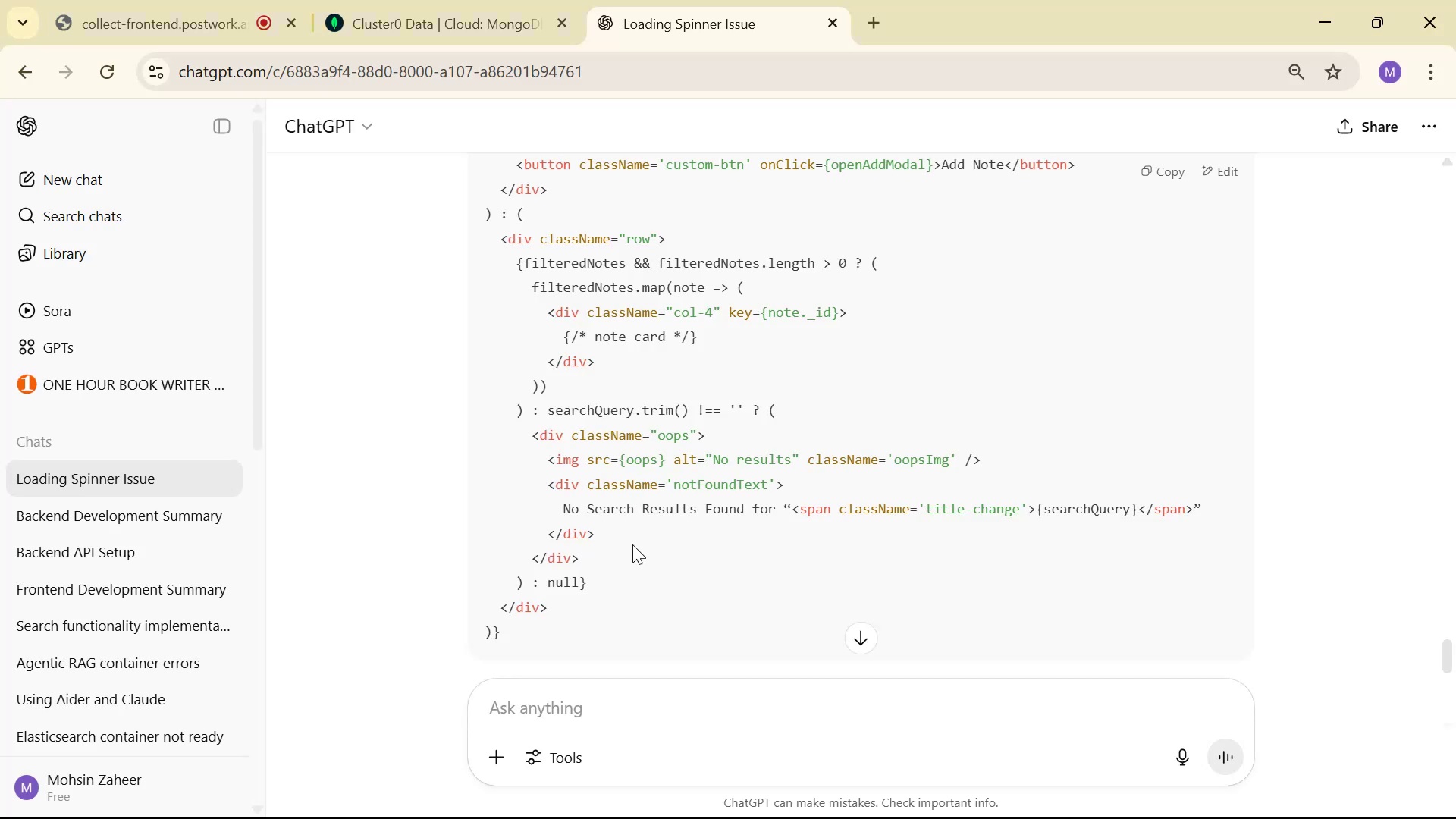 
key(Alt+AltLeft)
 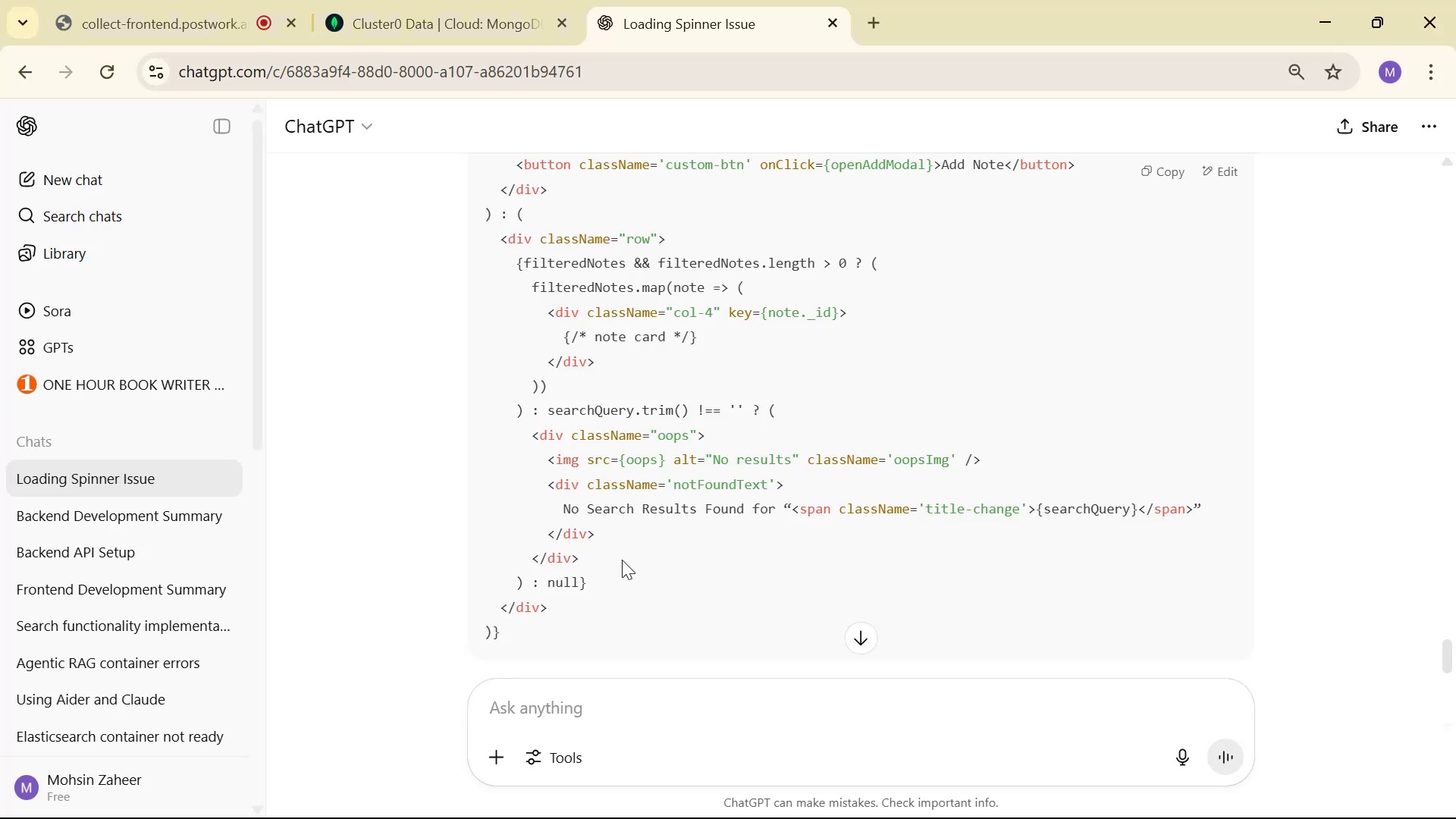 
key(Alt+Tab)
 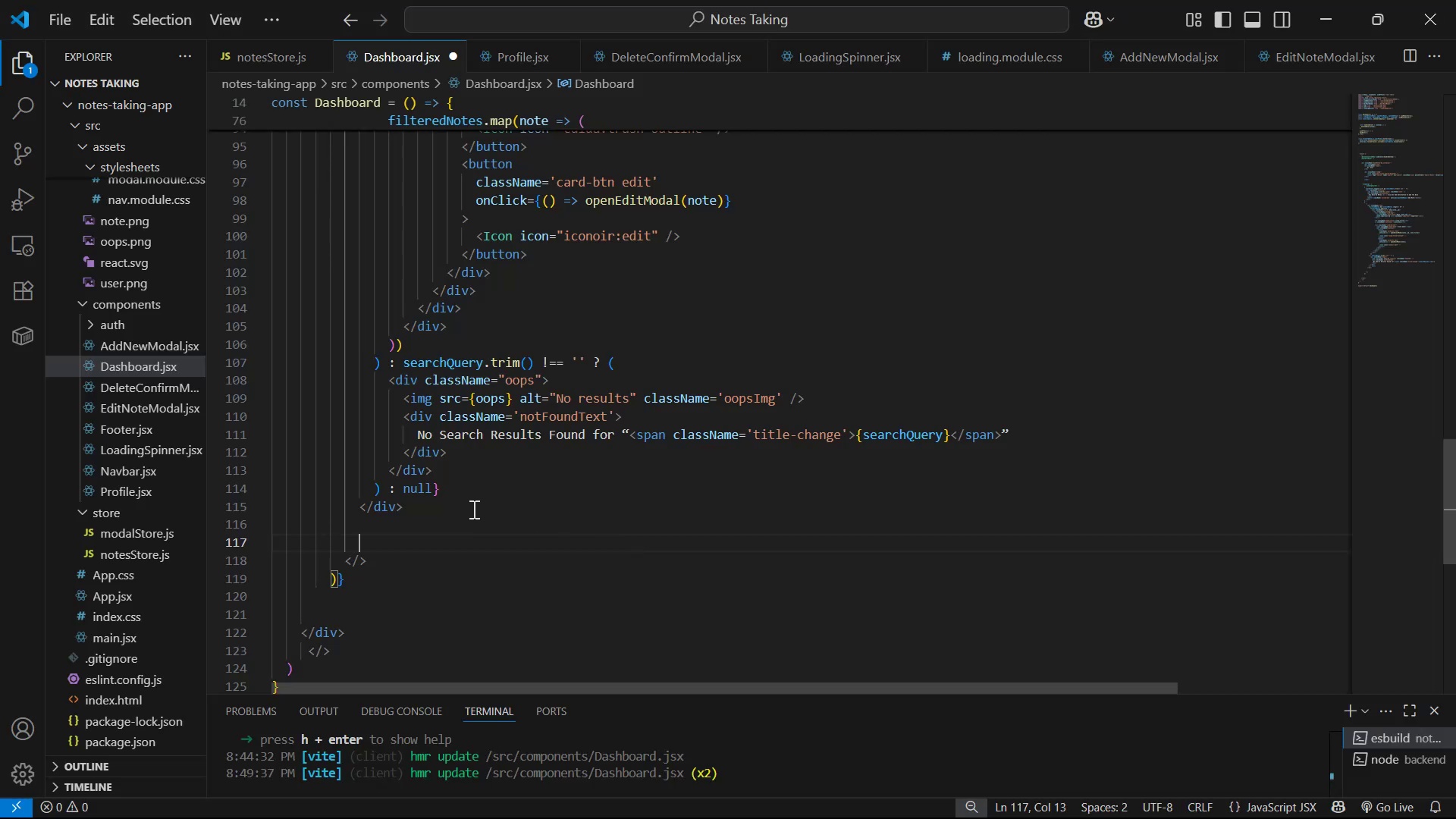 
left_click([372, 506])
 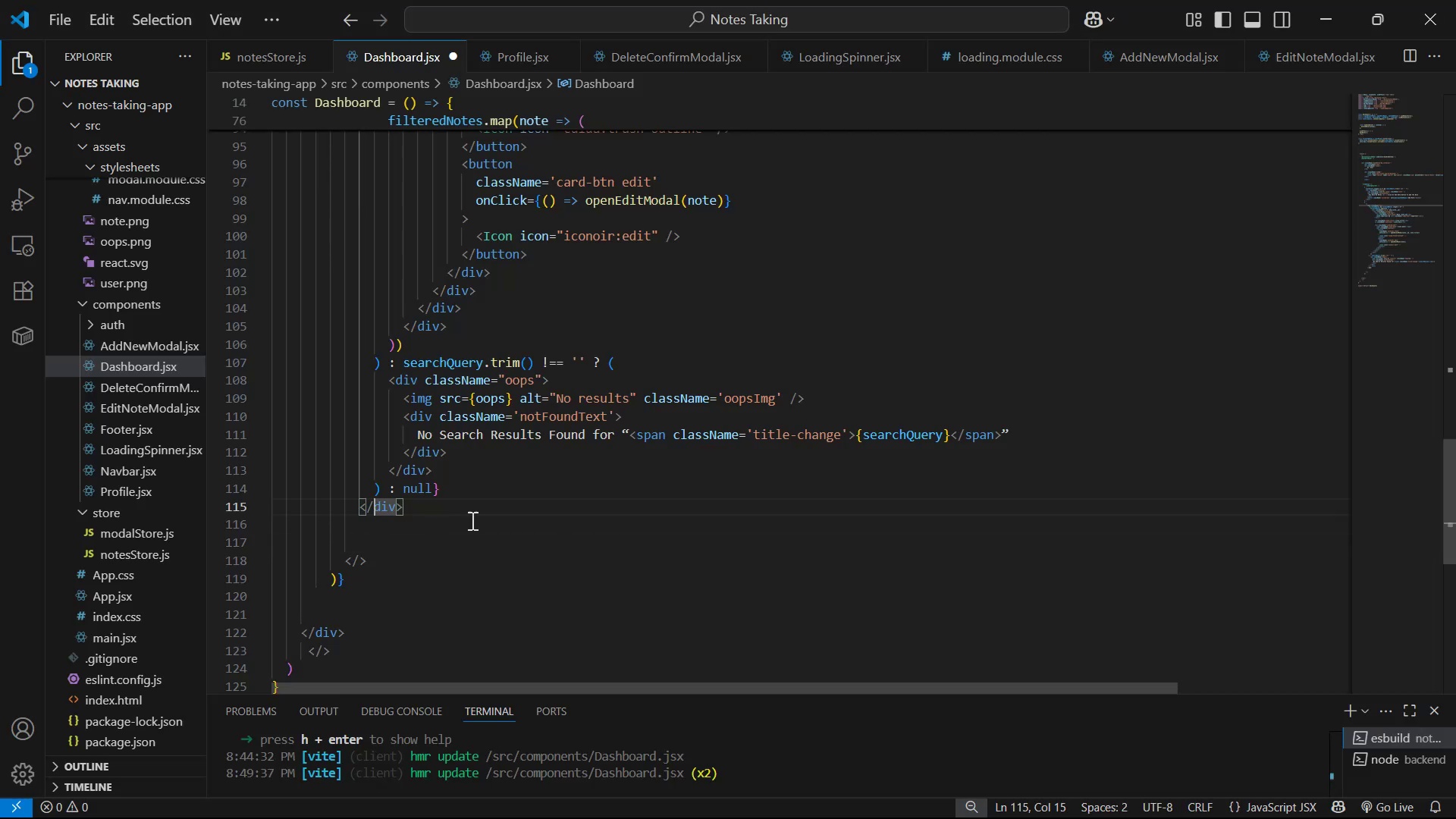 
scroll: coordinate [575, 510], scroll_direction: up, amount: 11.0
 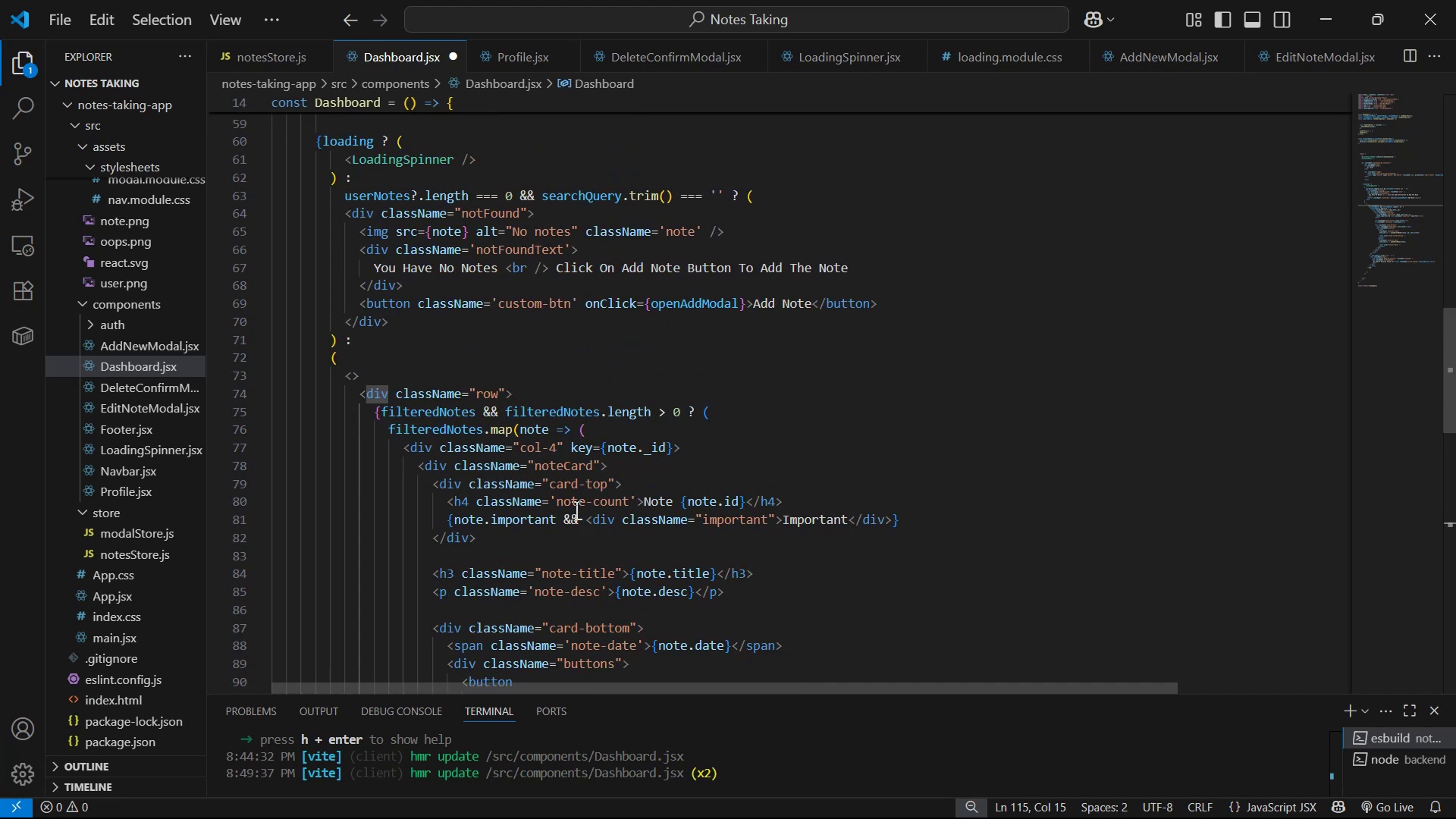 
scroll: coordinate [584, 514], scroll_direction: down, amount: 12.0
 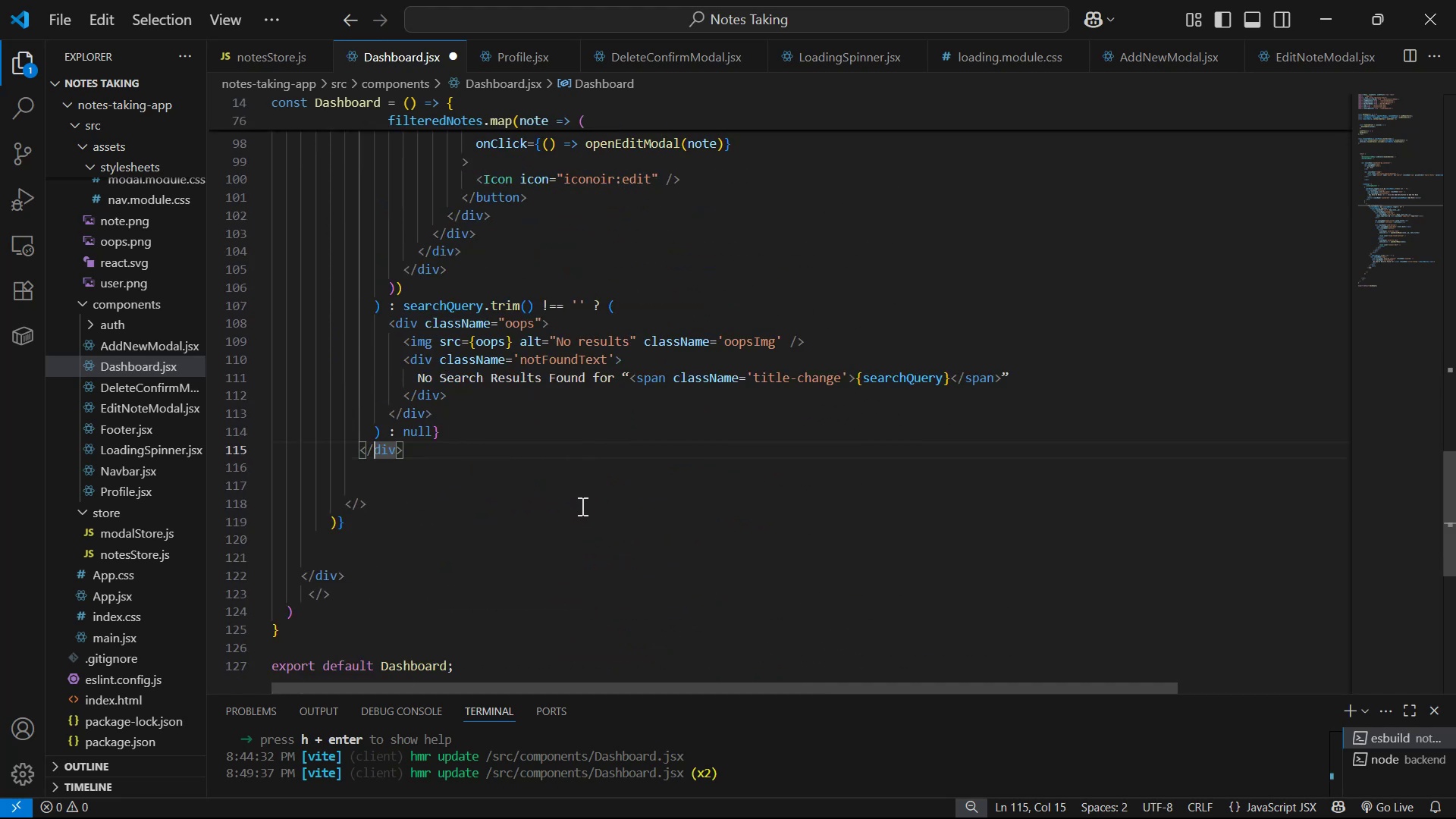 
key(Alt+AltLeft)
 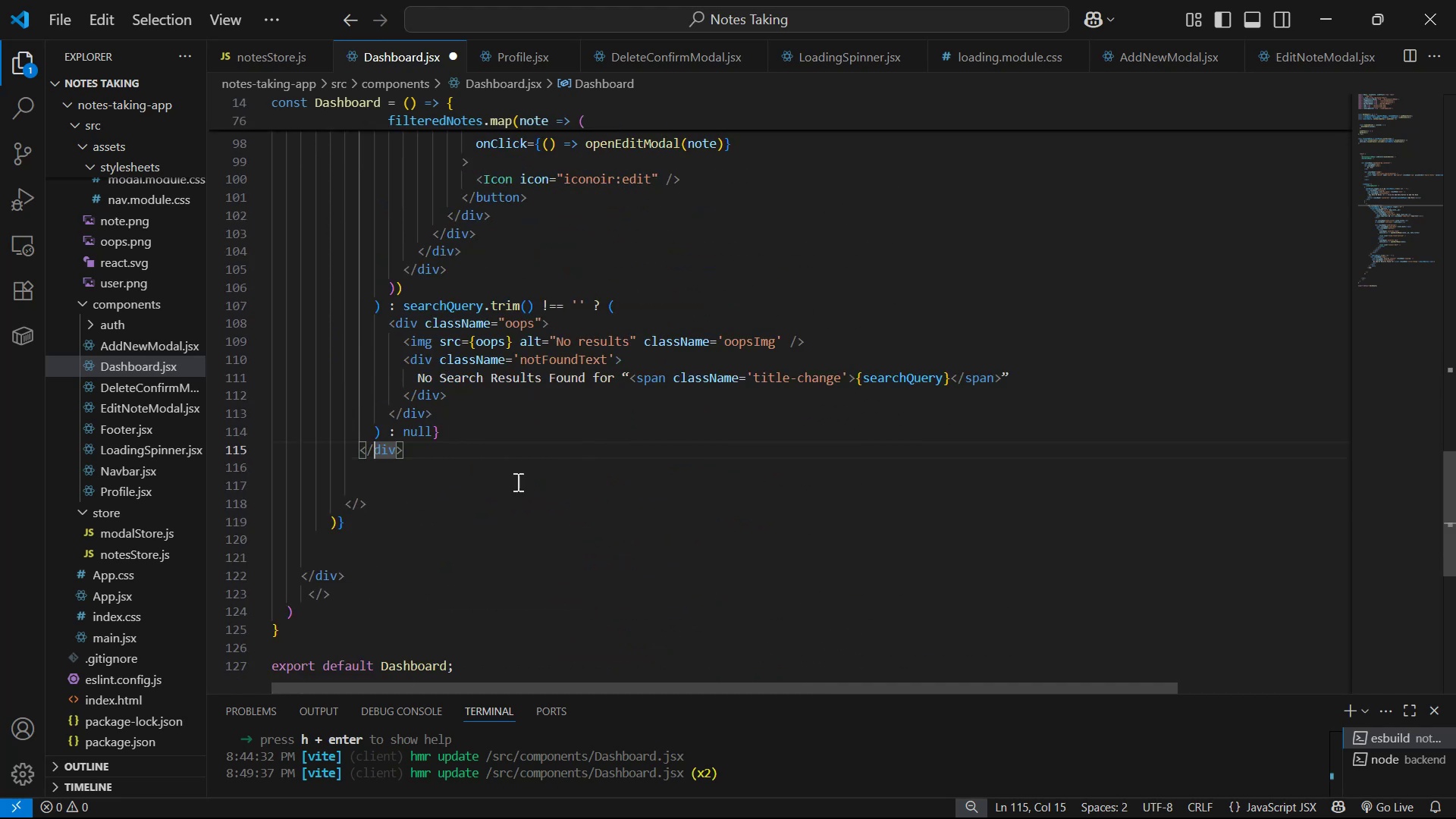 
key(Alt+Tab)
 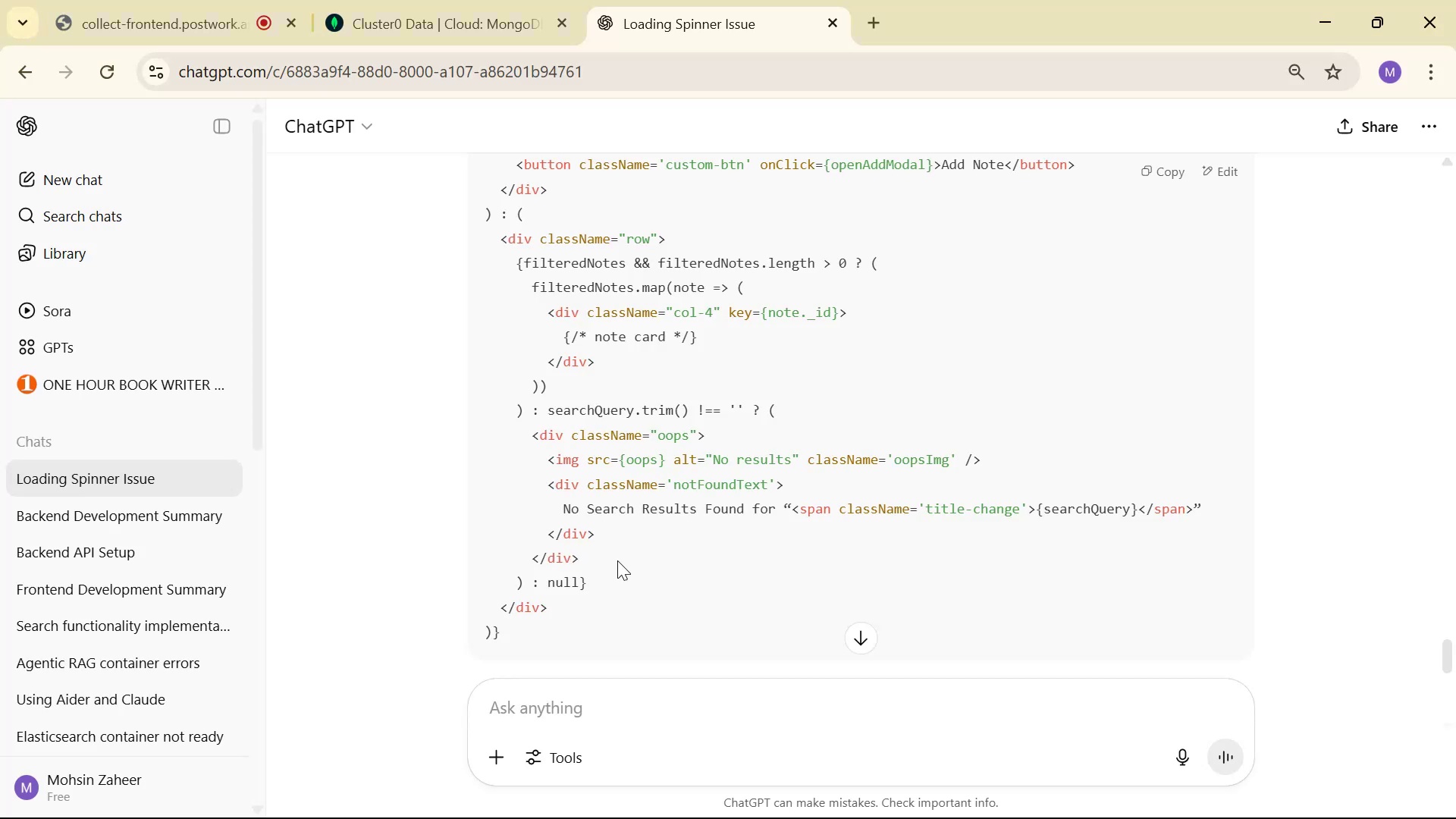 
scroll: coordinate [802, 540], scroll_direction: up, amount: 2.0
 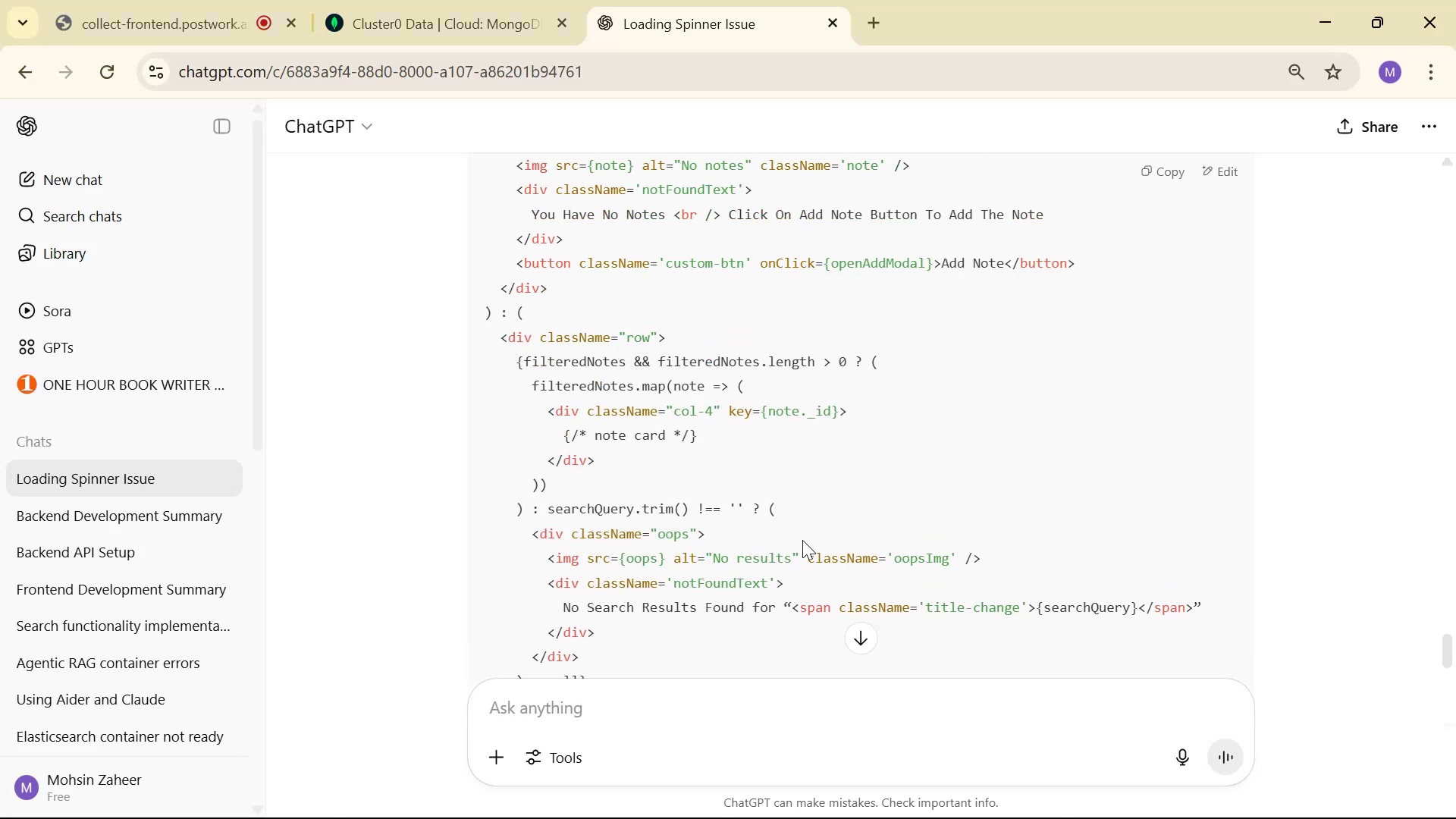 
key(Alt+AltLeft)
 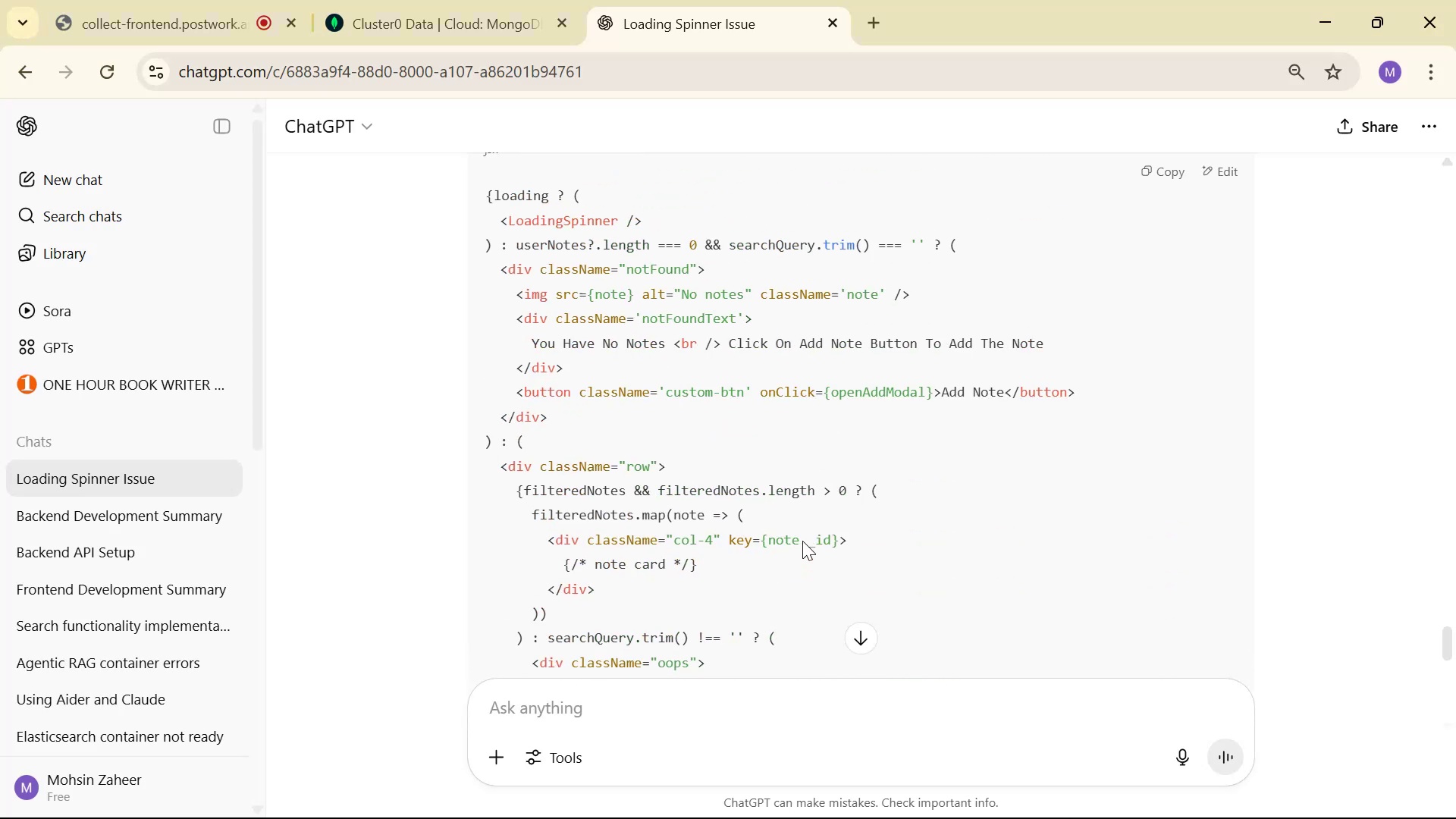 
key(Alt+Tab)
 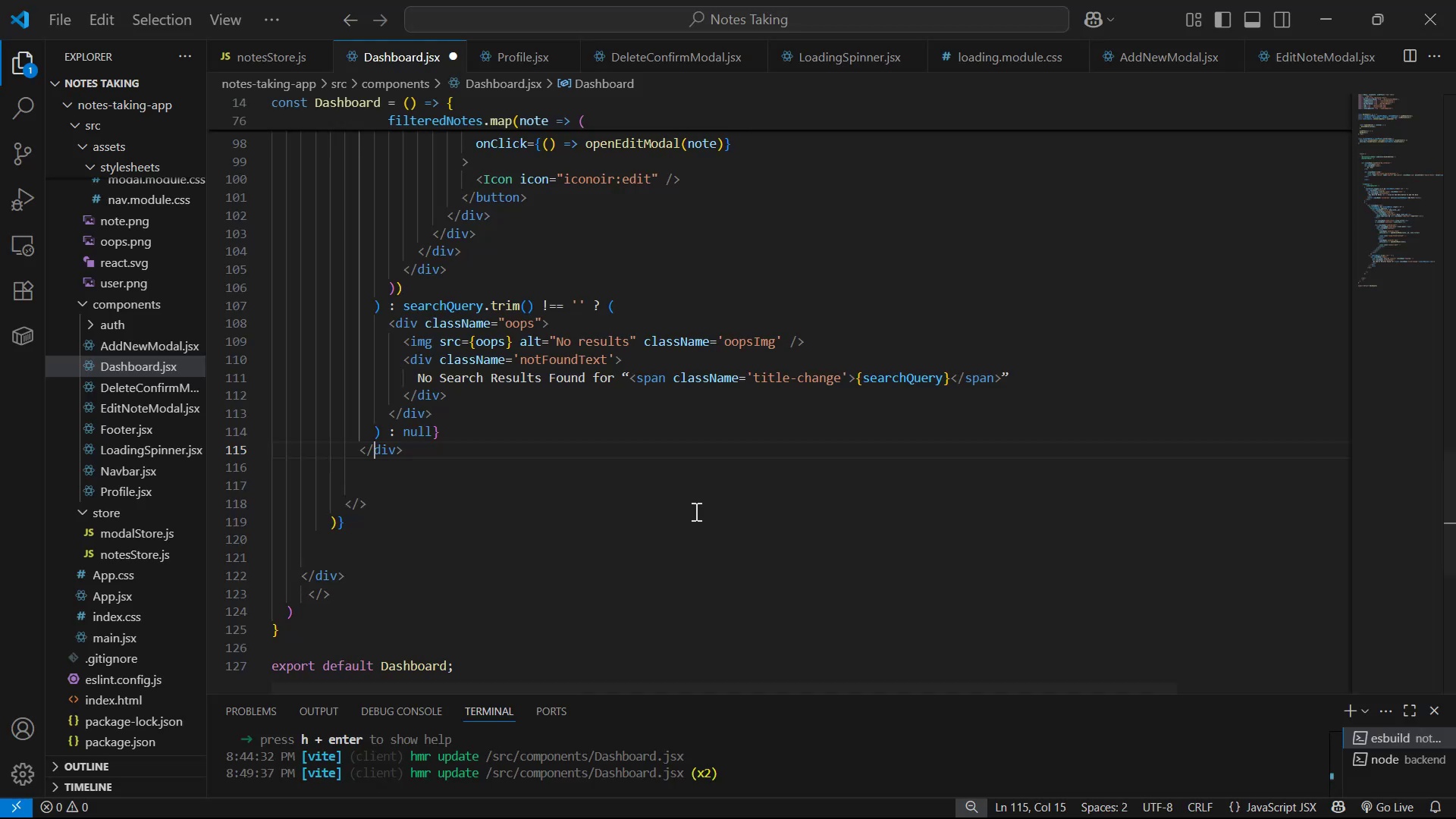 
scroll: coordinate [582, 474], scroll_direction: down, amount: 1.0
 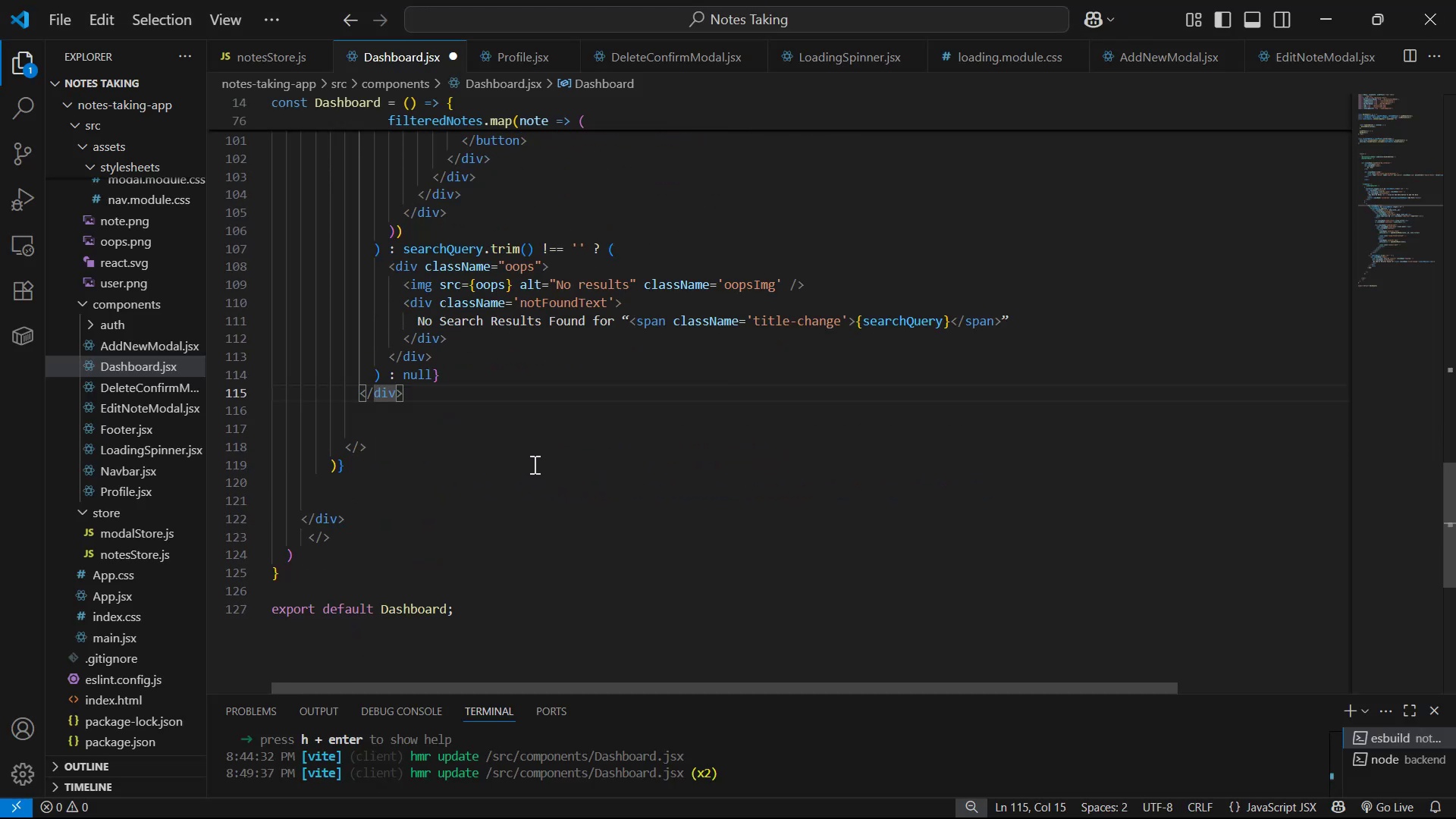 
scroll: coordinate [523, 464], scroll_direction: up, amount: 11.0
 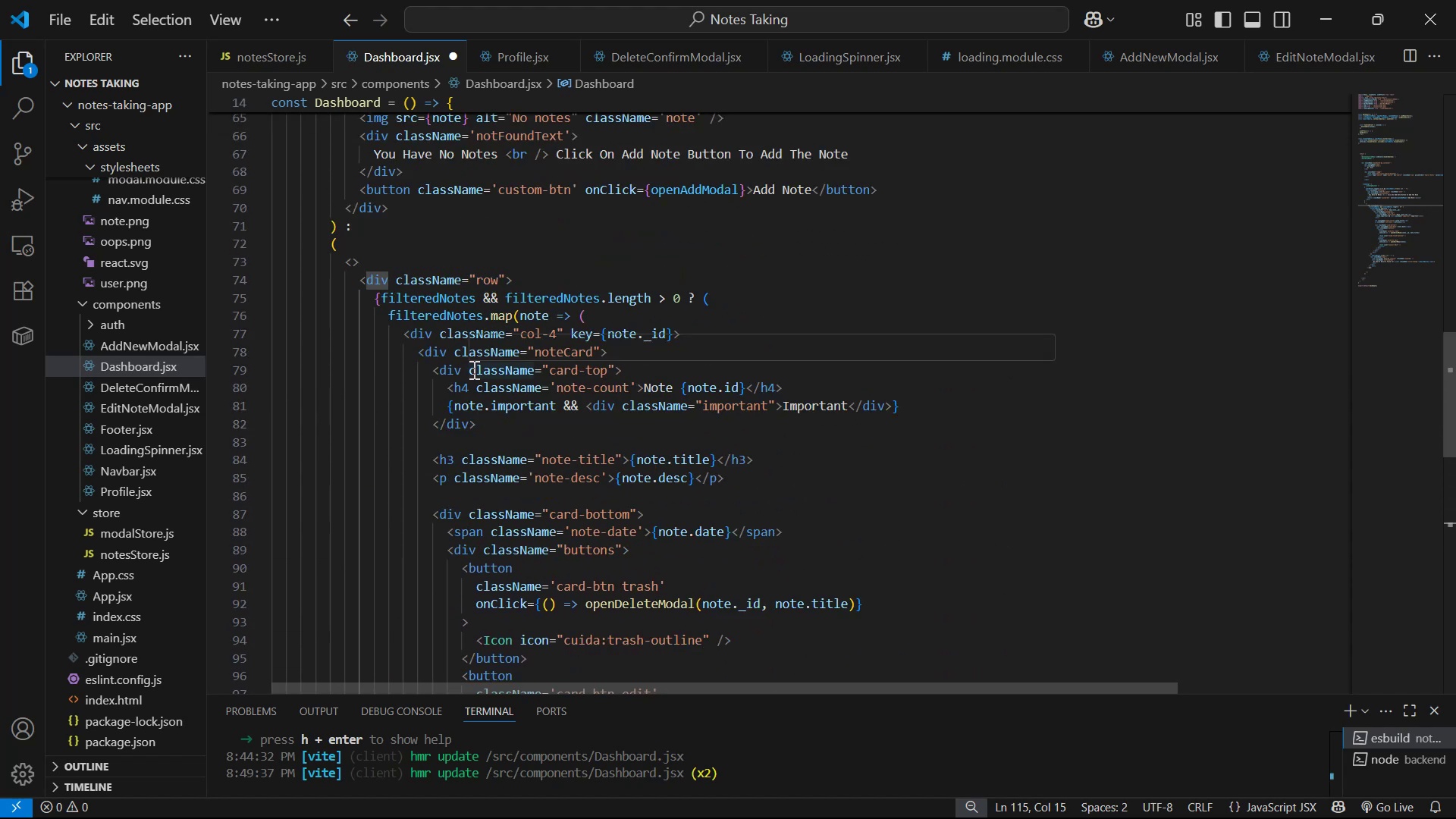 
left_click([547, 217])
 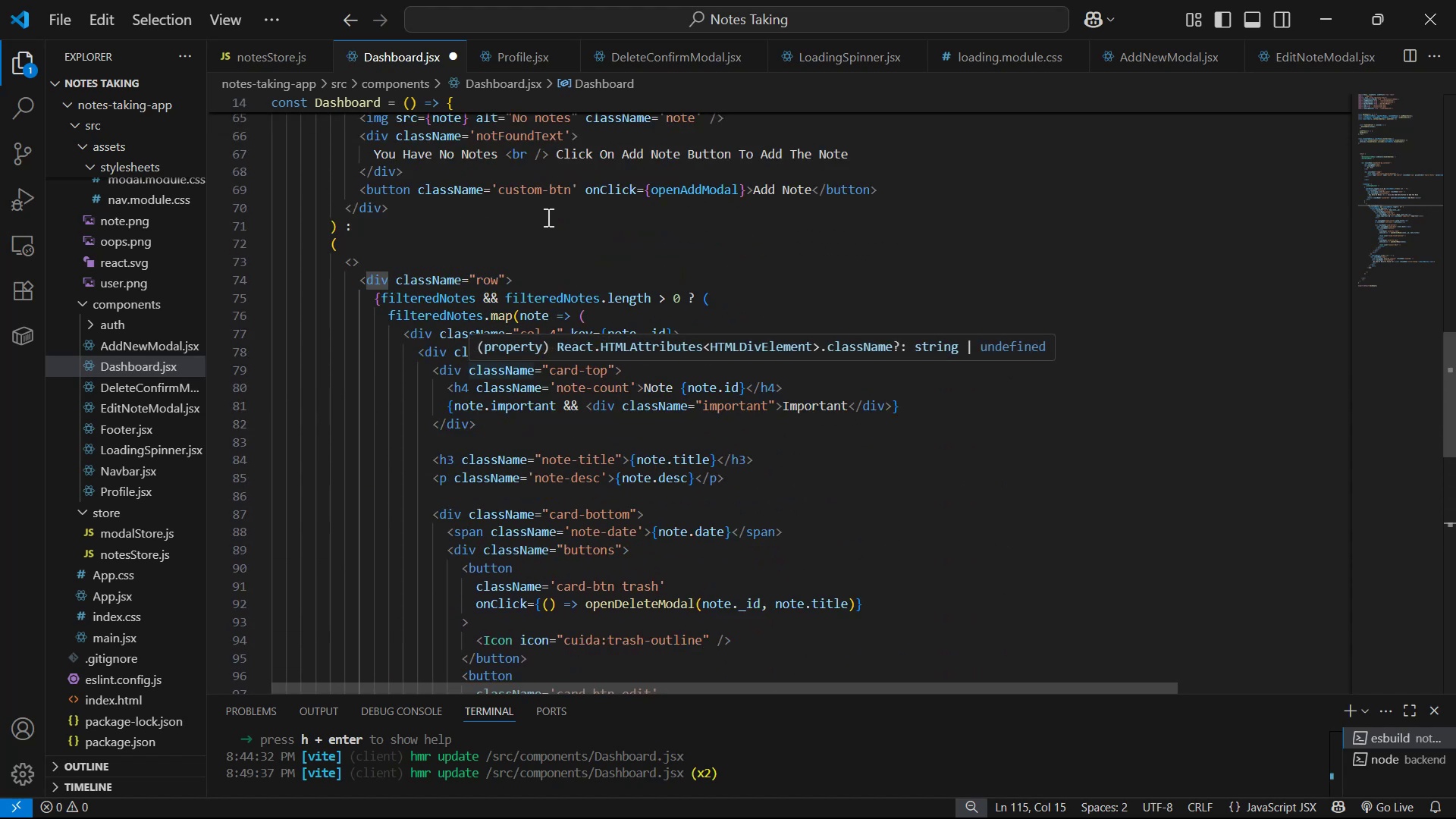 
key(Control+S)
 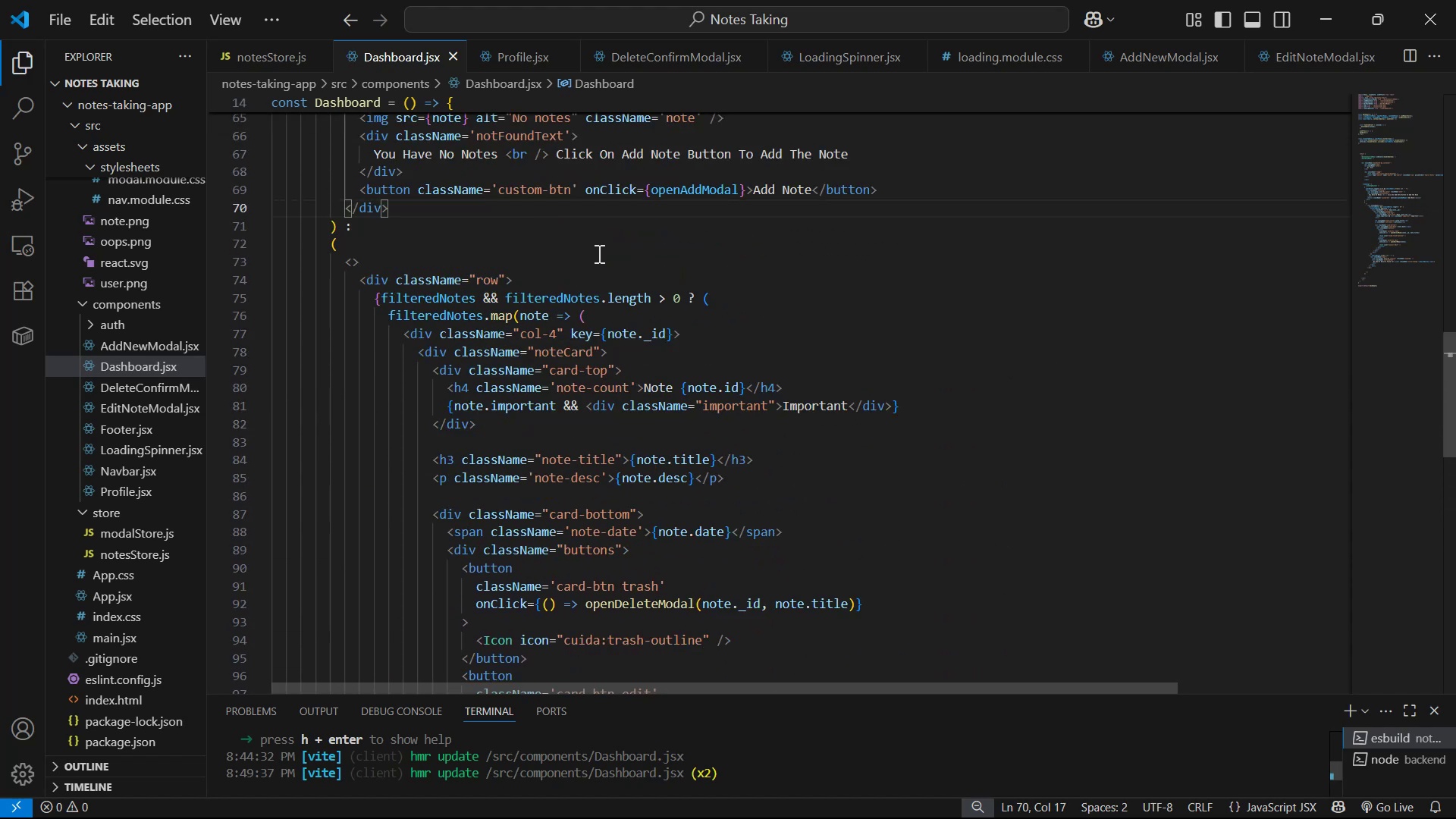 
key(Control+A)
 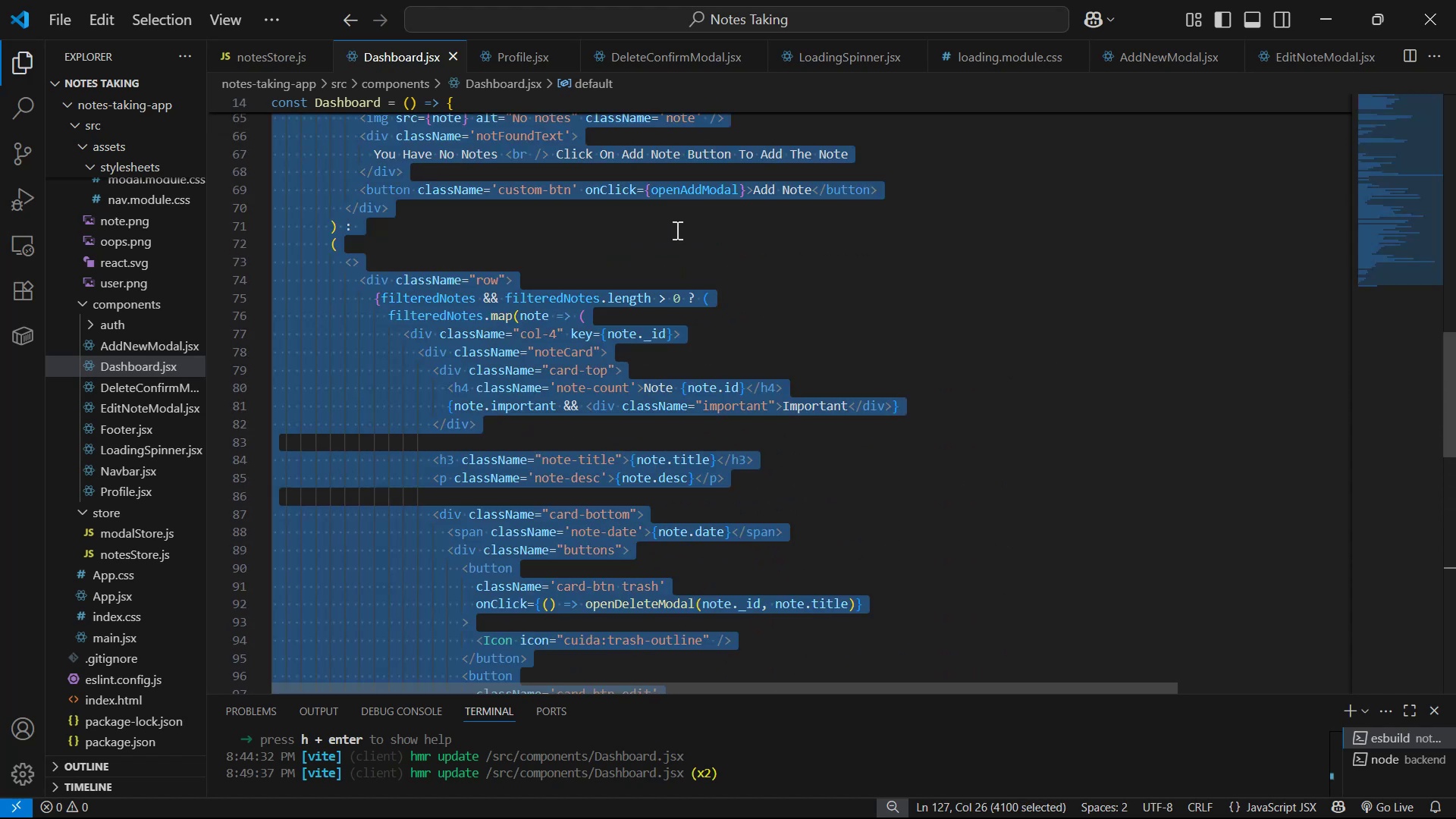 
key(Control+C)
 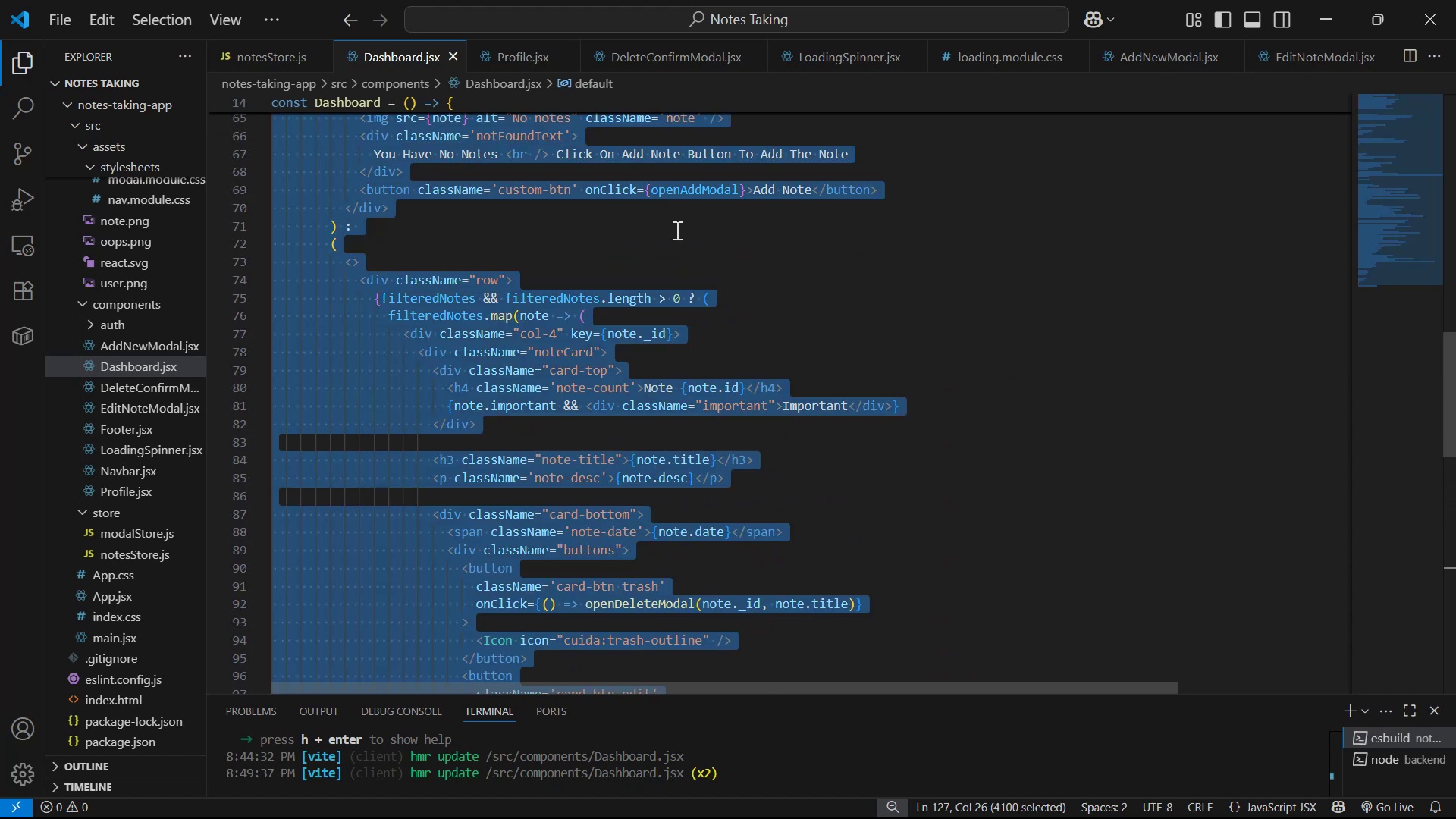 
key(Alt+AltLeft)
 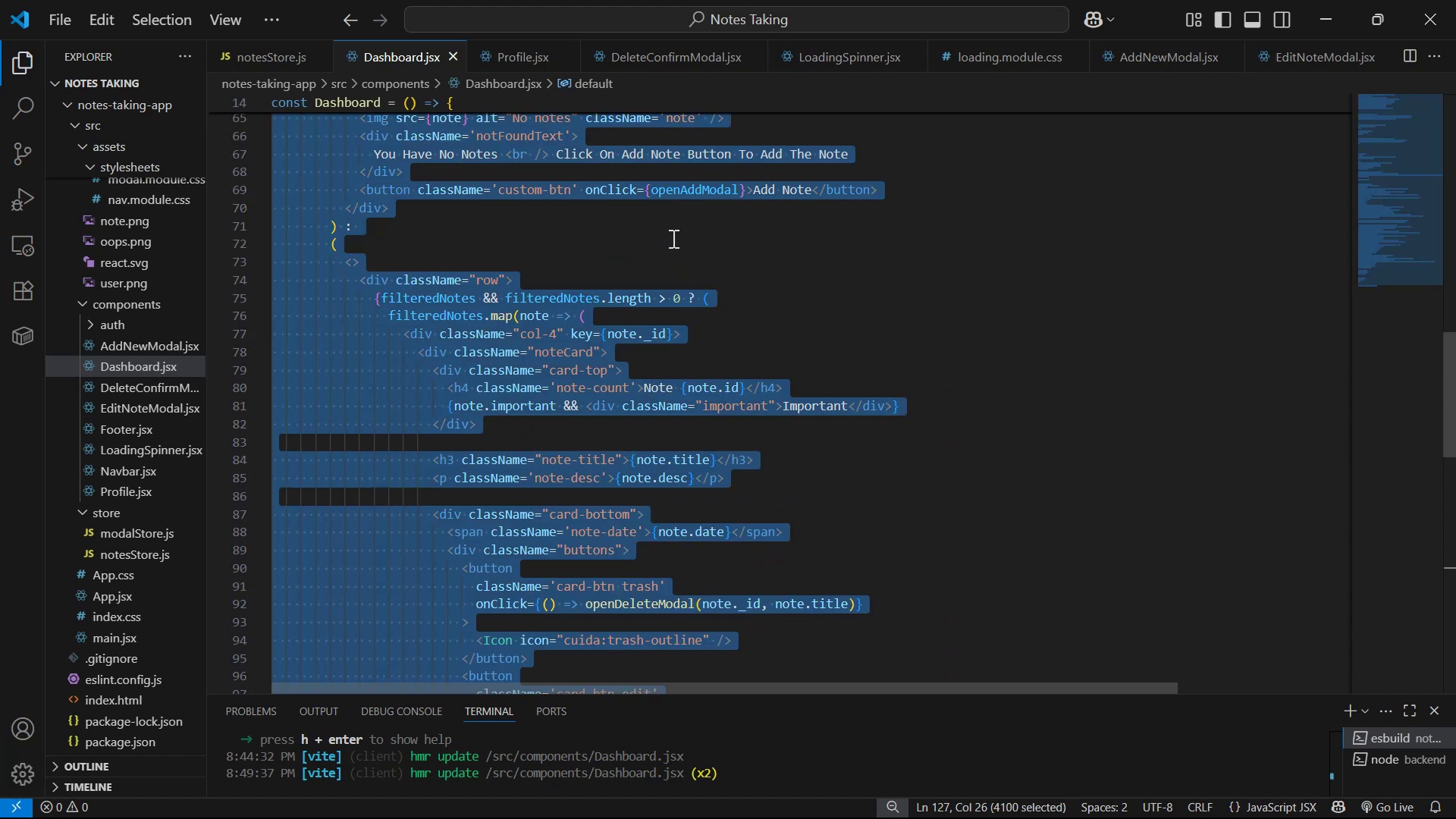 
key(Alt+Tab)
 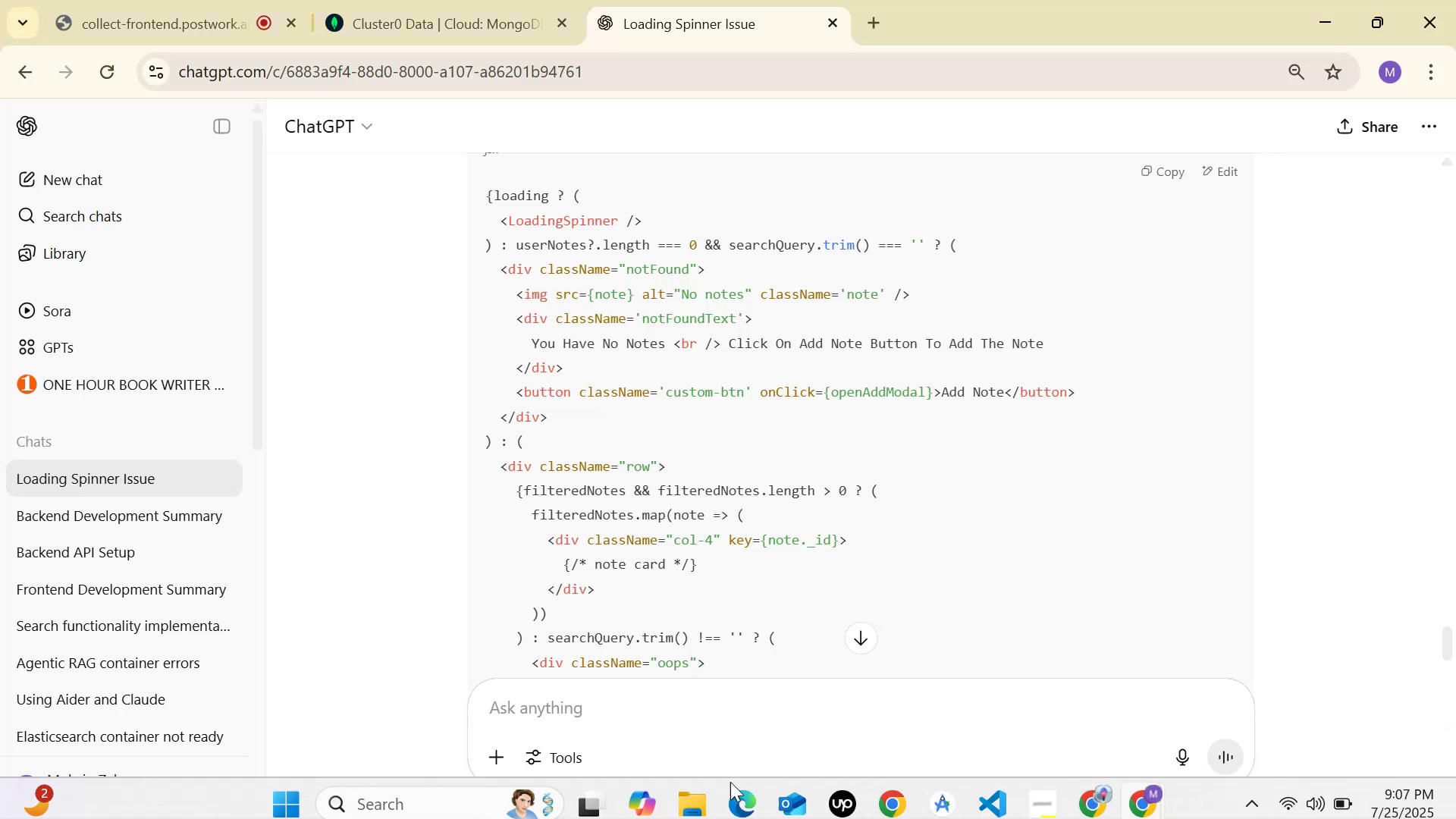 
left_click([752, 720])
 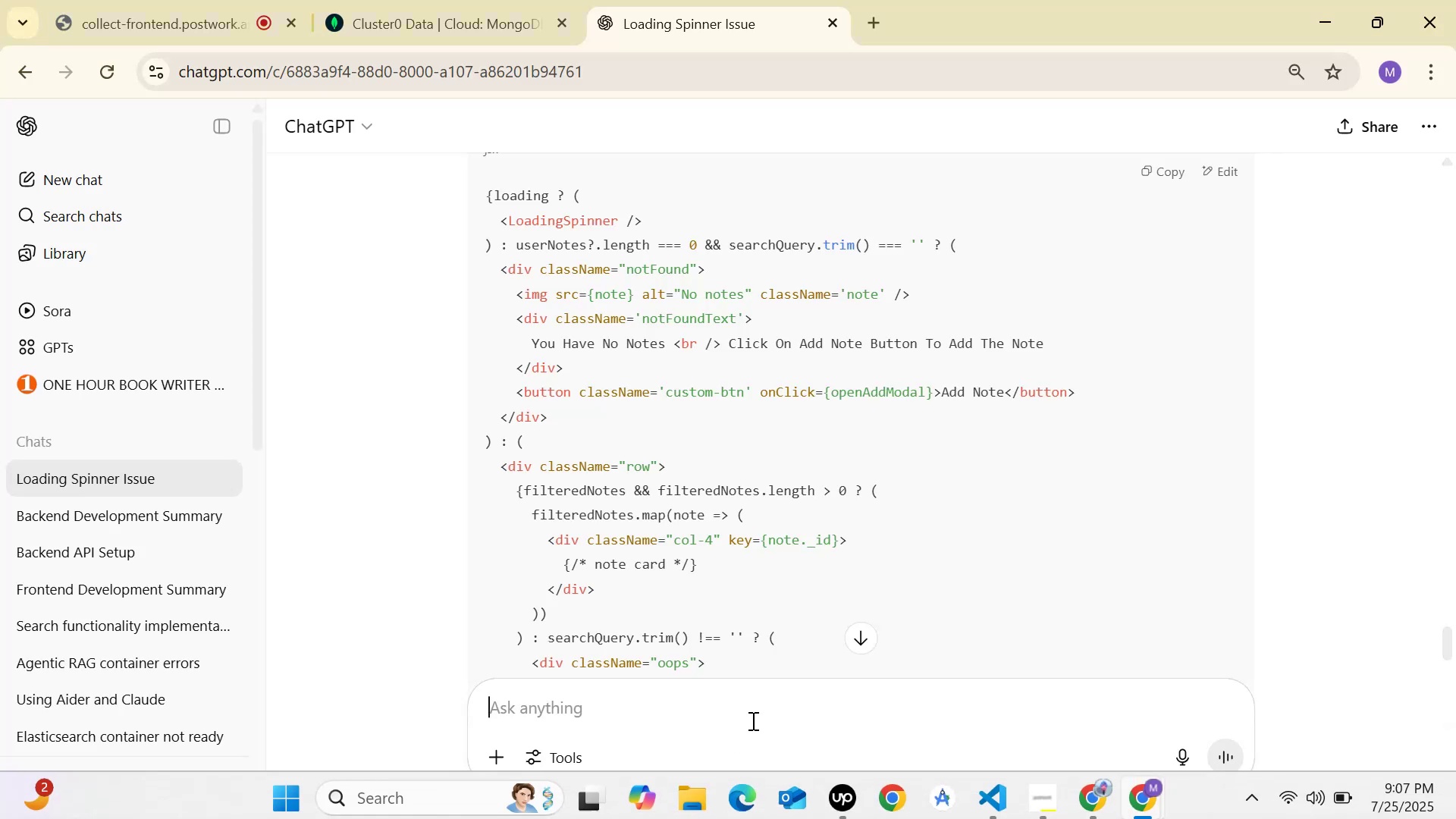 
type(it looks fine now: )
 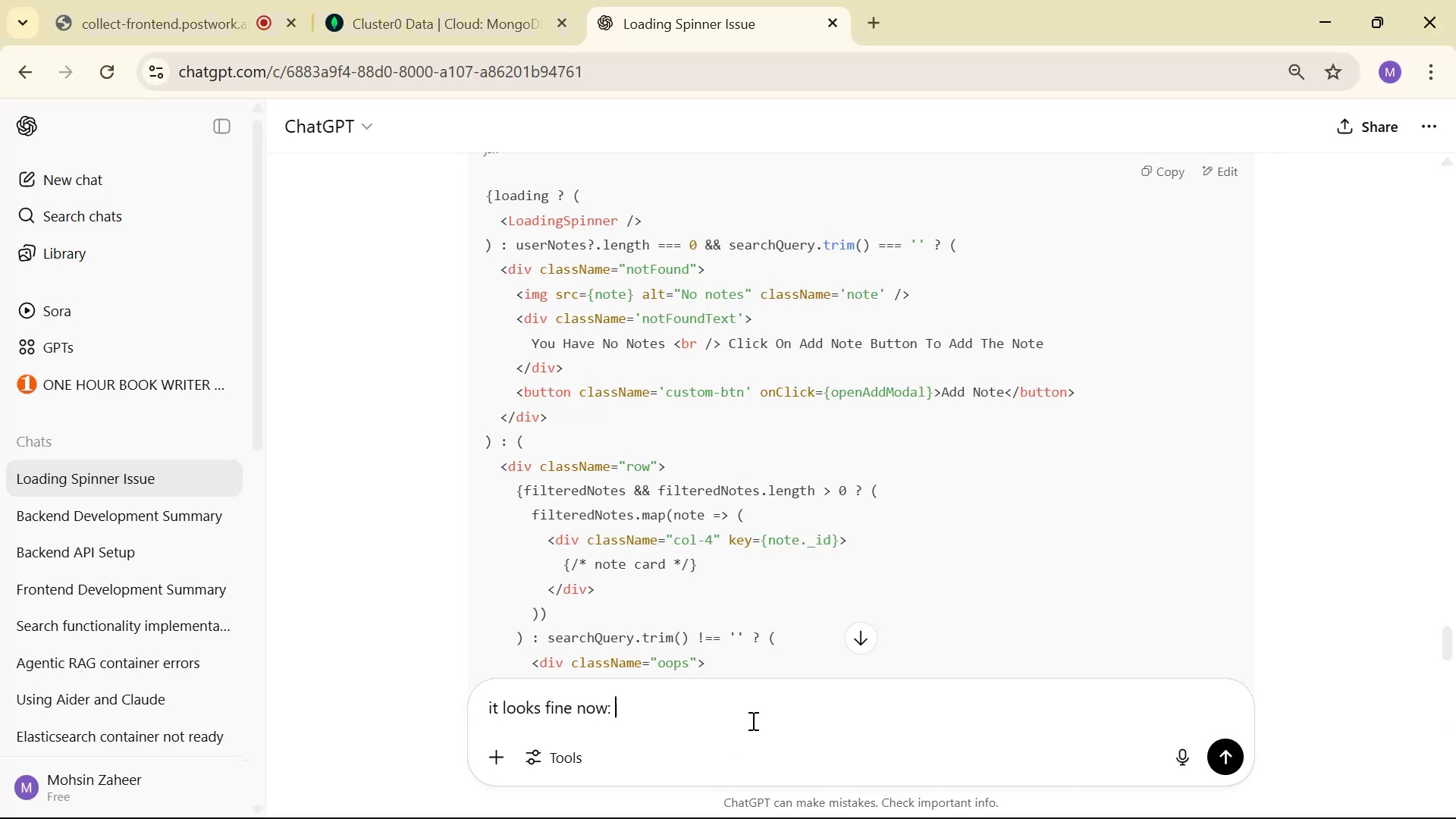 
key(Control+C)
 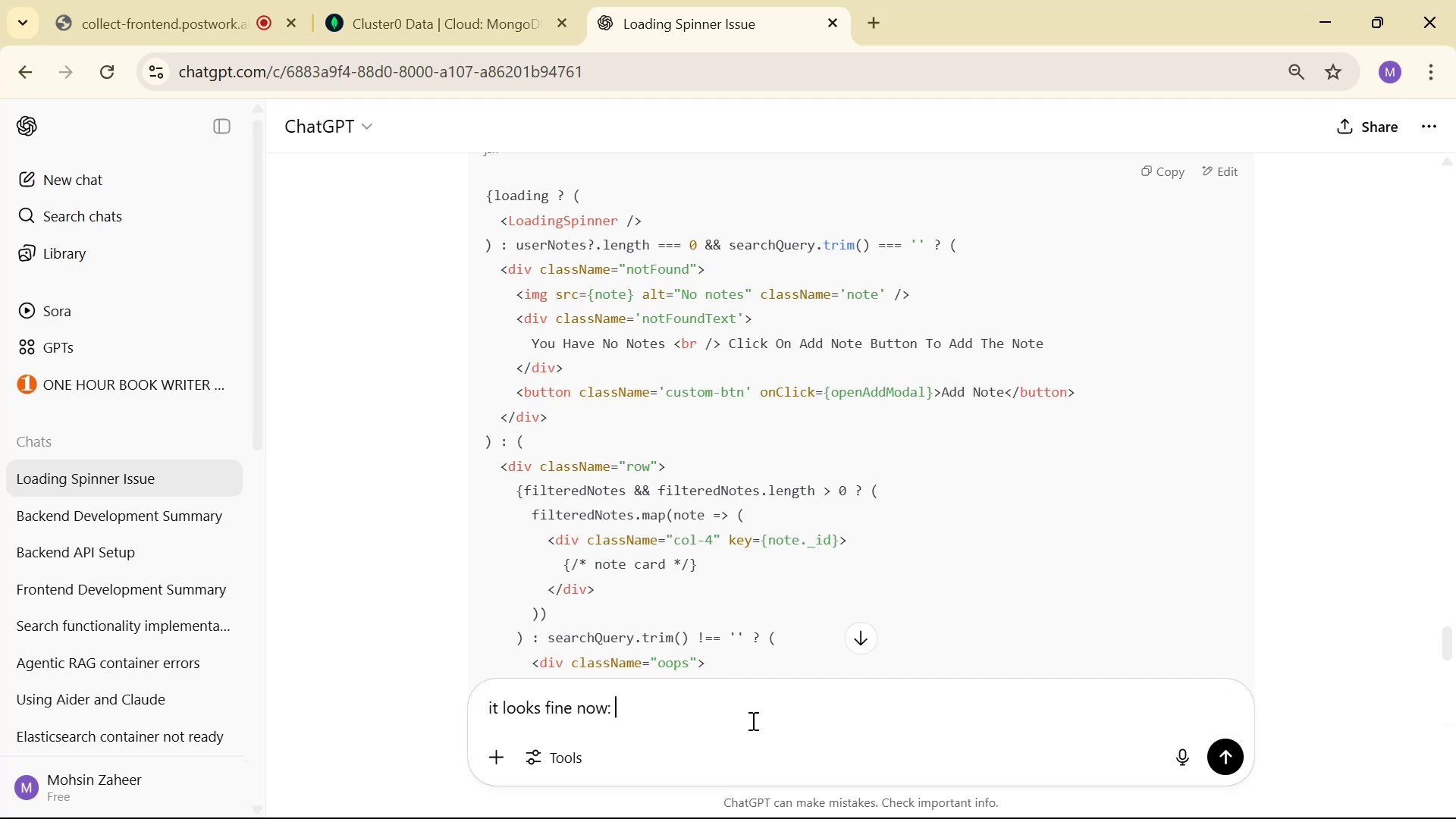 
key(Control+V)
 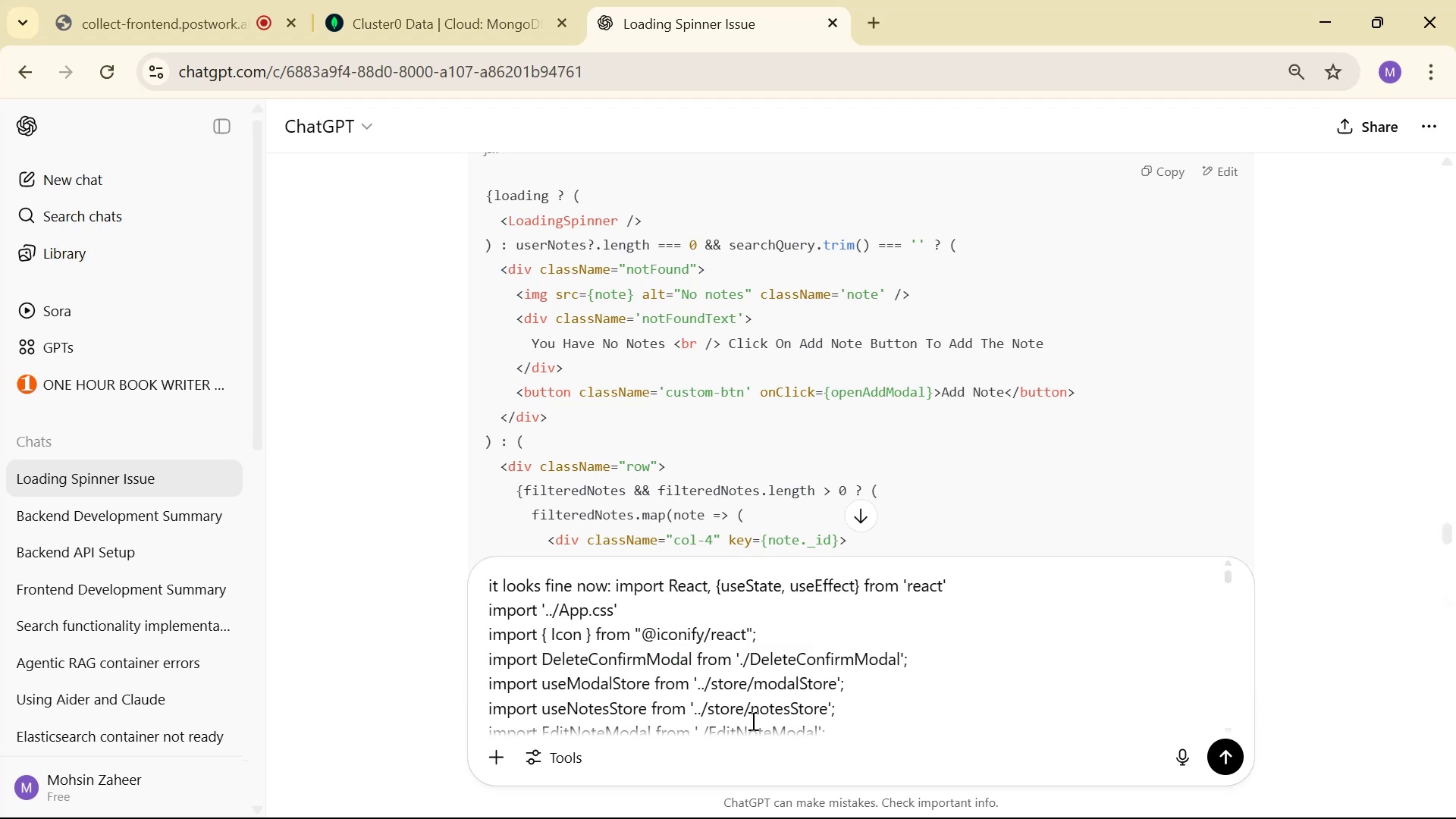 
key(Enter)
 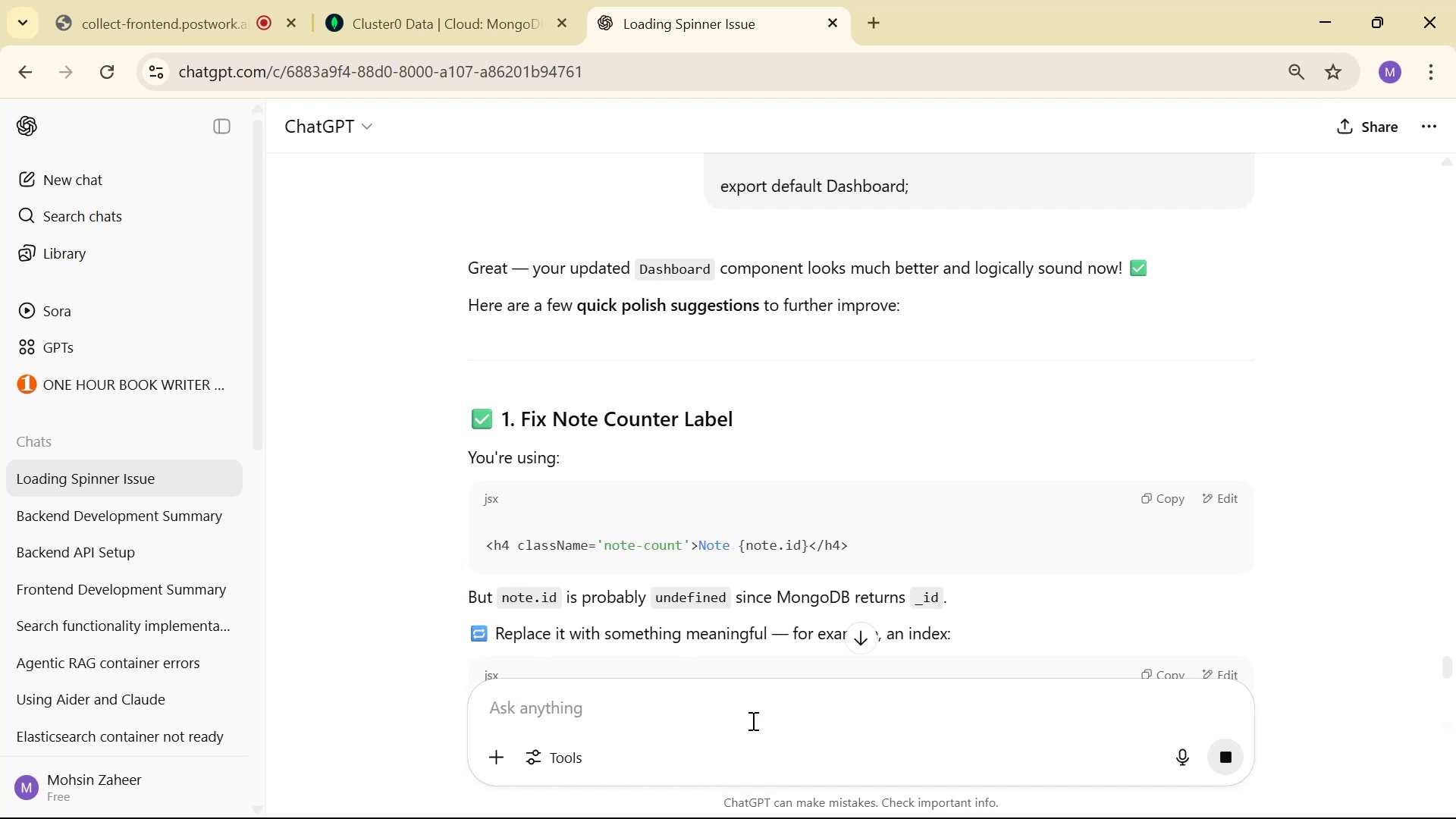 
wait(17.44)
 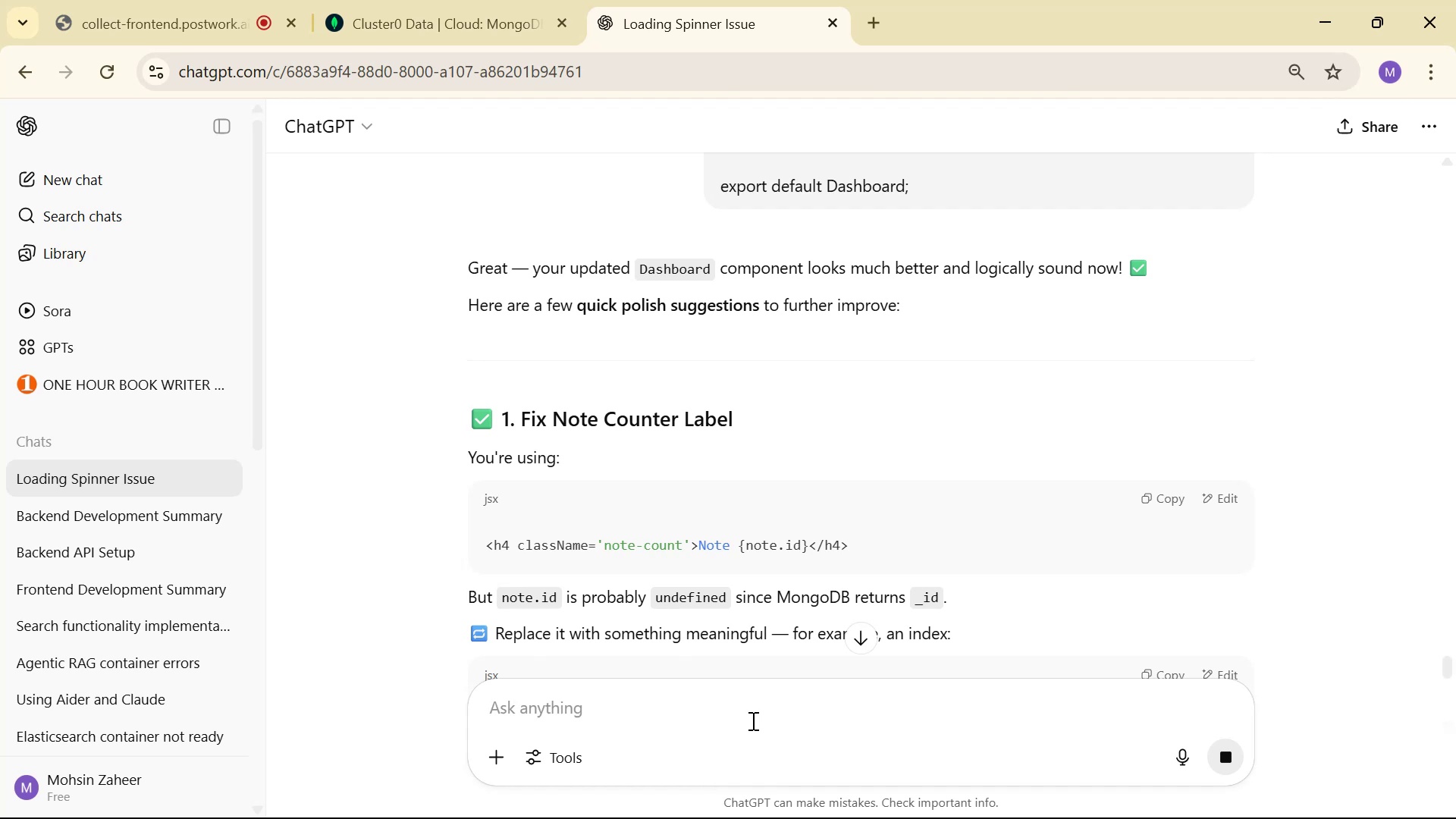 
scroll: coordinate [965, 381], scroll_direction: down, amount: 3.0
 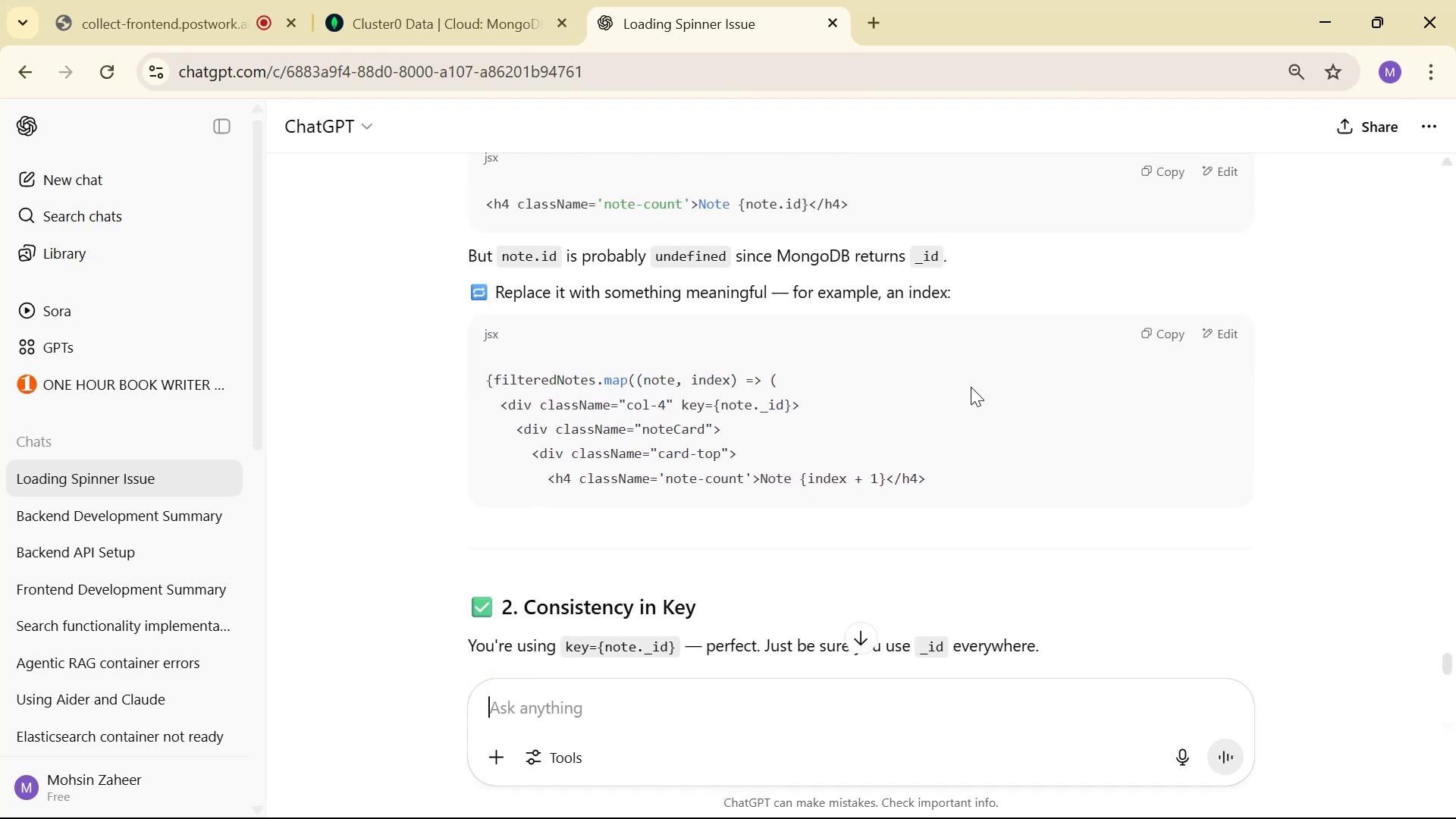 
scroll: coordinate [963, 394], scroll_direction: up, amount: 2.0
 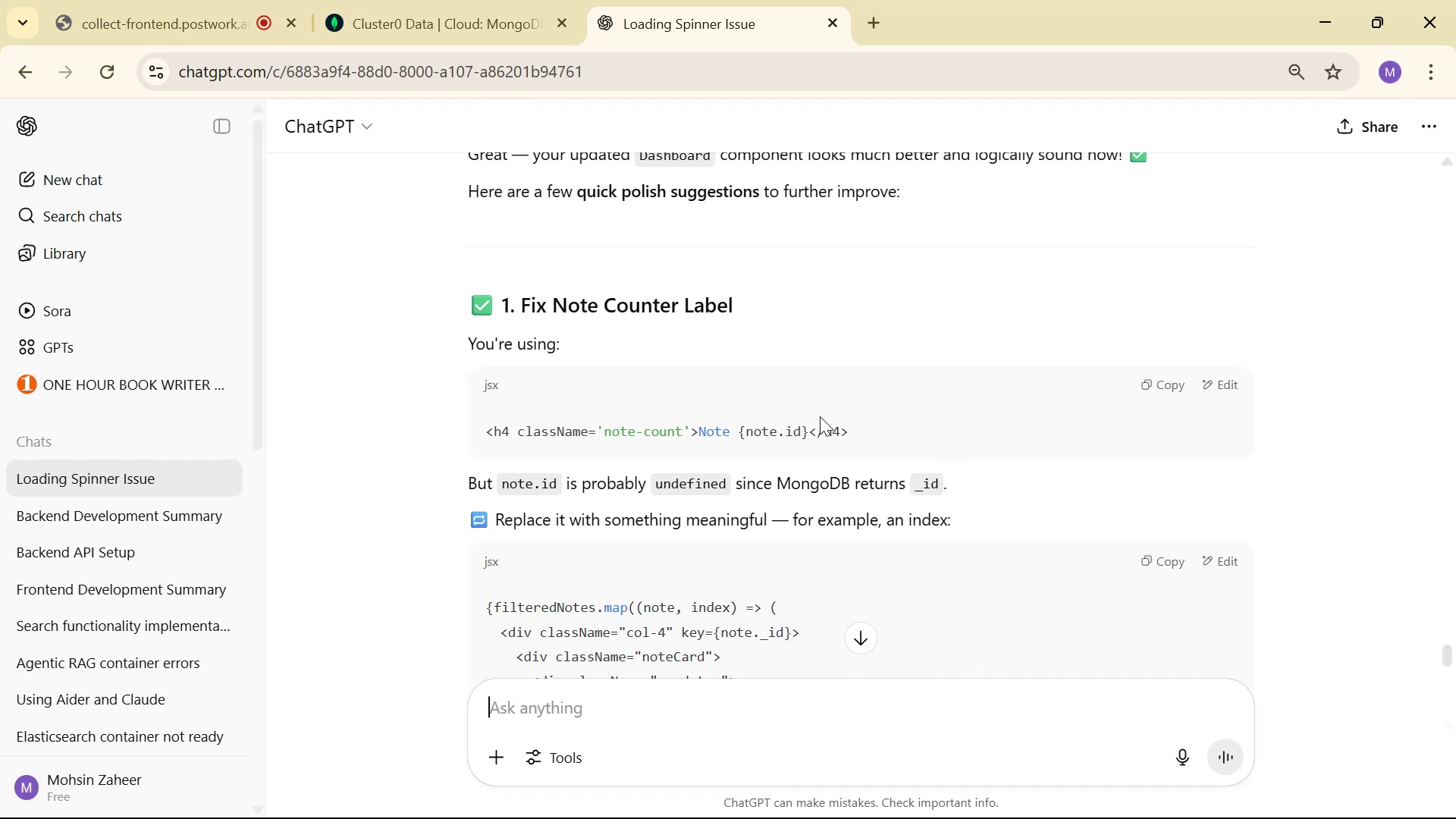 
key(Alt+Tab)
 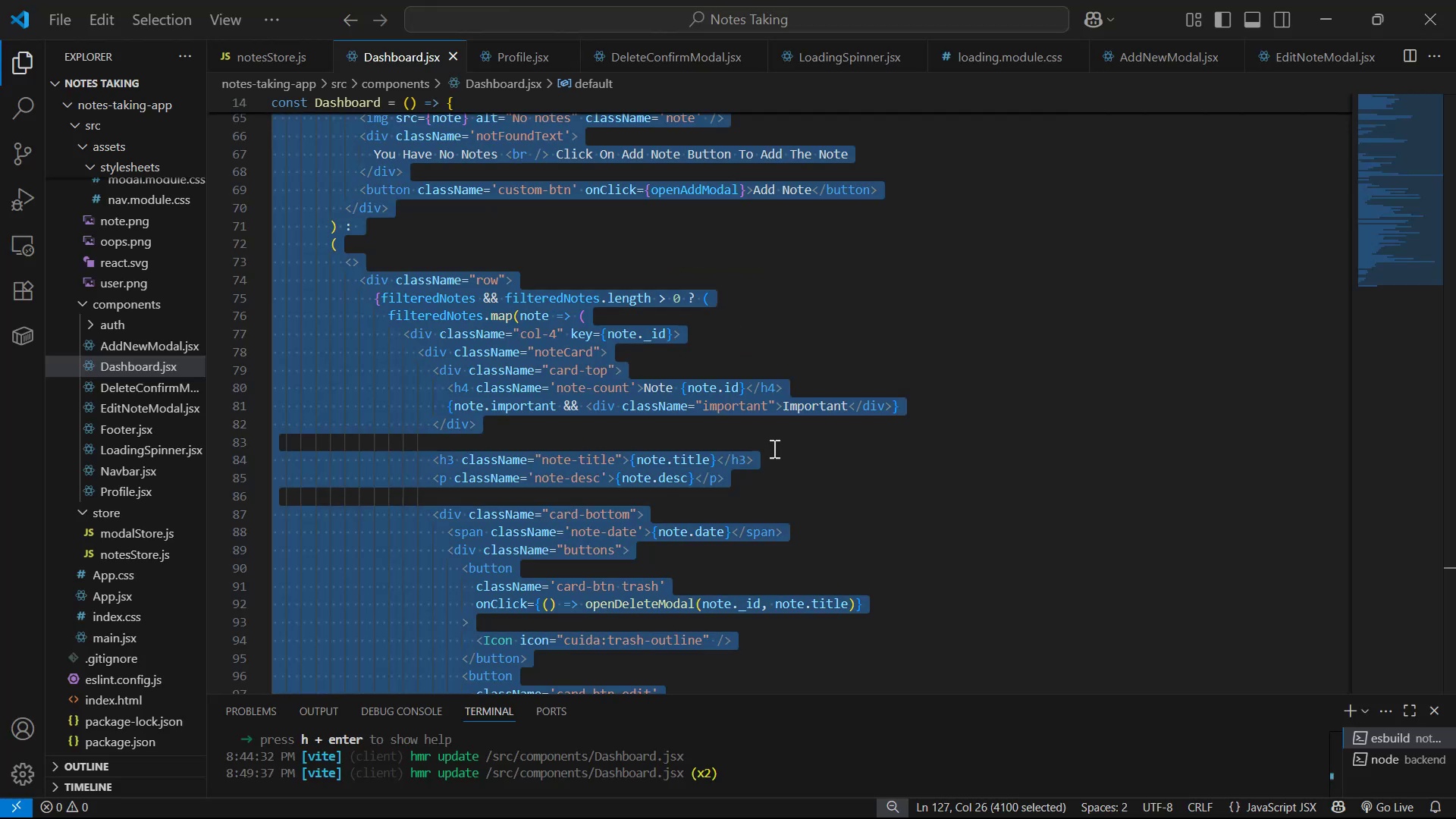 
key(Alt+AltLeft)
 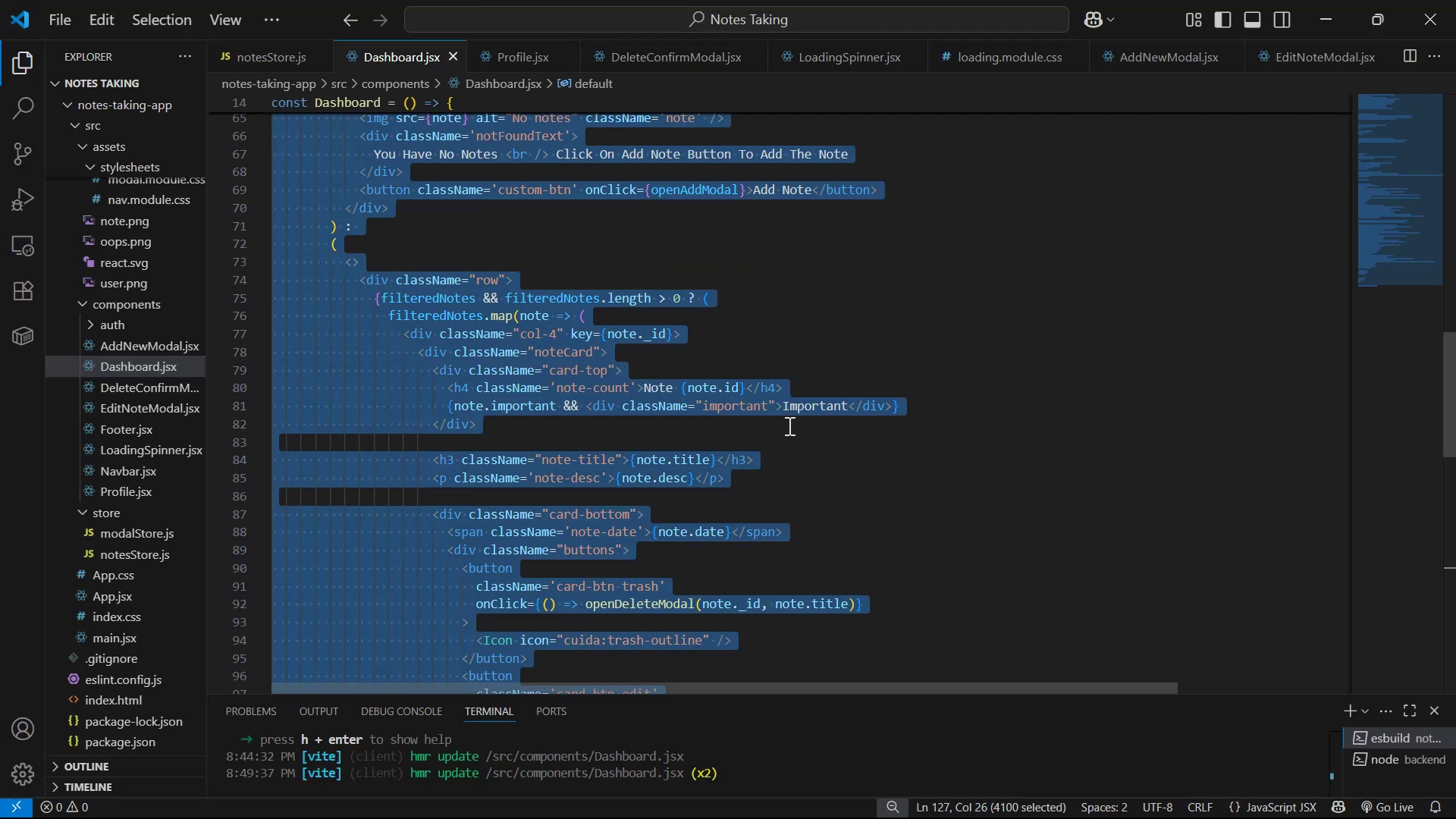 
key(Alt+Tab)
 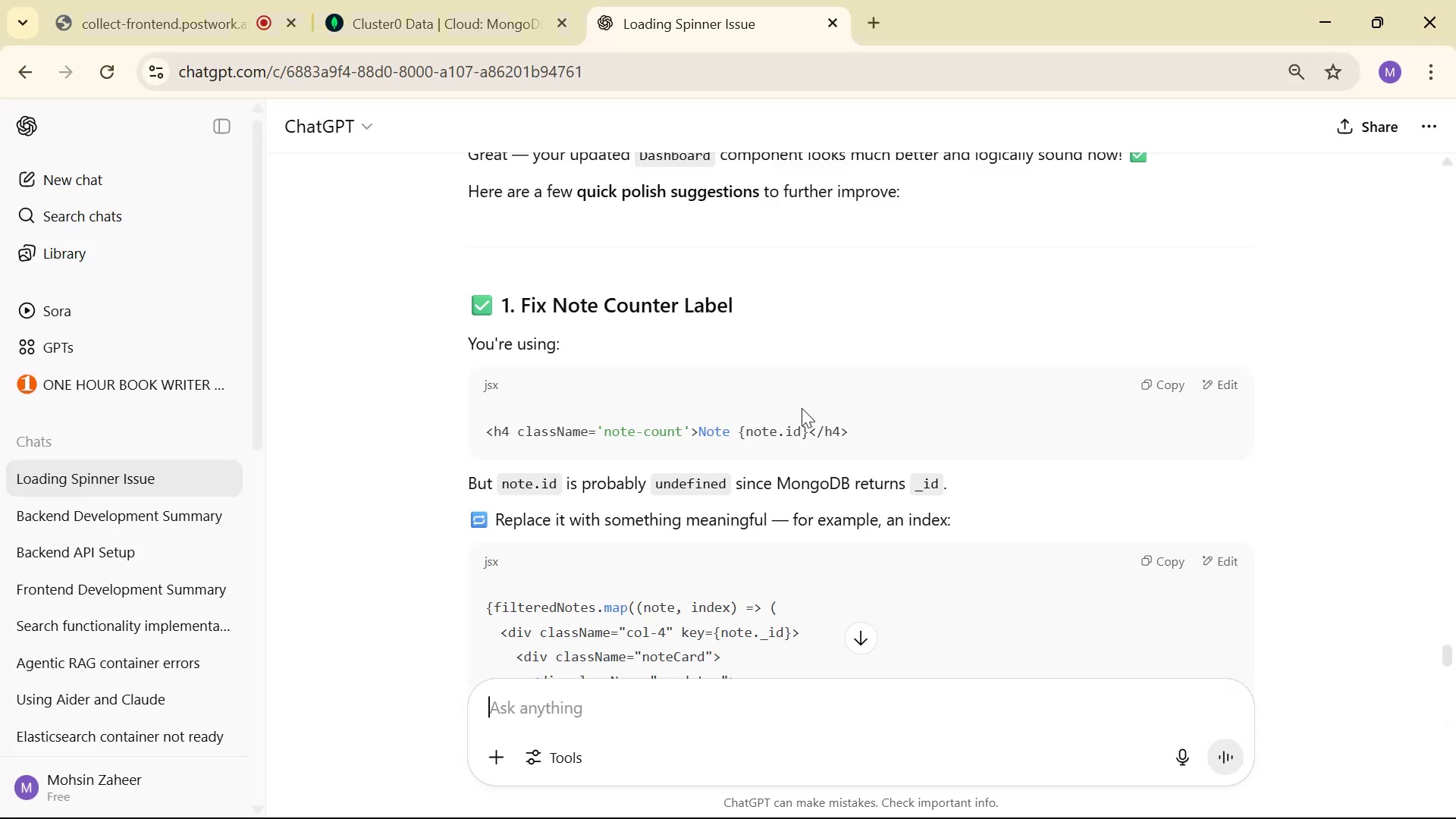 
scroll: coordinate [830, 366], scroll_direction: down, amount: 2.0
 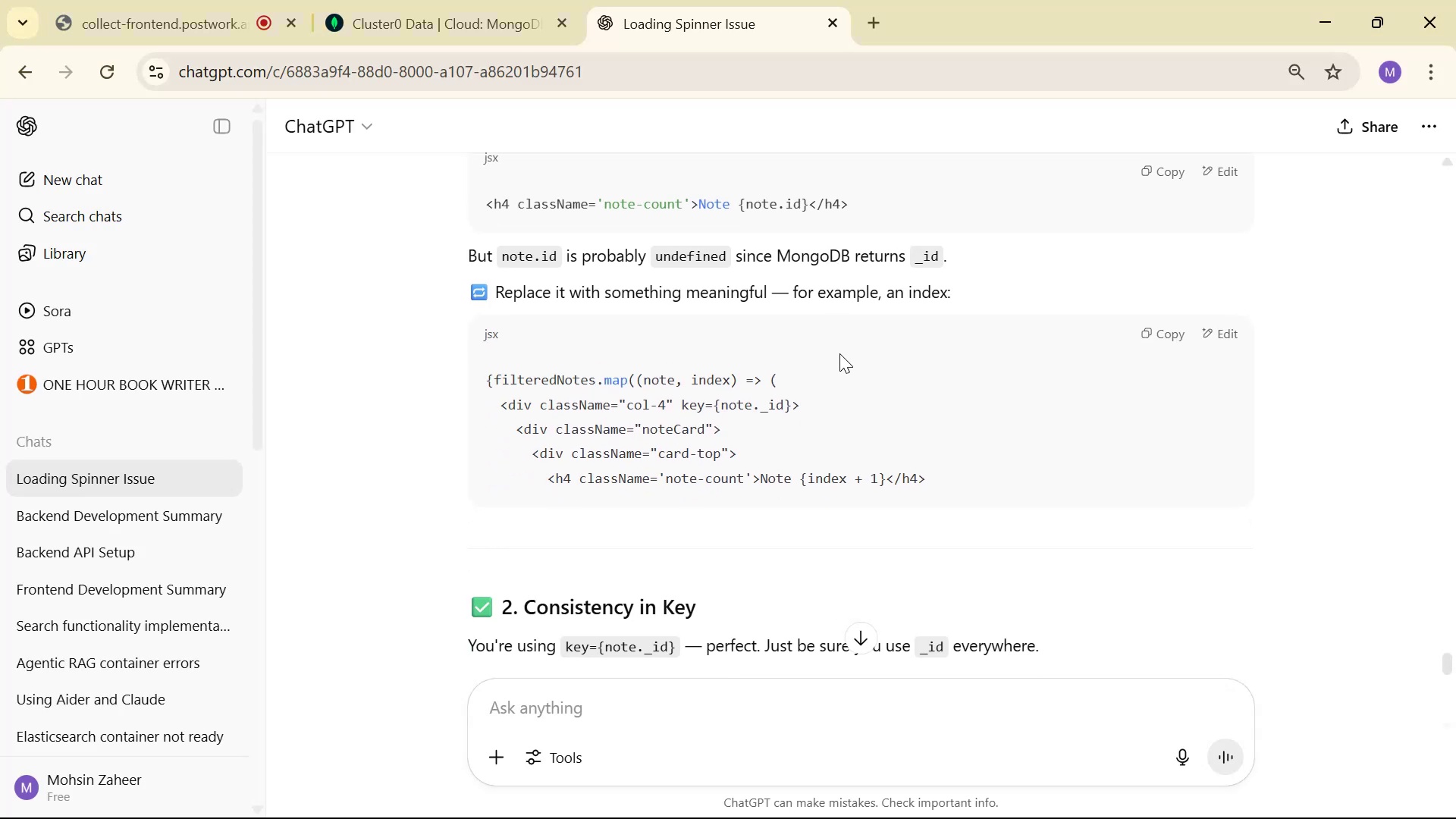 
key(Alt+AltLeft)
 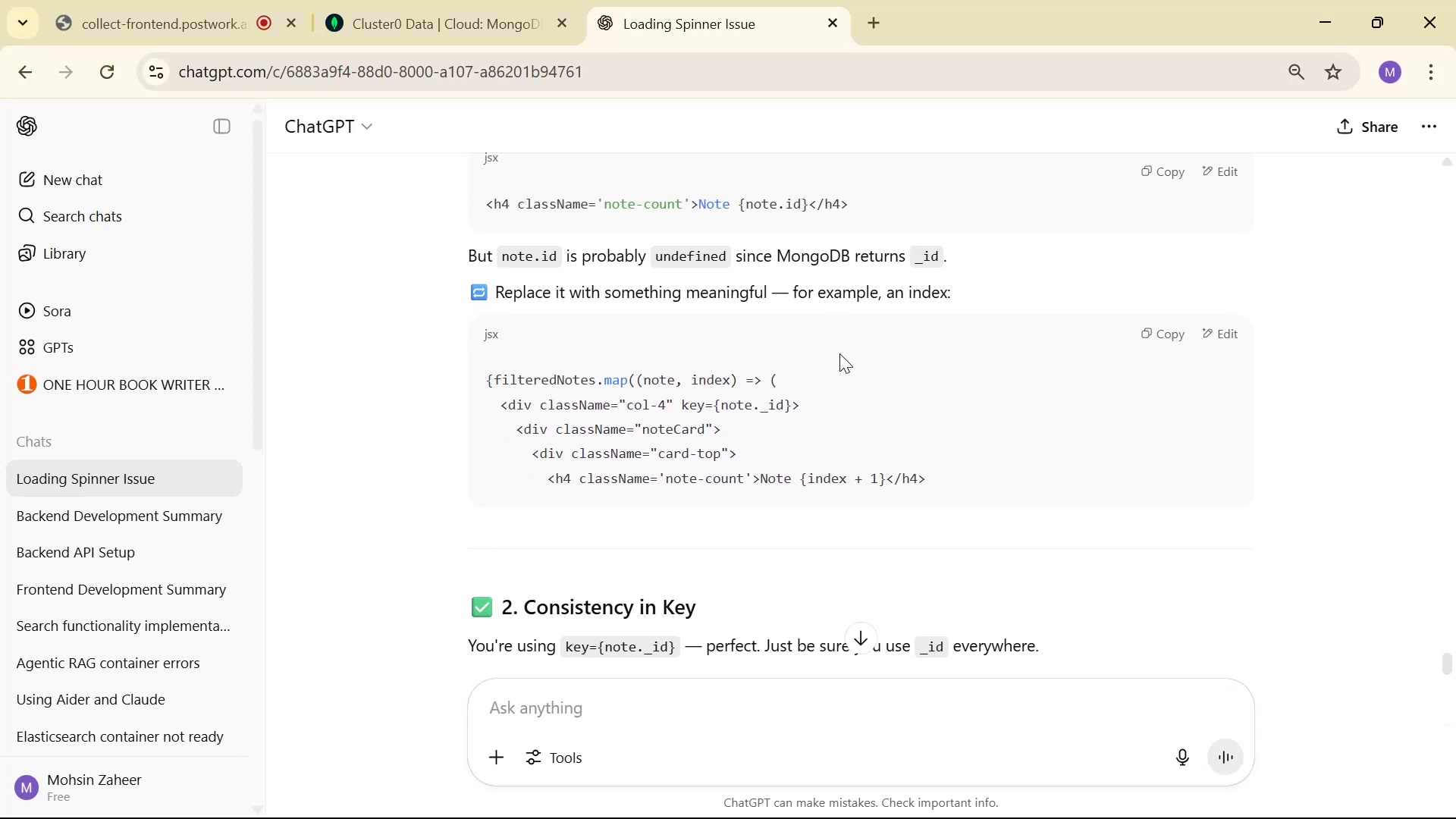 
key(Alt+Tab)
 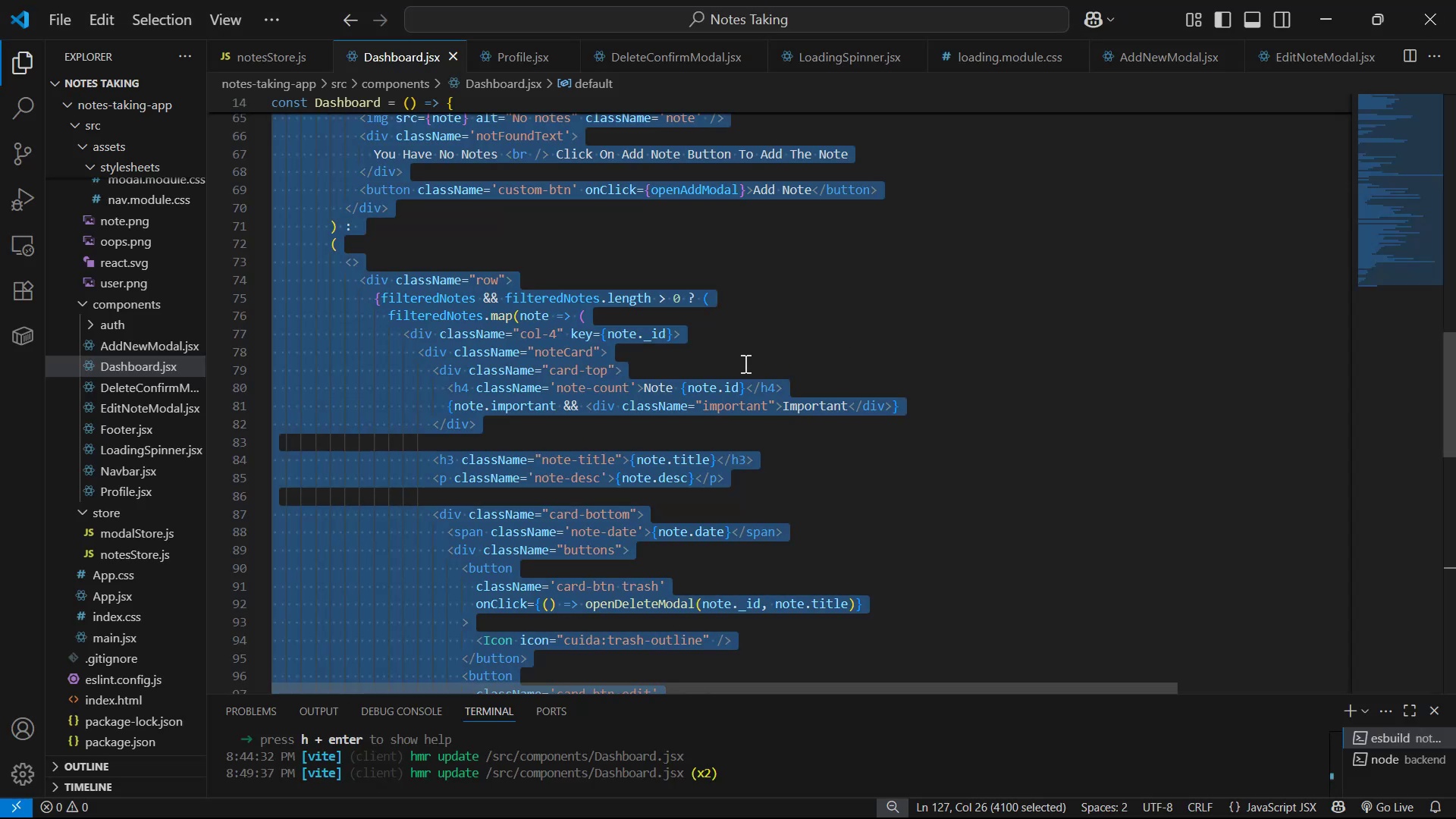 
scroll: coordinate [778, 349], scroll_direction: down, amount: 1.0
 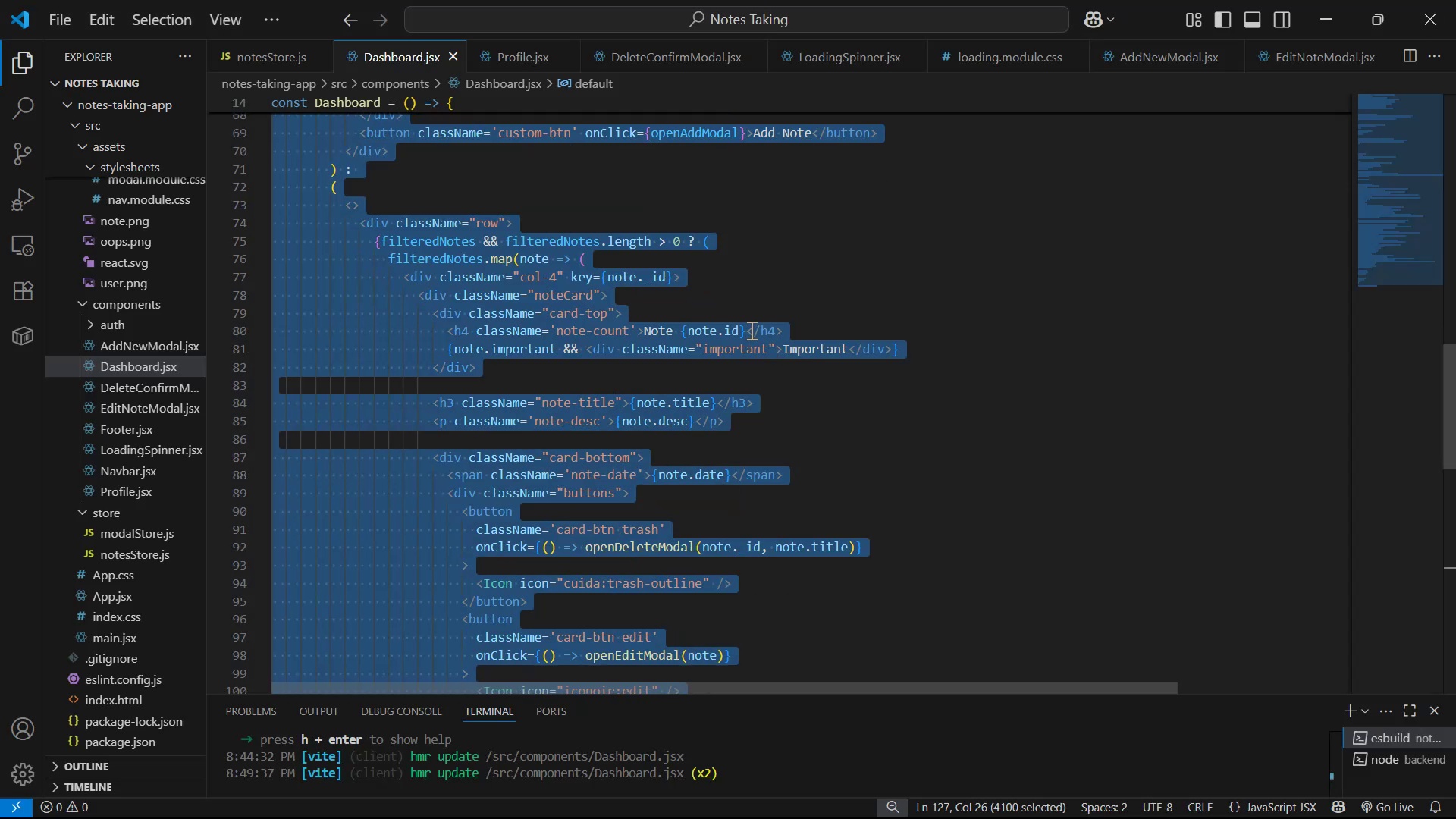 
left_click_drag(start_coordinate=[746, 327], to_coordinate=[687, 325])
 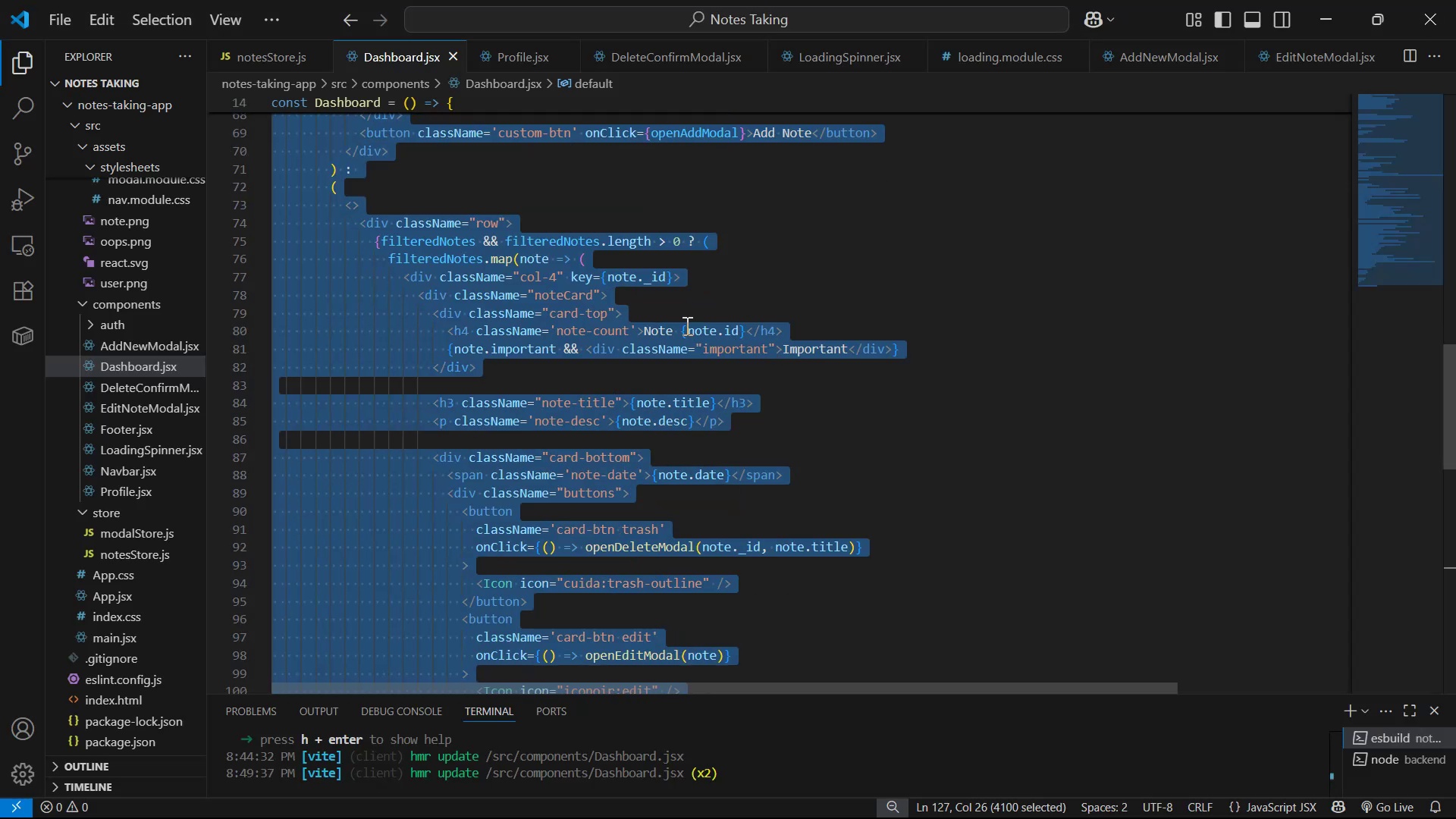 
left_click([668, 347])
 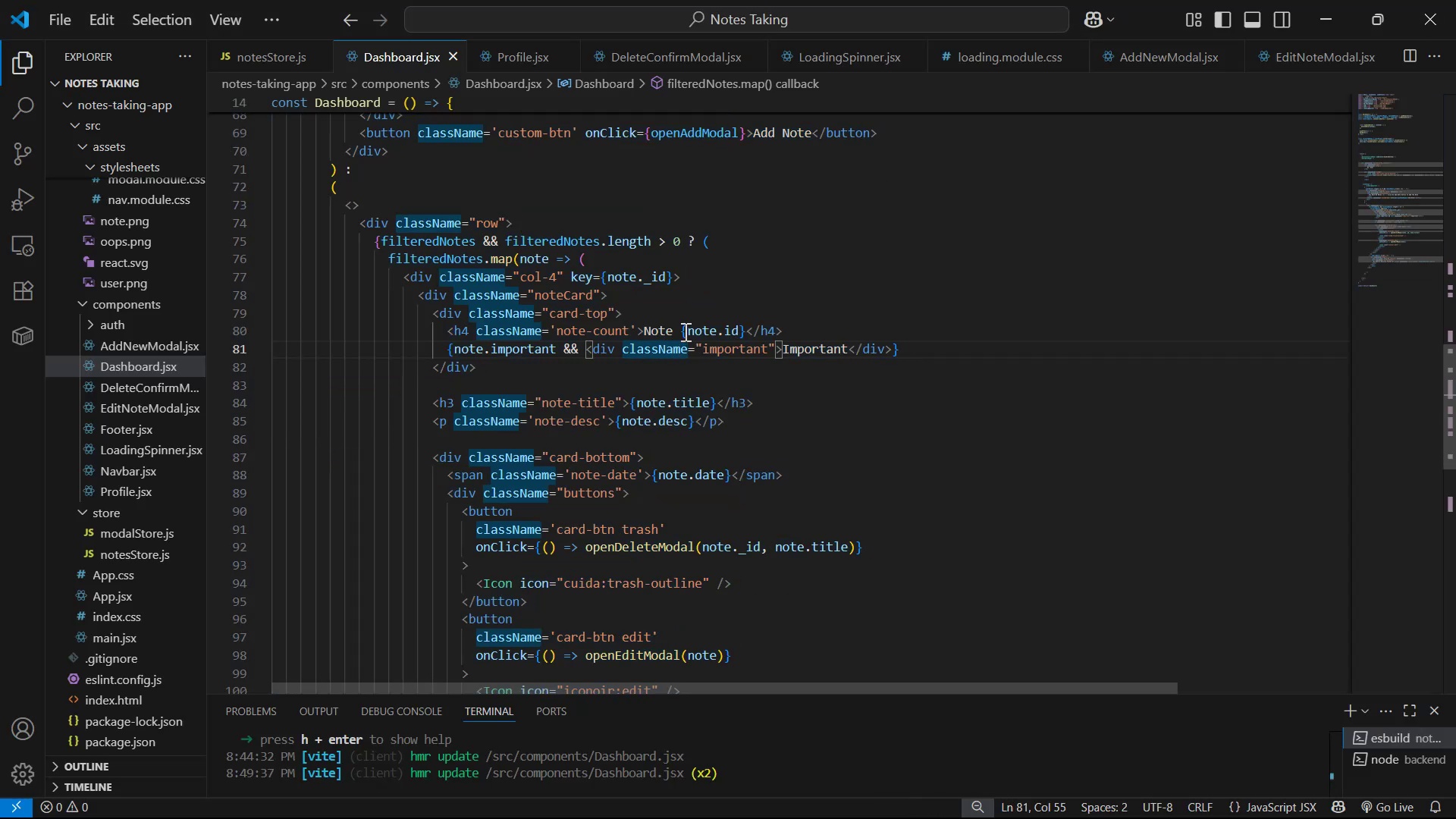 
left_click_drag(start_coordinate=[681, 328], to_coordinate=[744, 327])
 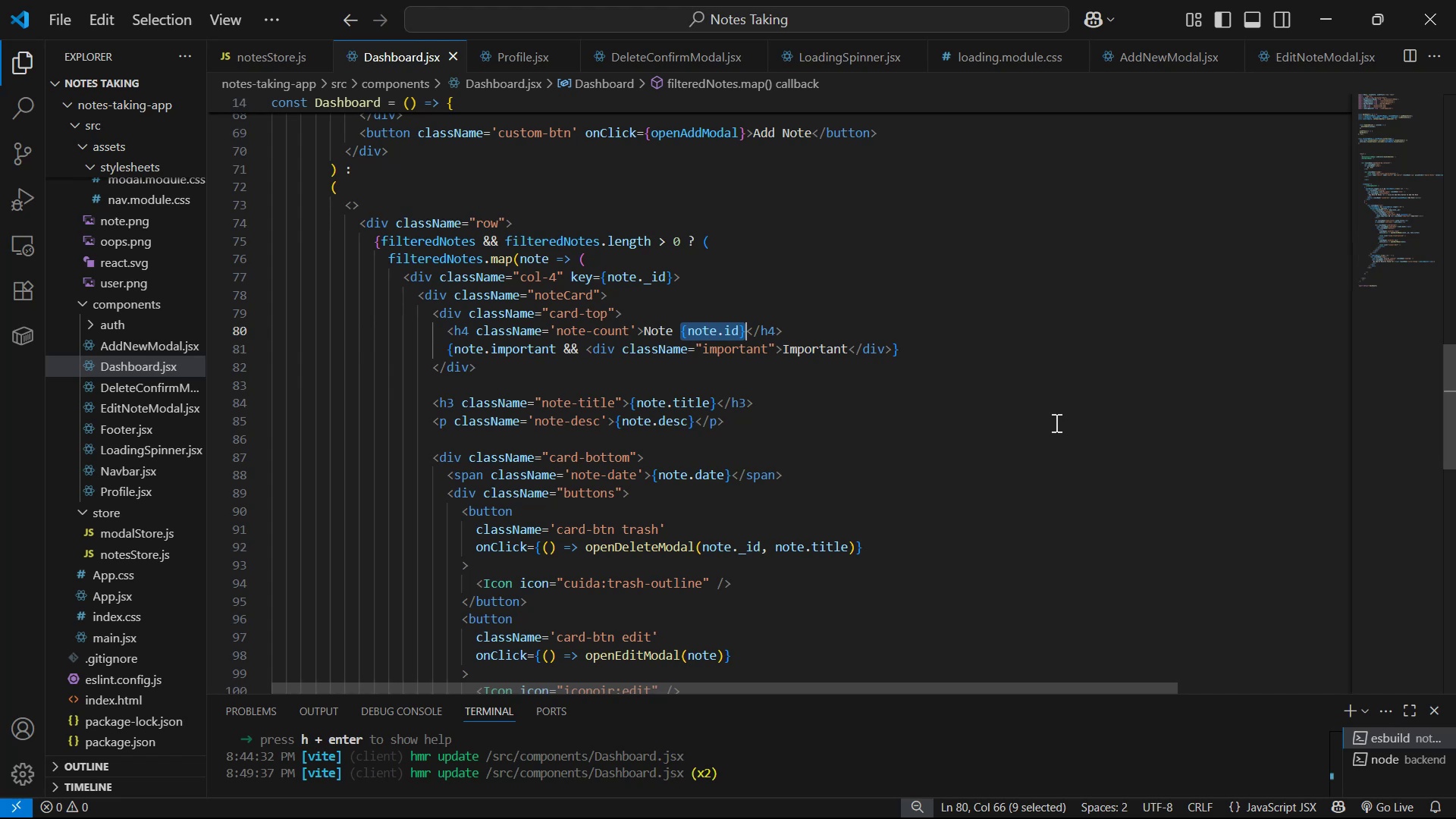 
key(Backspace)
 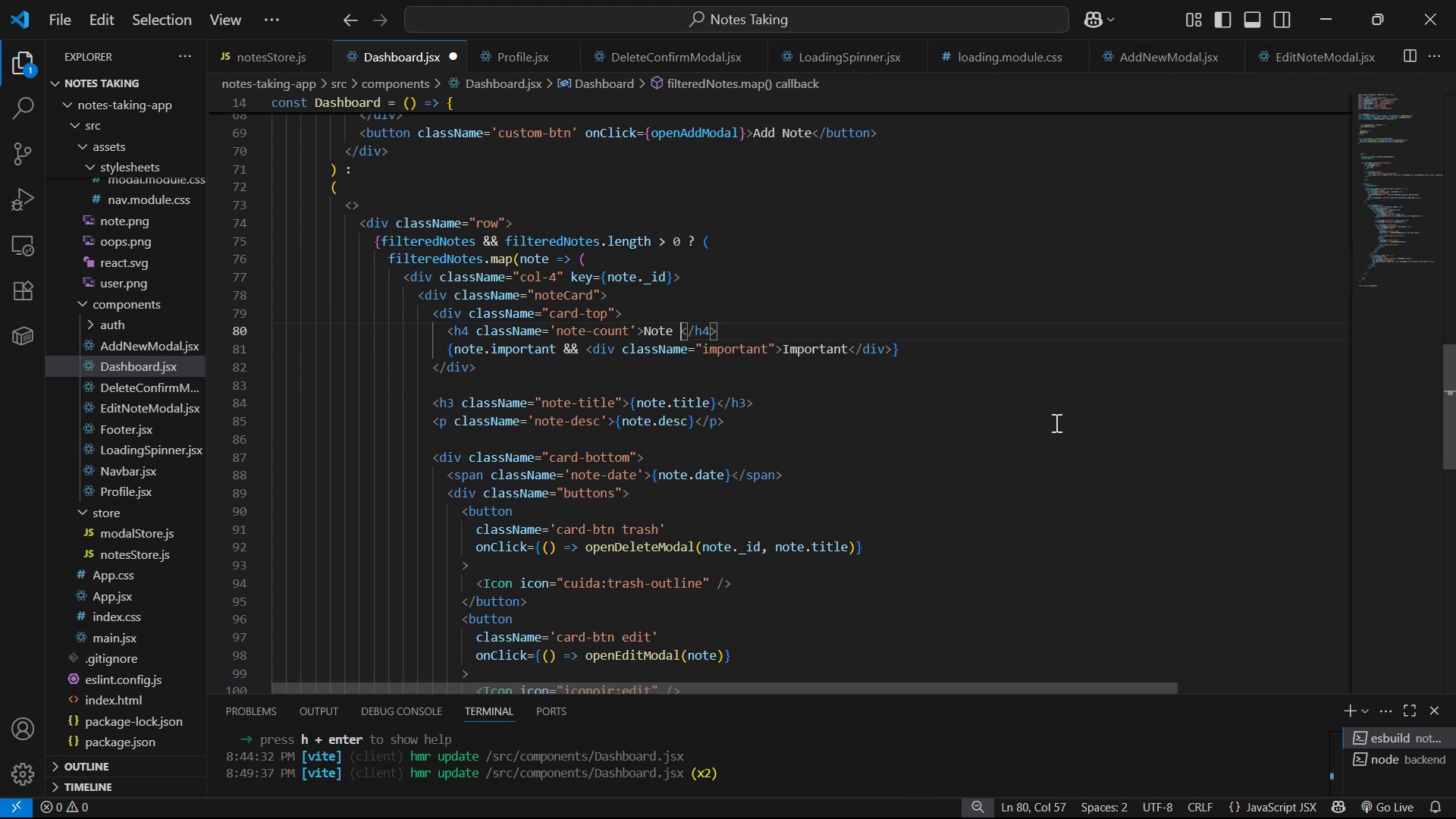 
key(Backspace)
 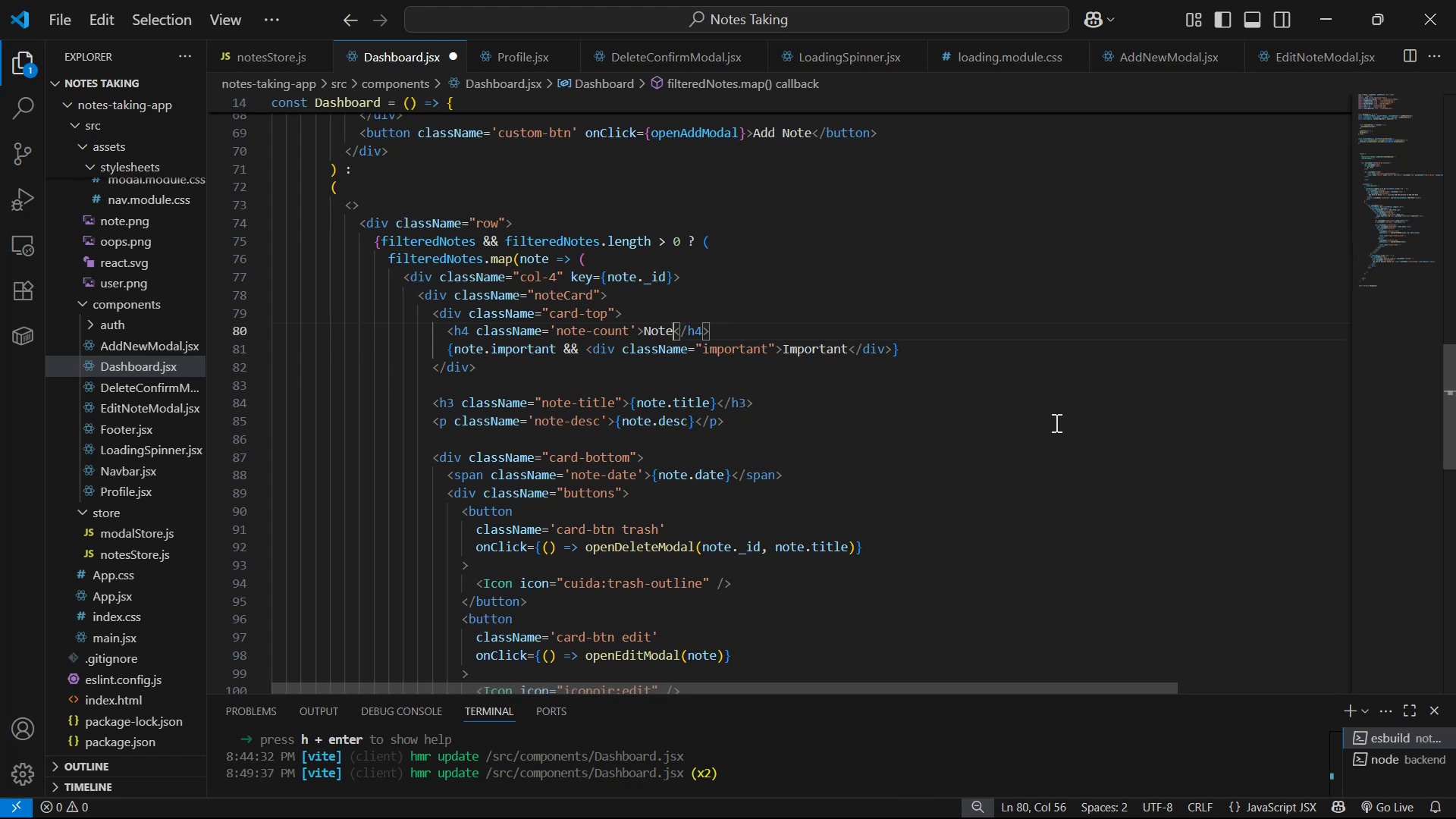 
key(Control+S)
 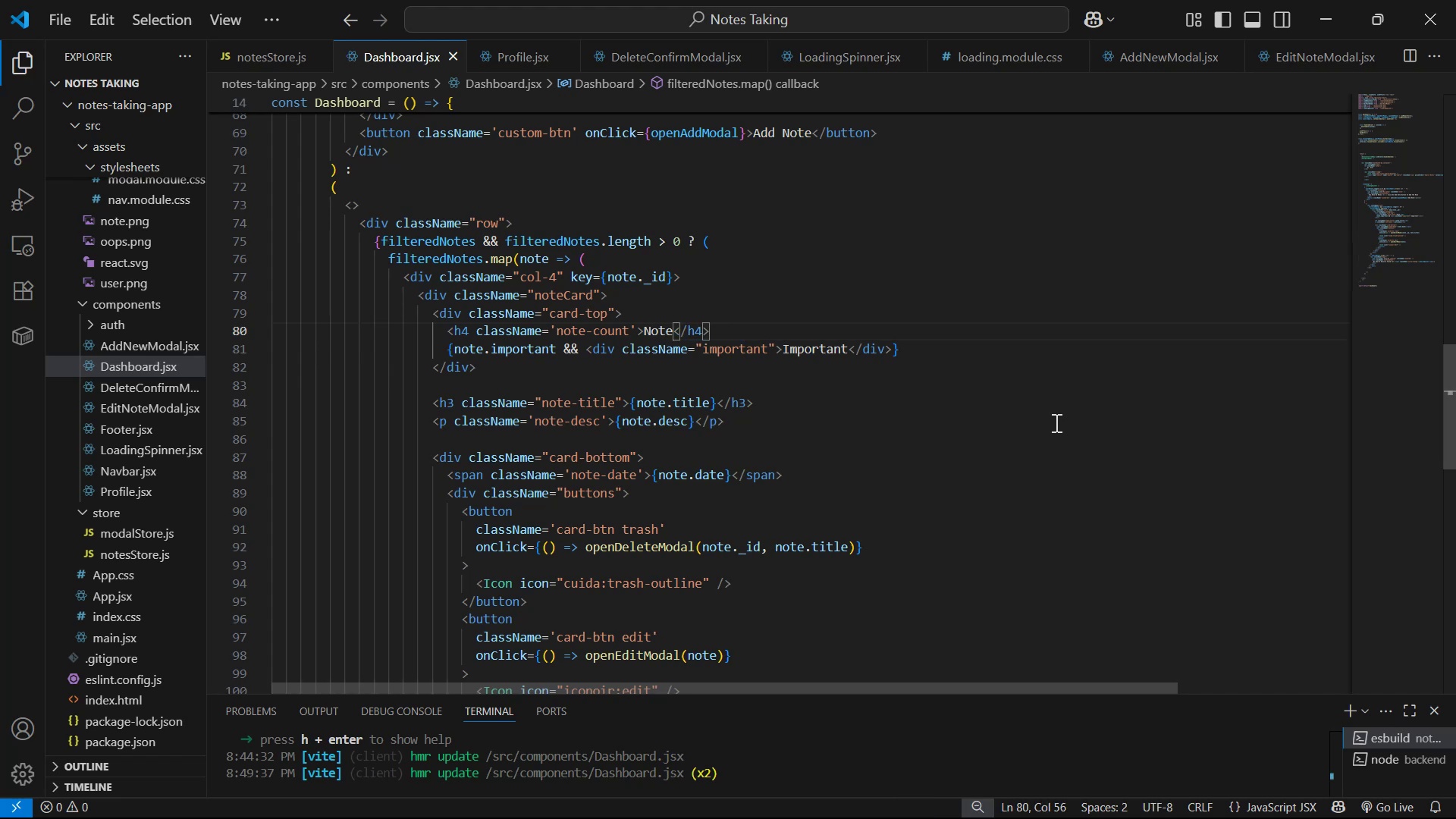 
key(Alt+AltLeft)
 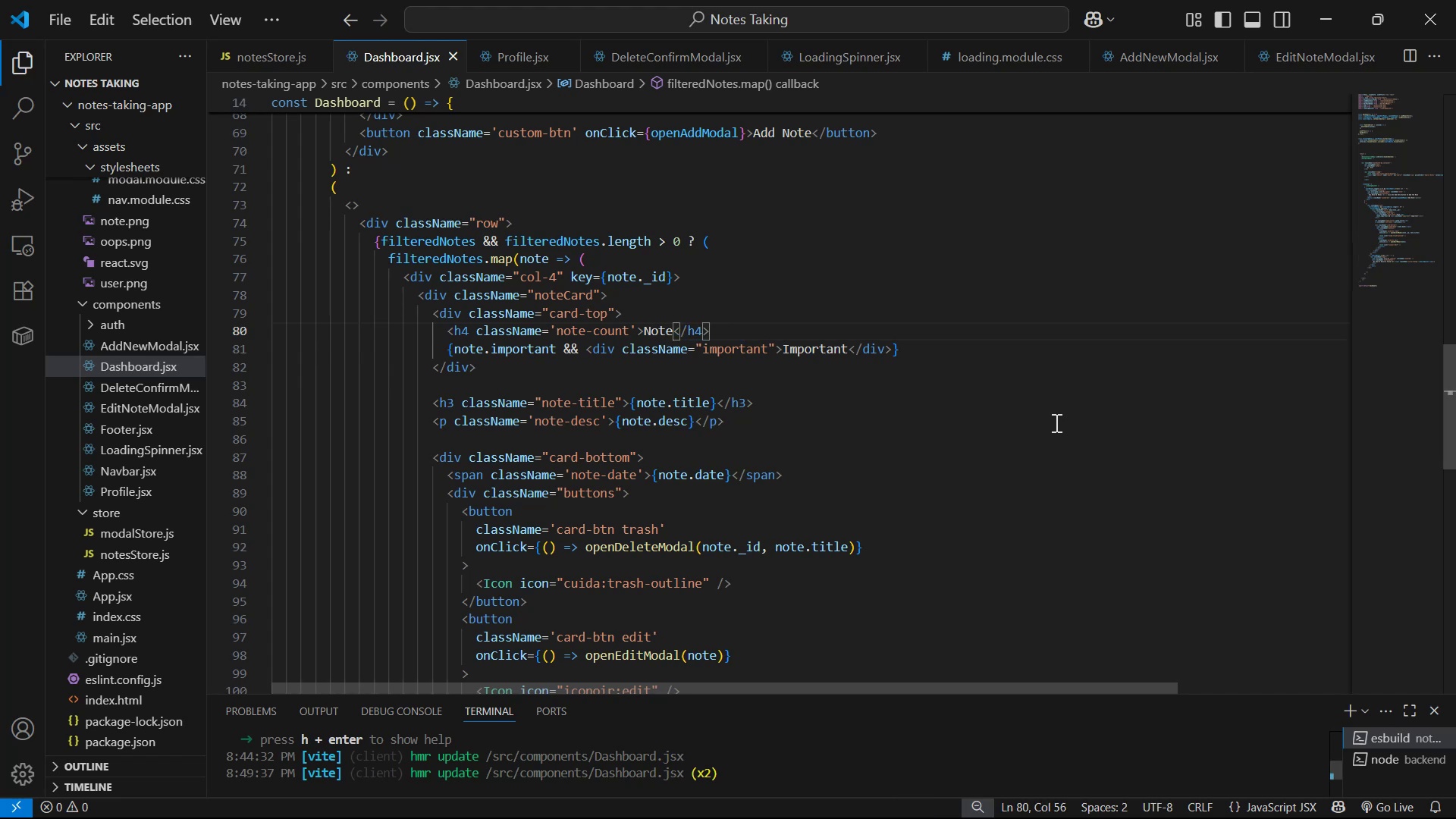 
key(Alt+Tab)
 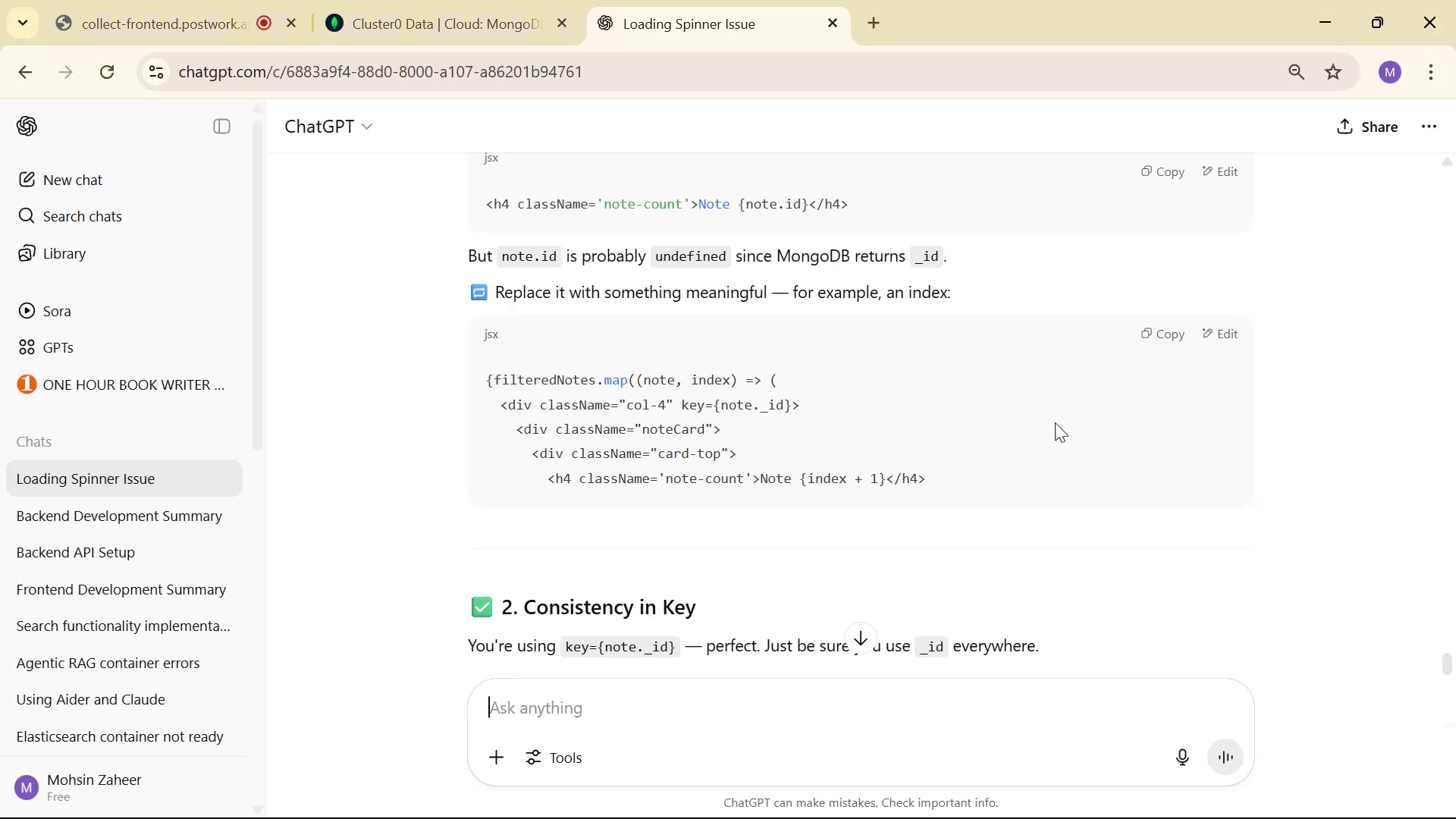 
scroll: coordinate [1036, 405], scroll_direction: down, amount: 4.0
 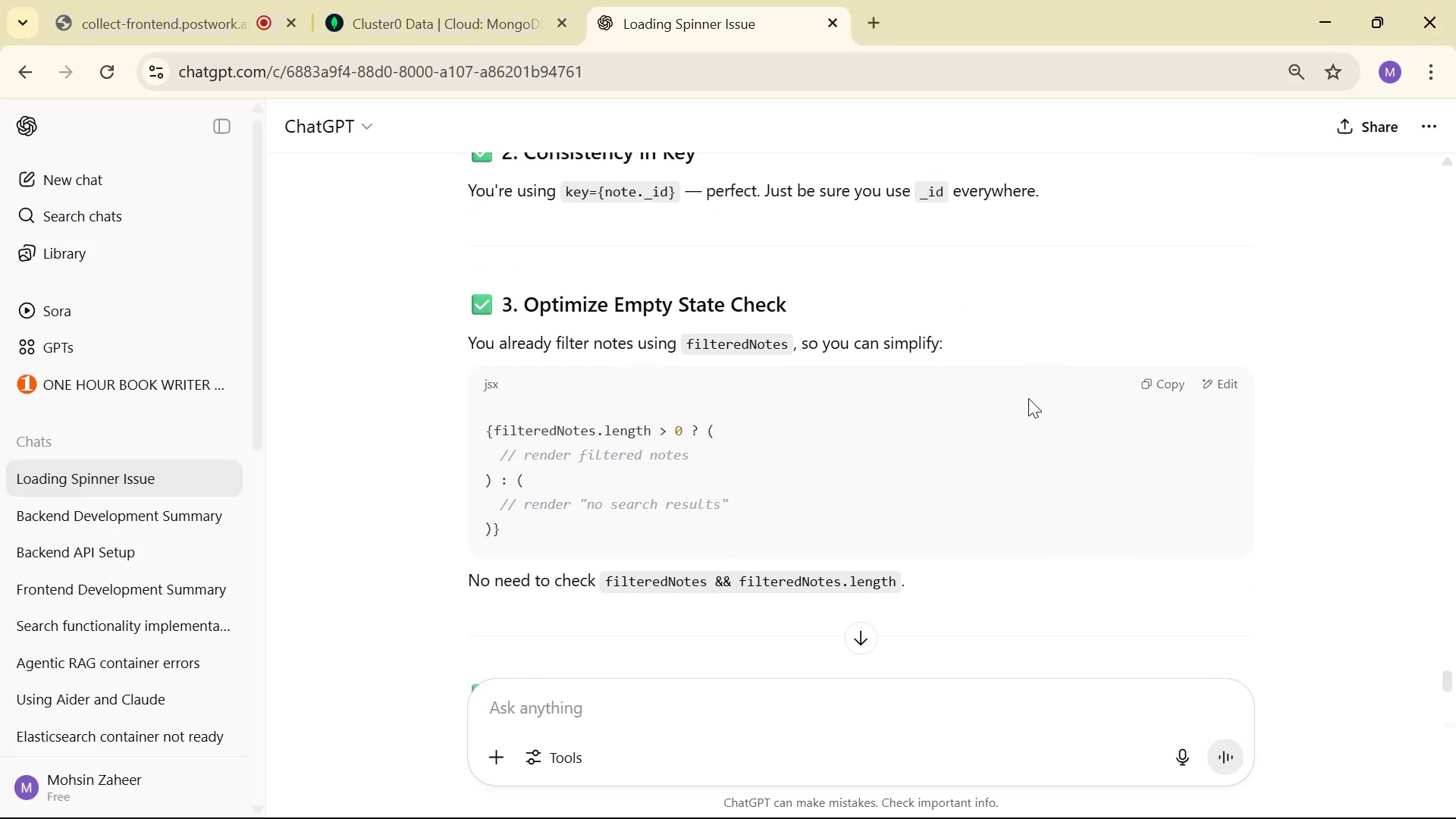 
scroll: coordinate [1021, 388], scroll_direction: up, amount: 2.0
 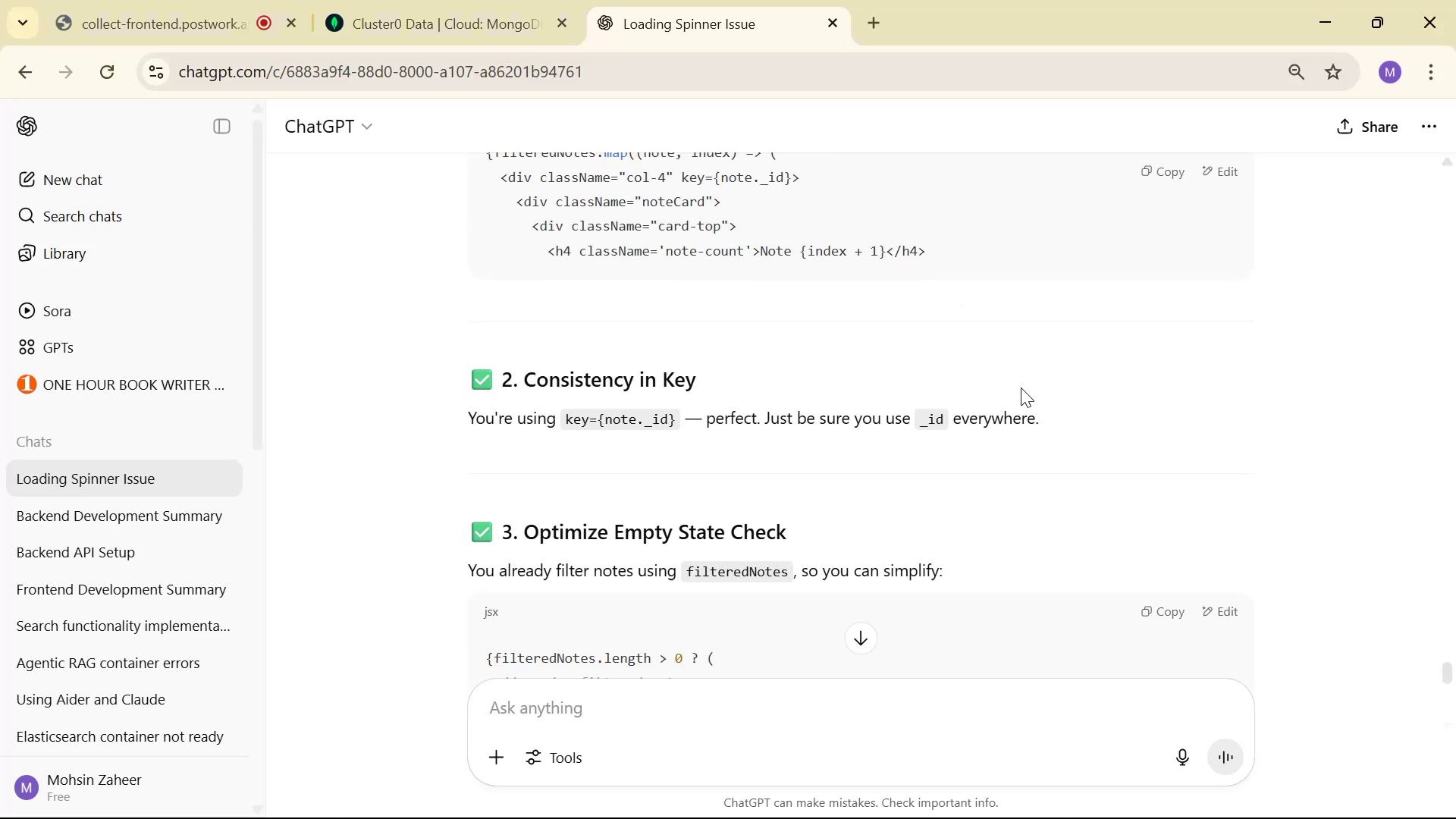 
scroll: coordinate [1019, 401], scroll_direction: down, amount: 11.0
 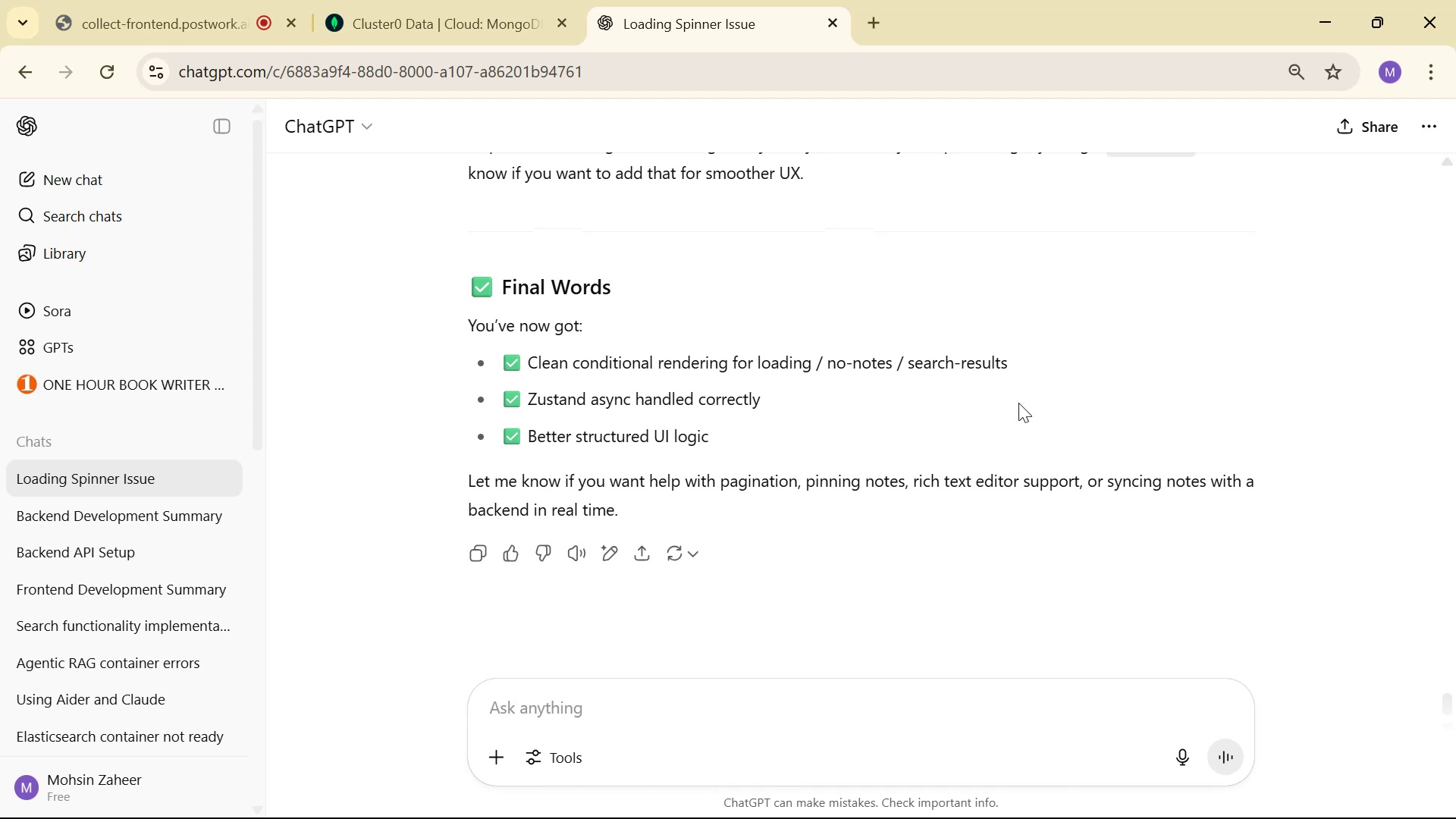 
key(Alt+AltLeft)
 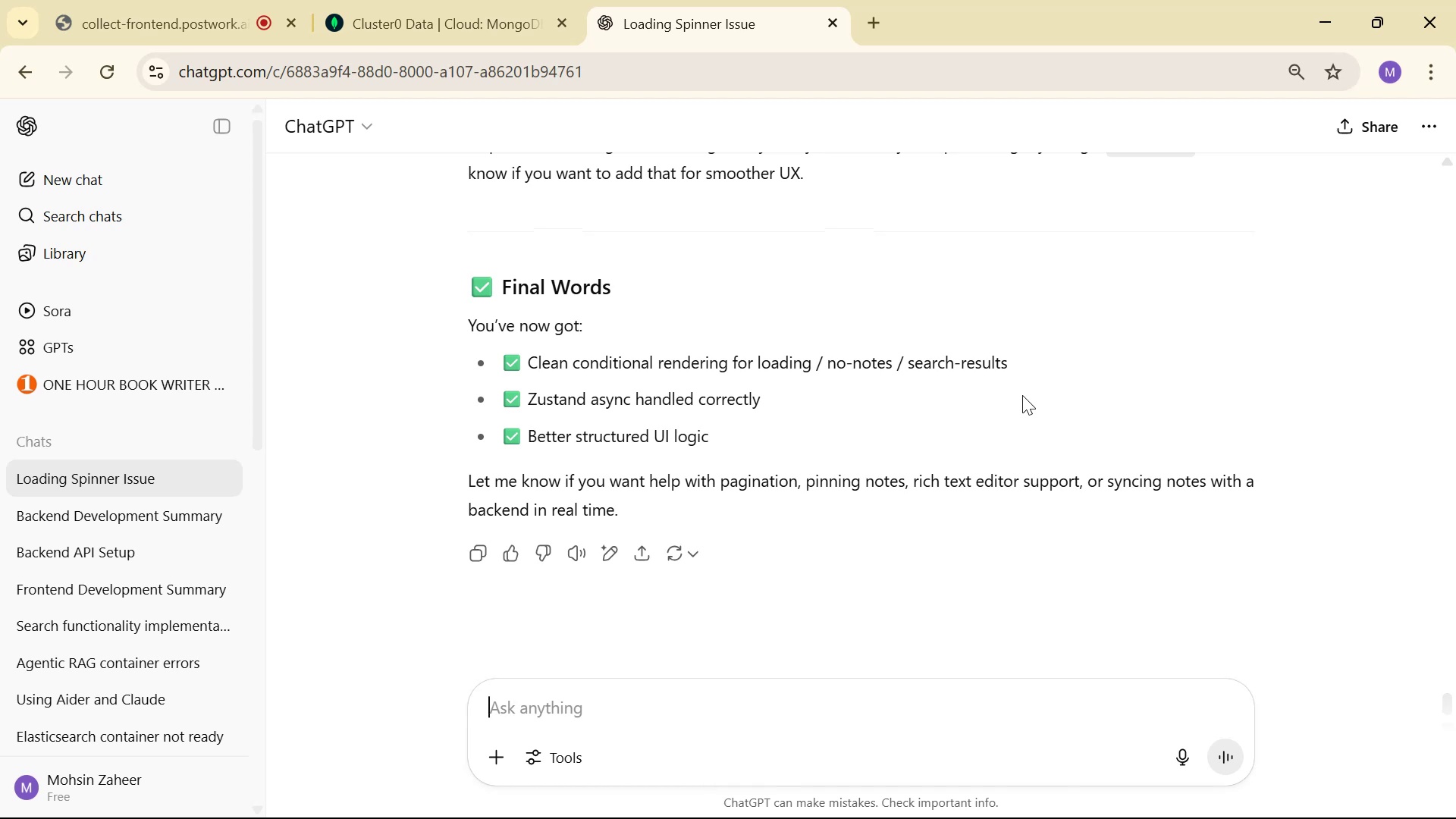 
key(Alt+Tab)
 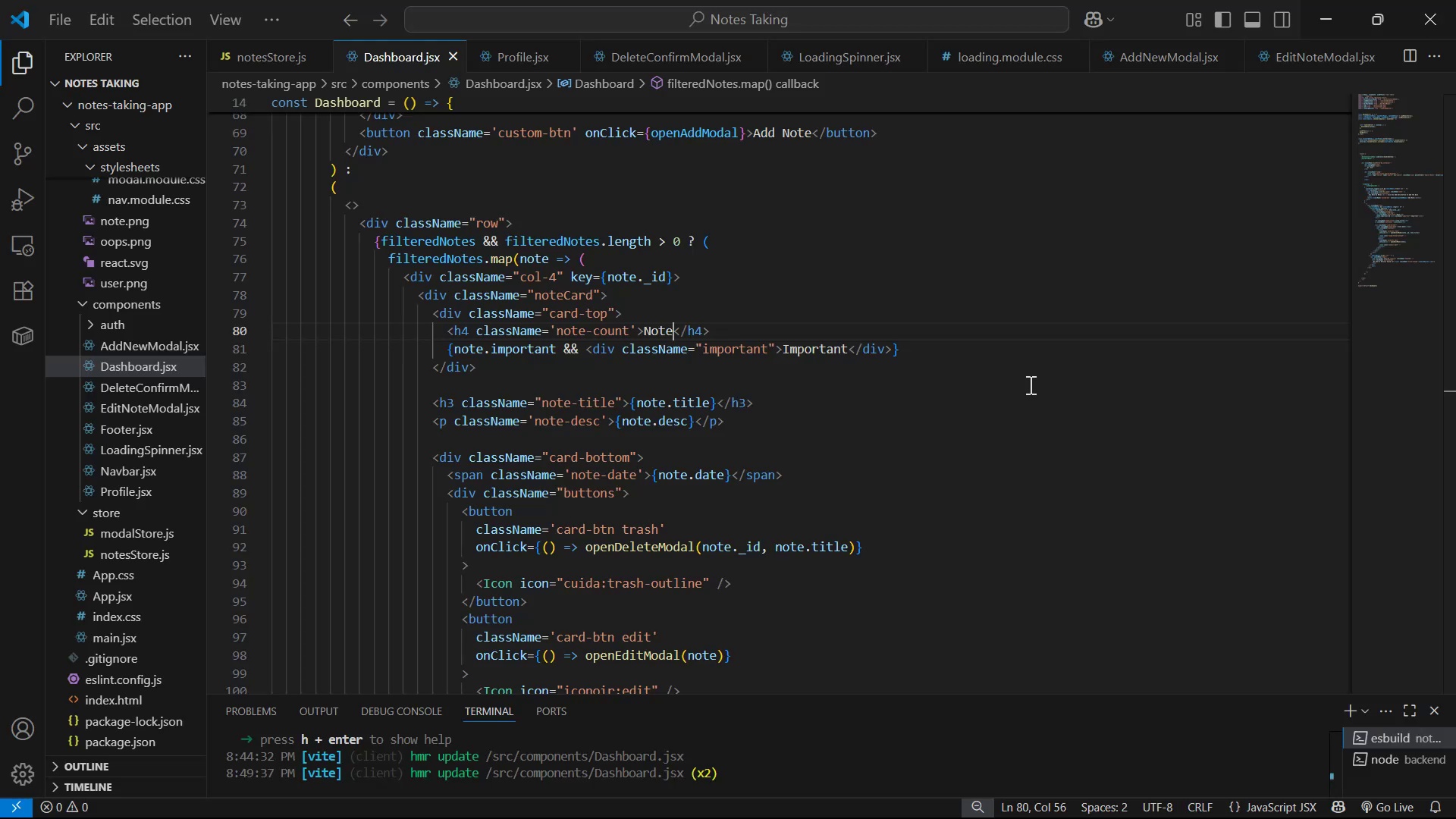 
scroll: coordinate [1017, 362], scroll_direction: down, amount: 15.0
 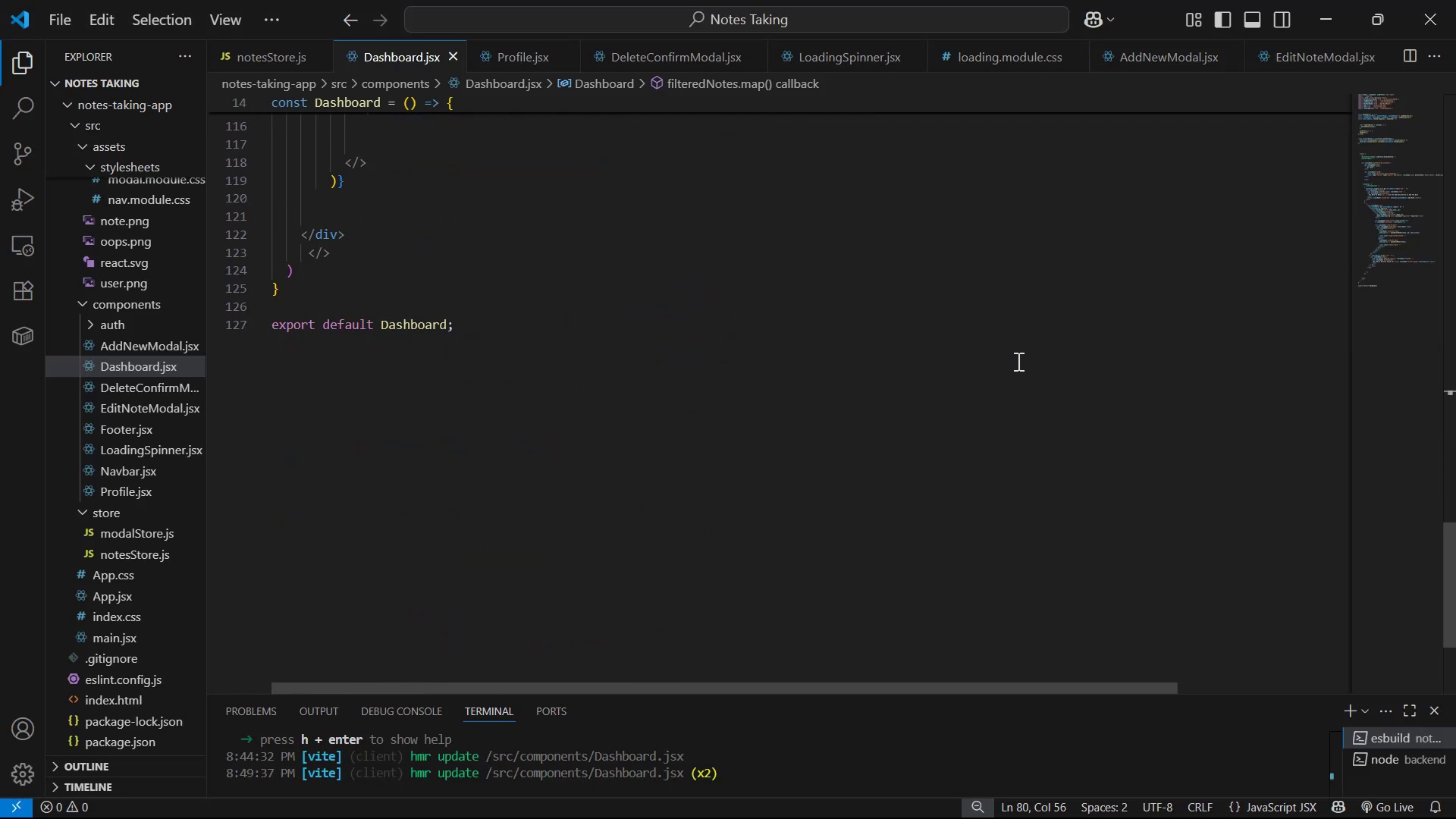 
left_click([1013, 342])
 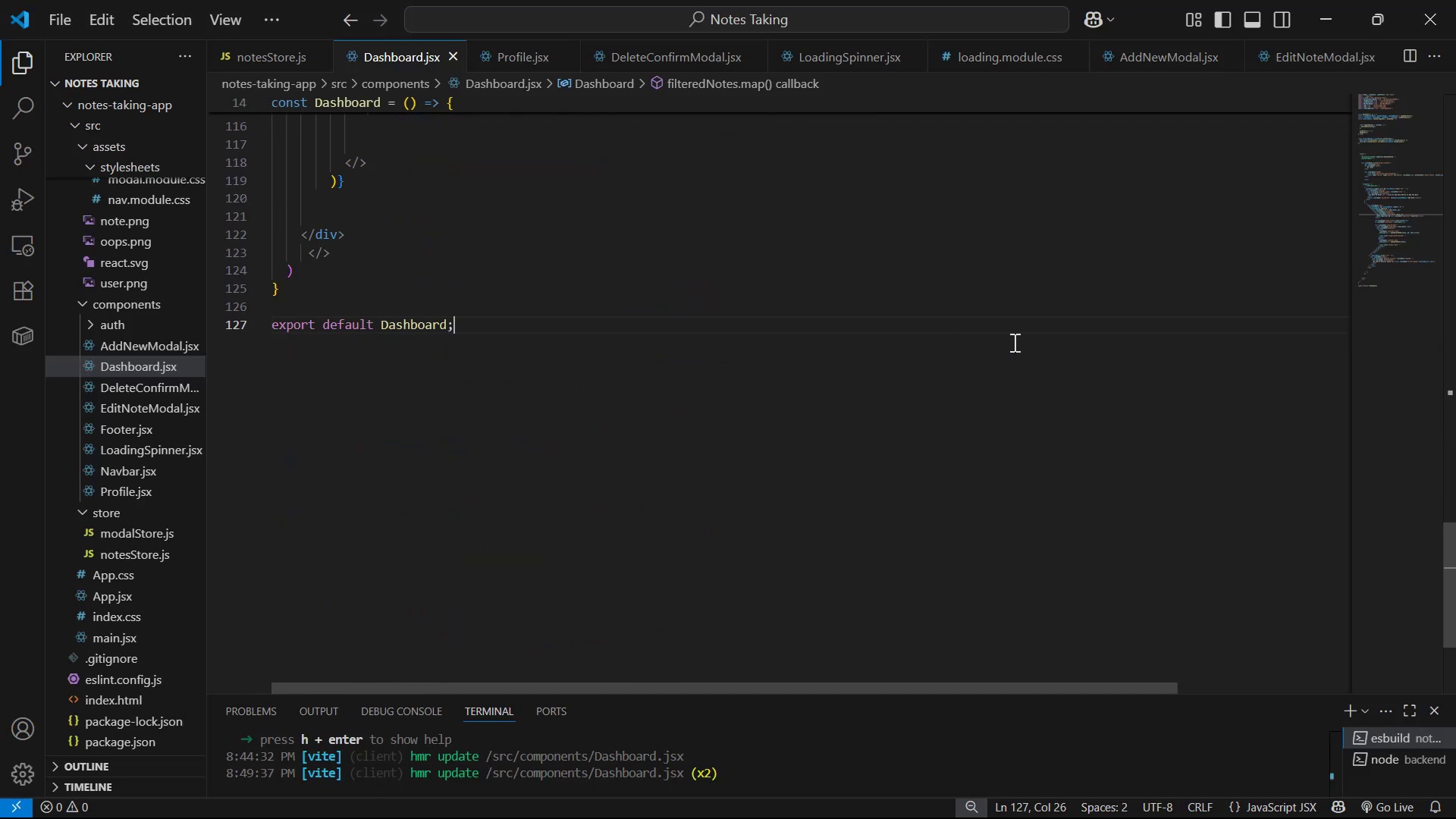 
key(Control+S)
 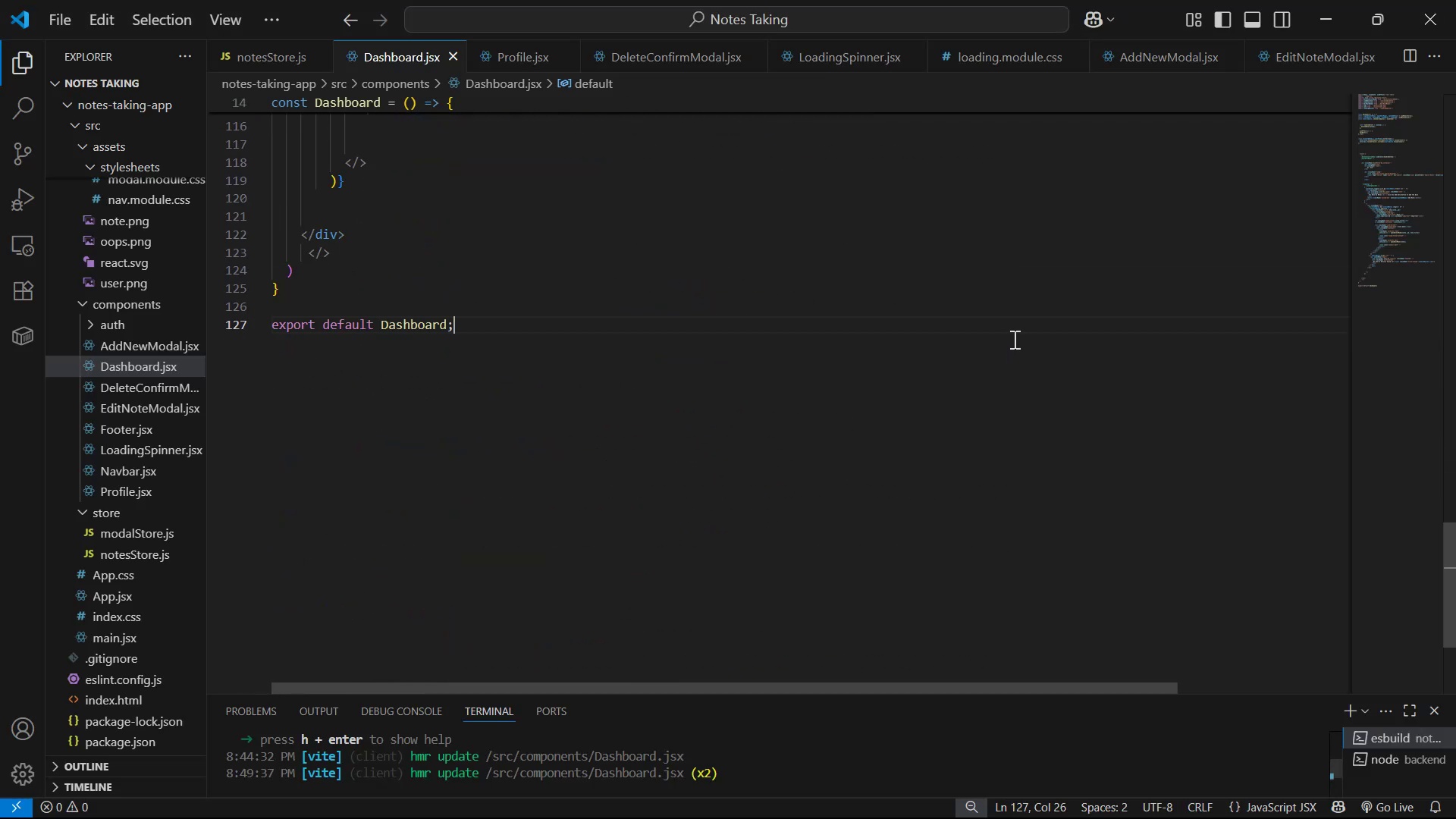 
key(Alt+AltLeft)
 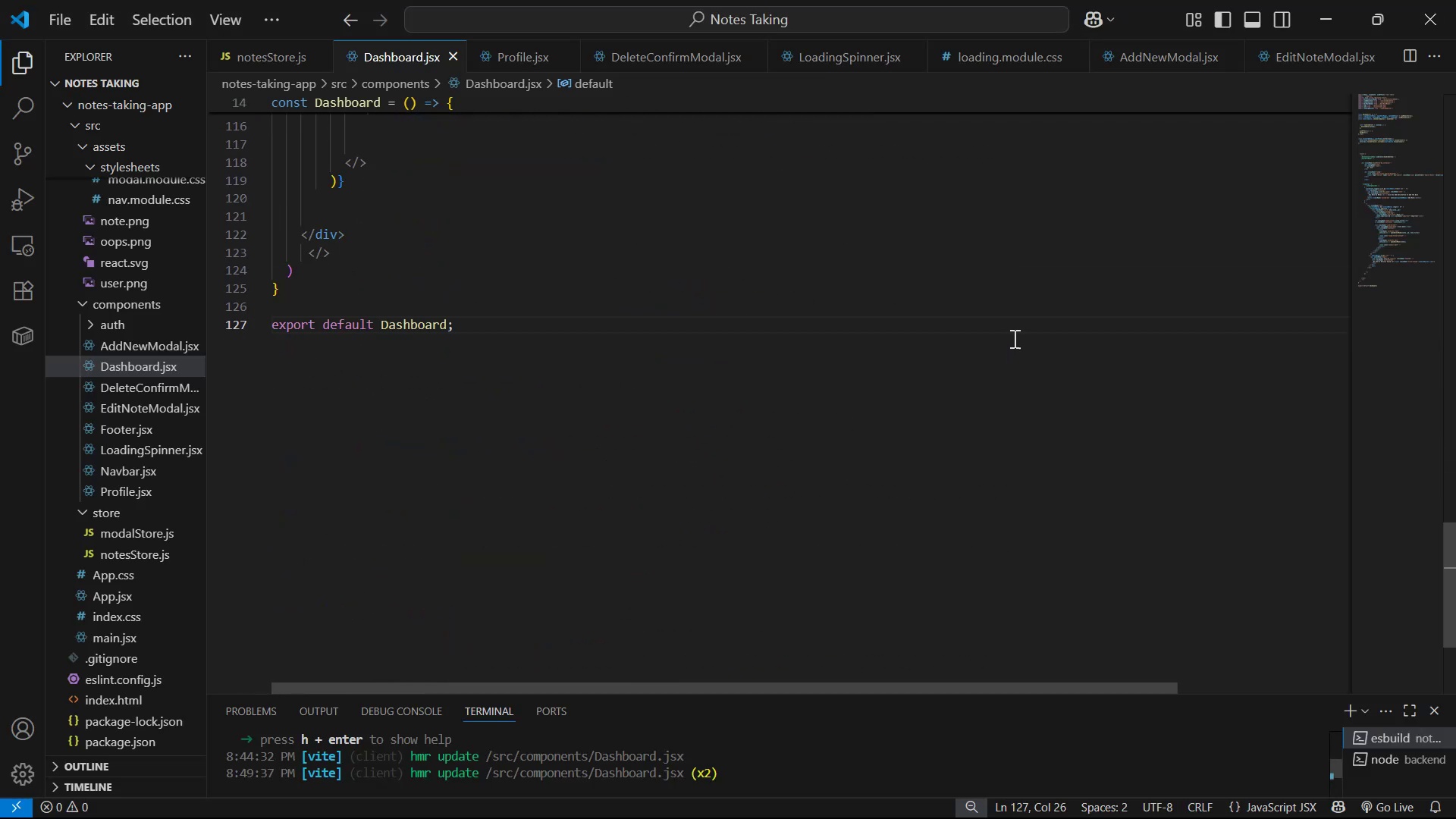 
key(Alt+Tab)
 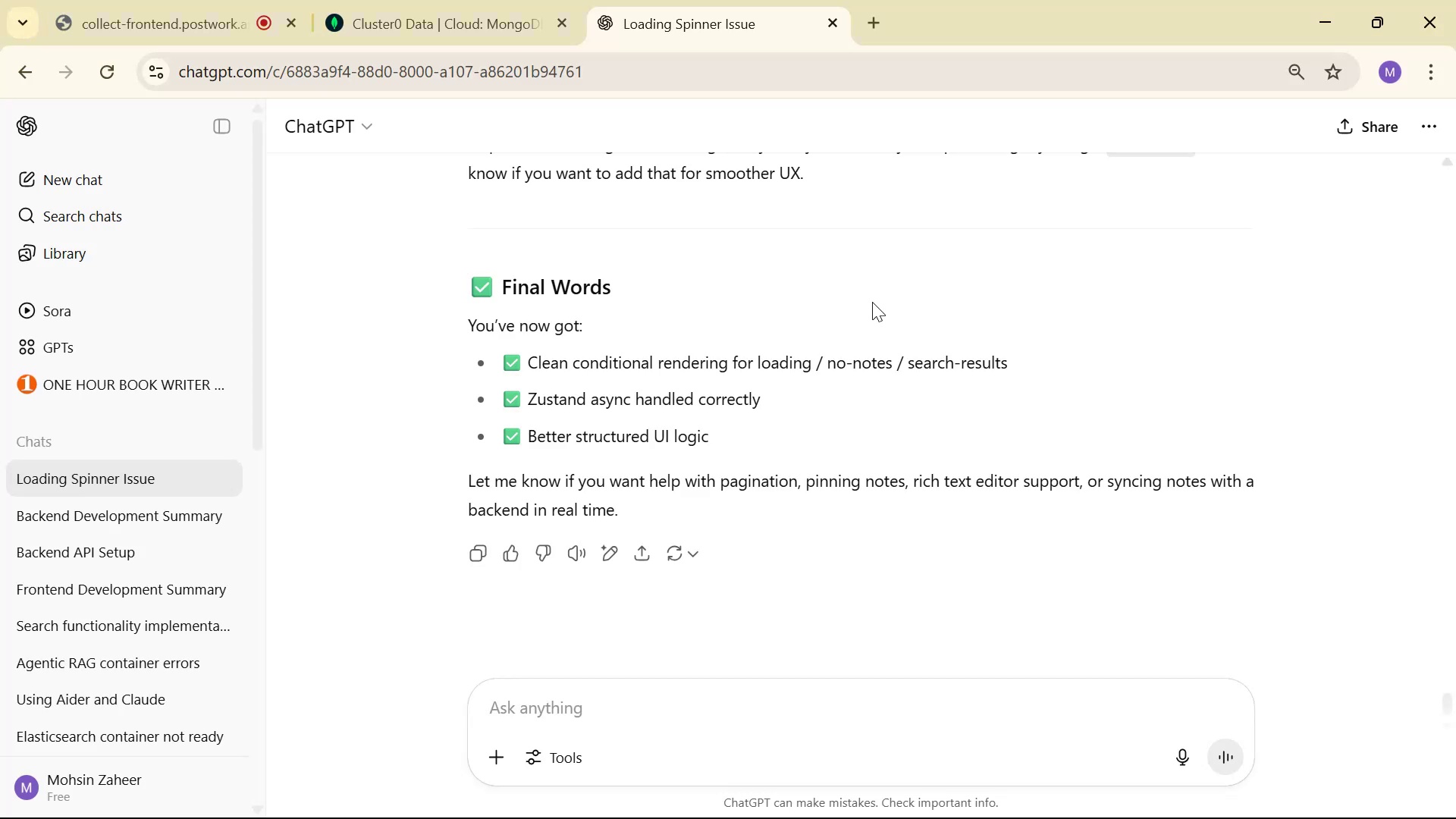 
key(Alt+AltLeft)
 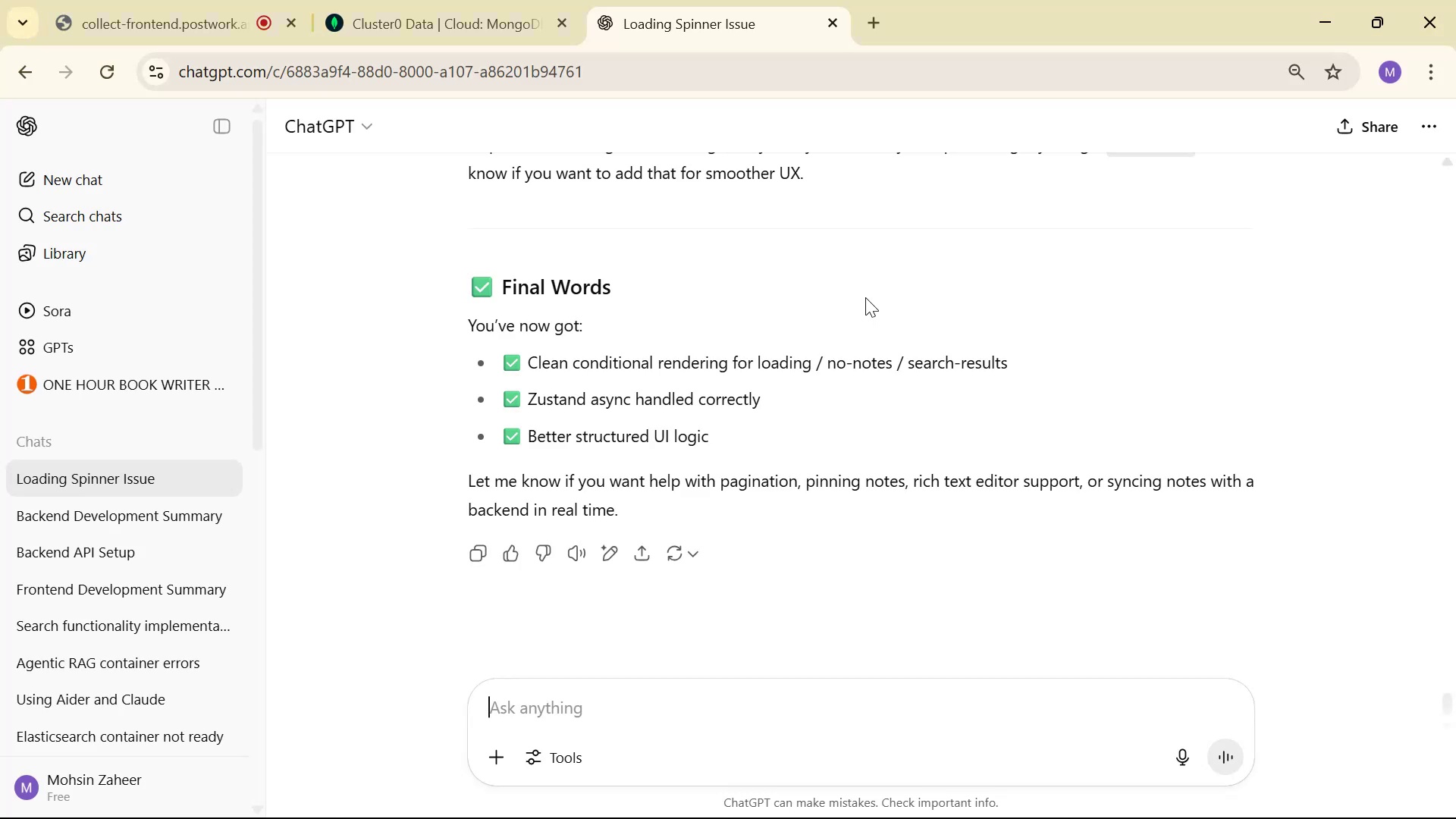 
key(Alt+Tab)
 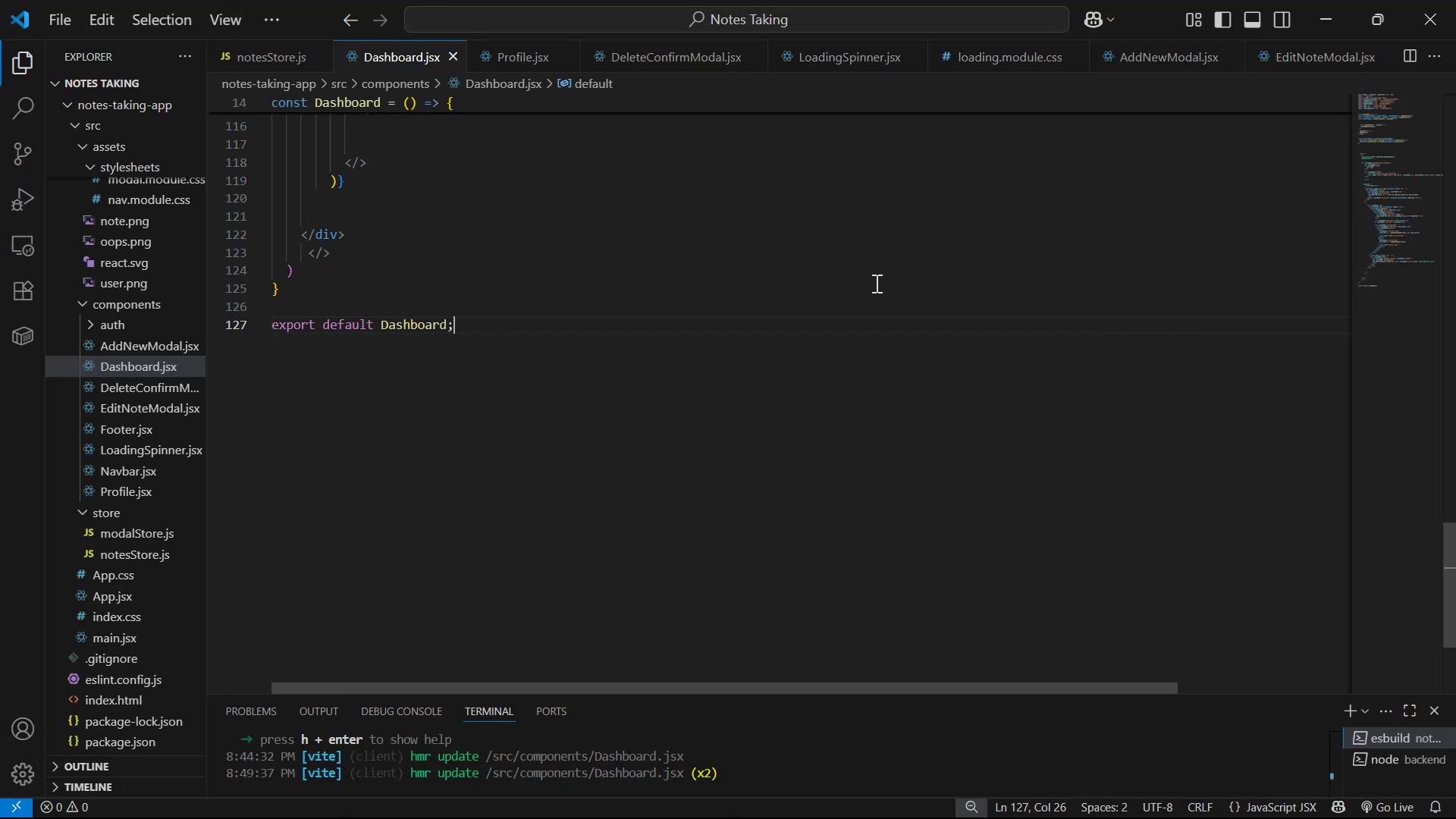 
key(Alt+AltLeft)
 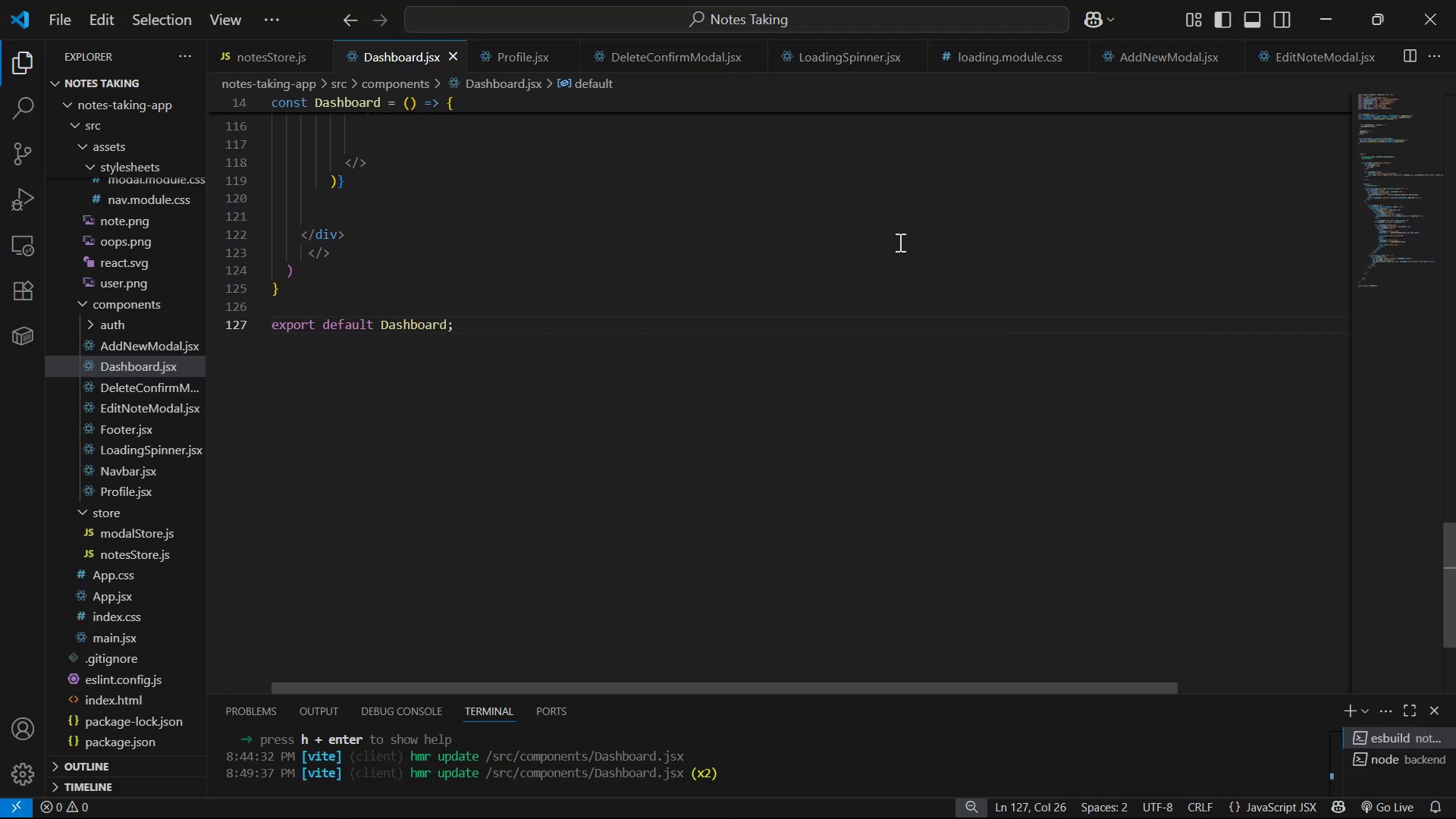 
key(Alt+Tab)
 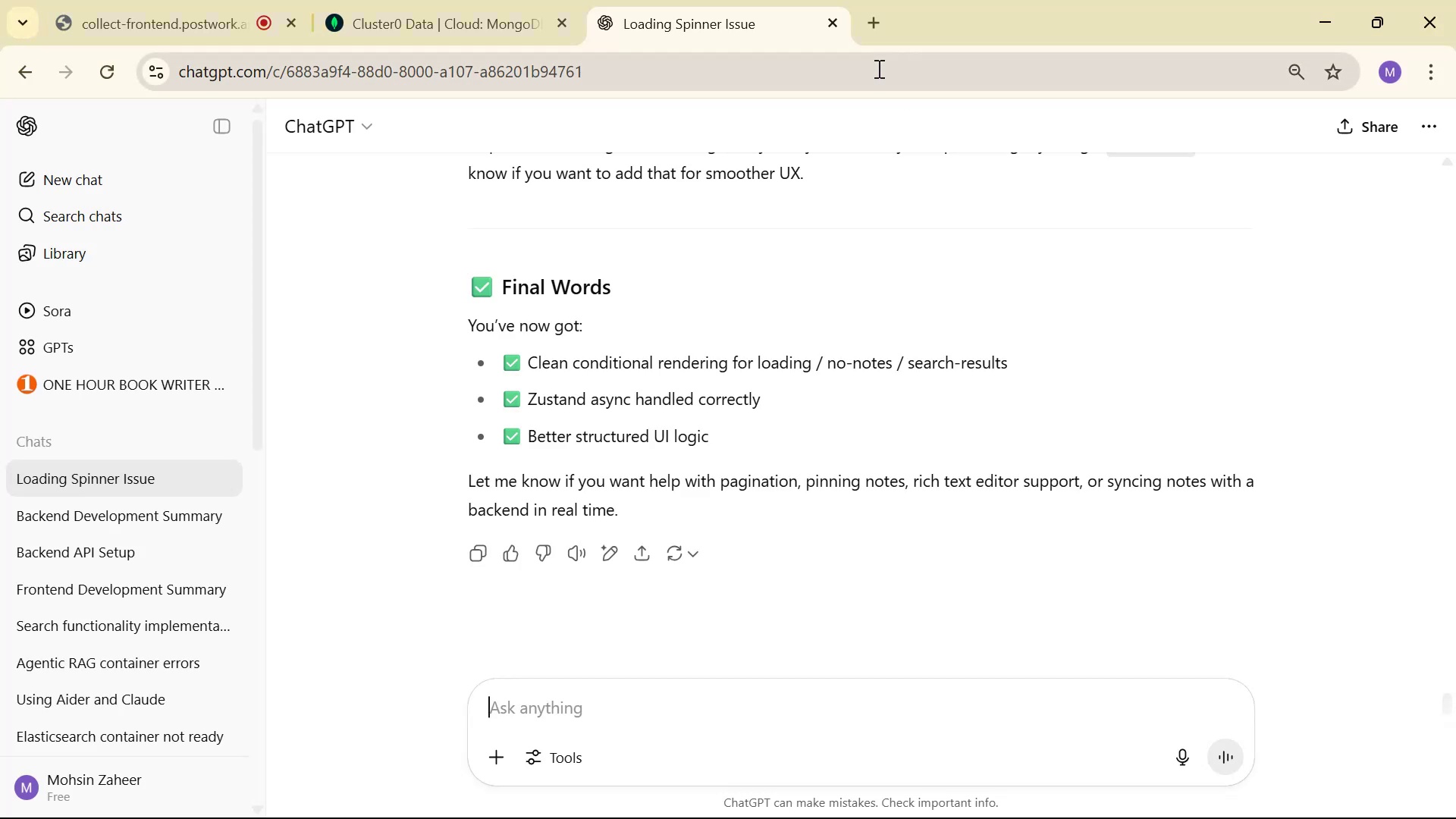 
scroll: coordinate [965, 348], scroll_direction: up, amount: 3.0
 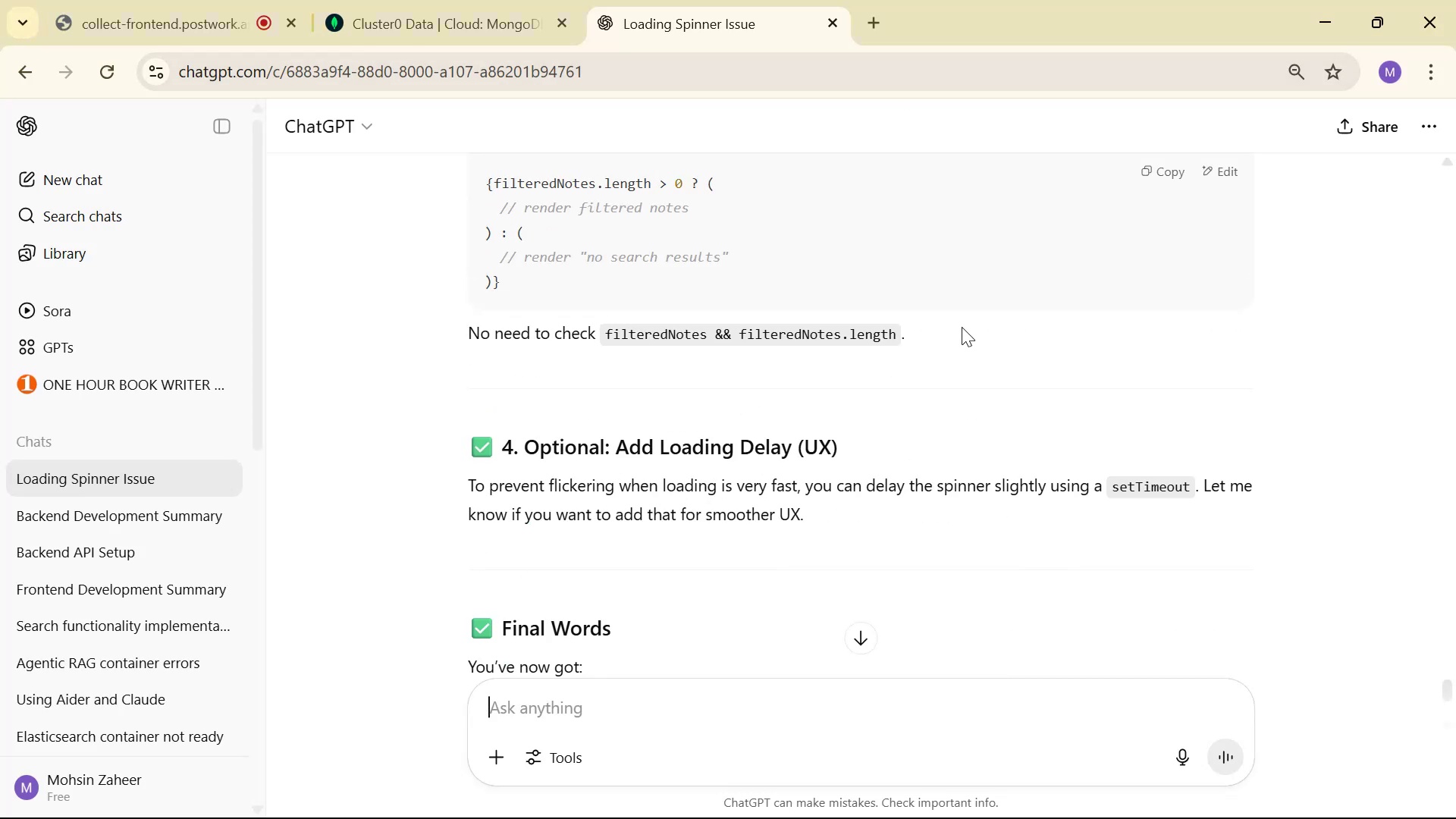 
key(Alt+Tab)
 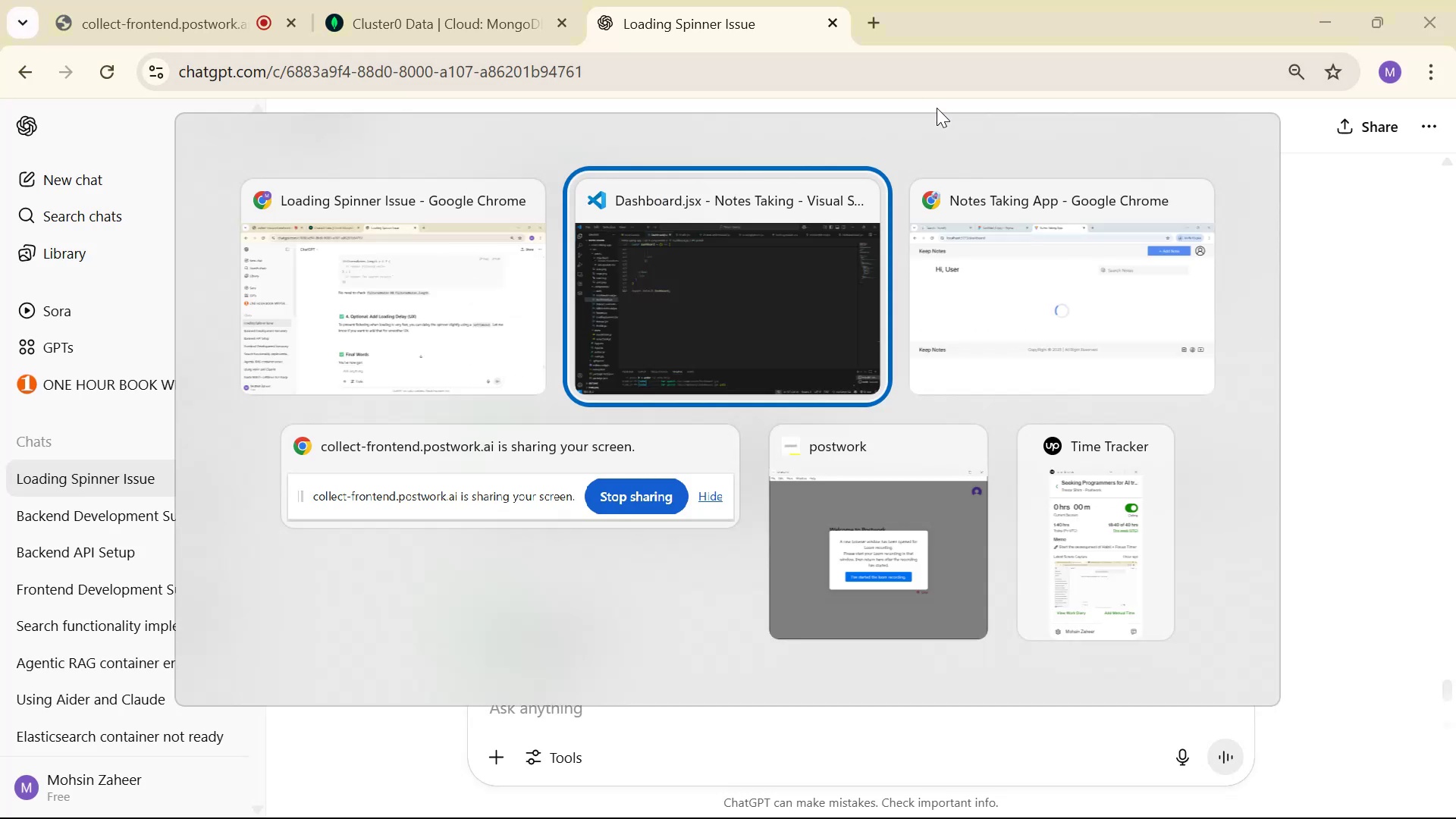 
key(Alt+Tab)
 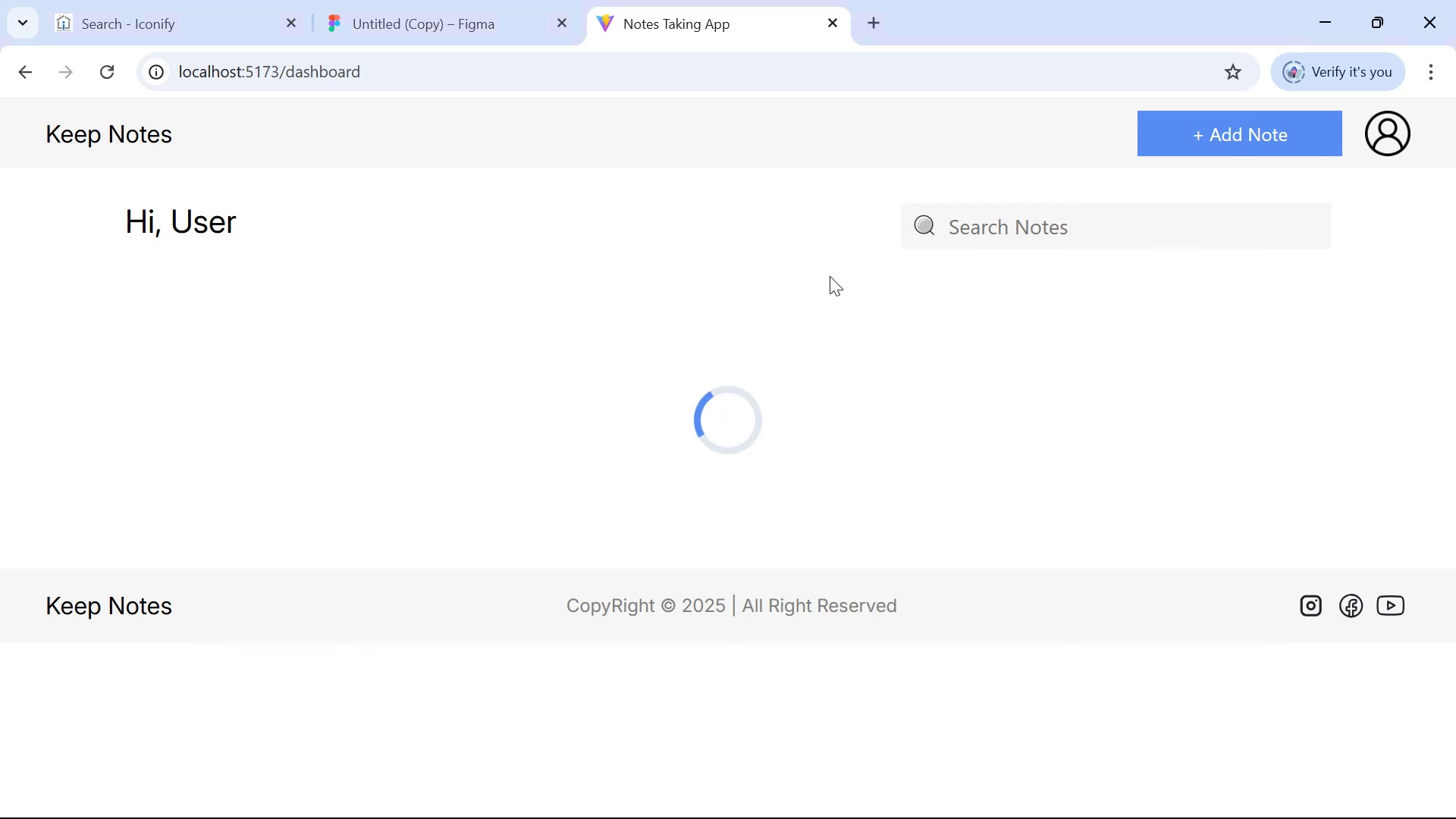 
key(Control+Shift+R)
 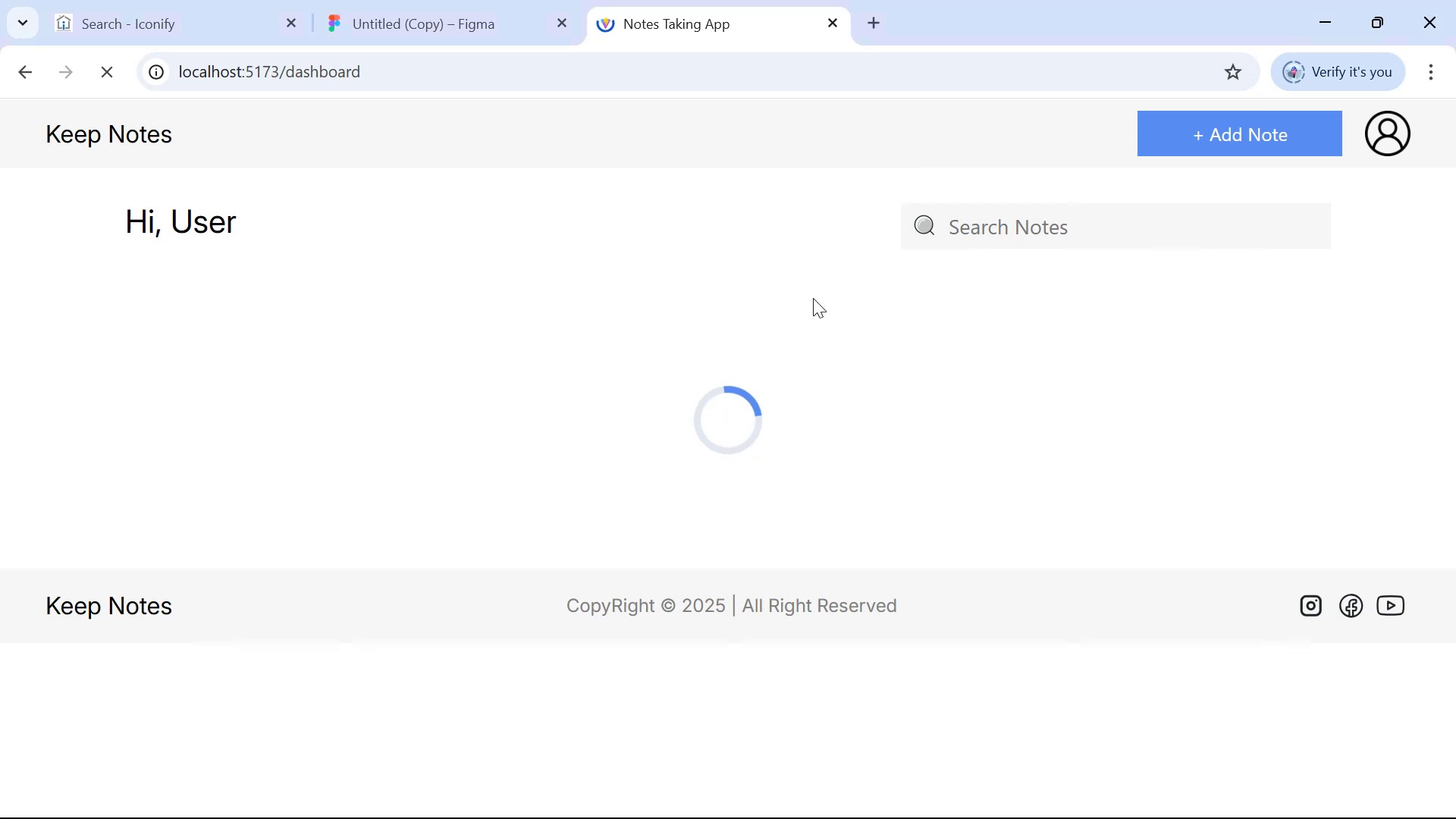 
scroll: coordinate [810, 325], scroll_direction: up, amount: 1.0
 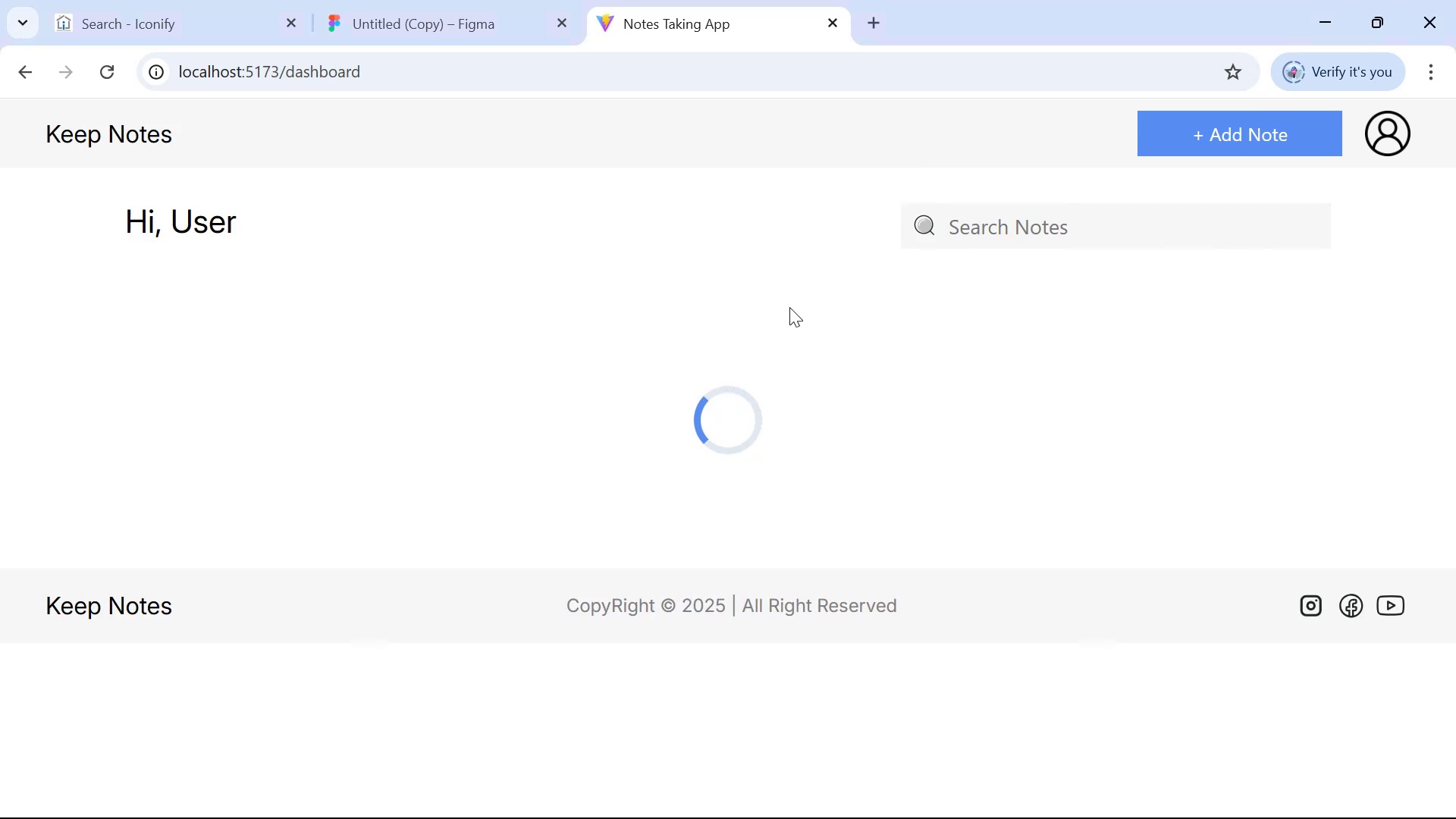 
left_click_drag(start_coordinate=[712, 417], to_coordinate=[693, 438])
 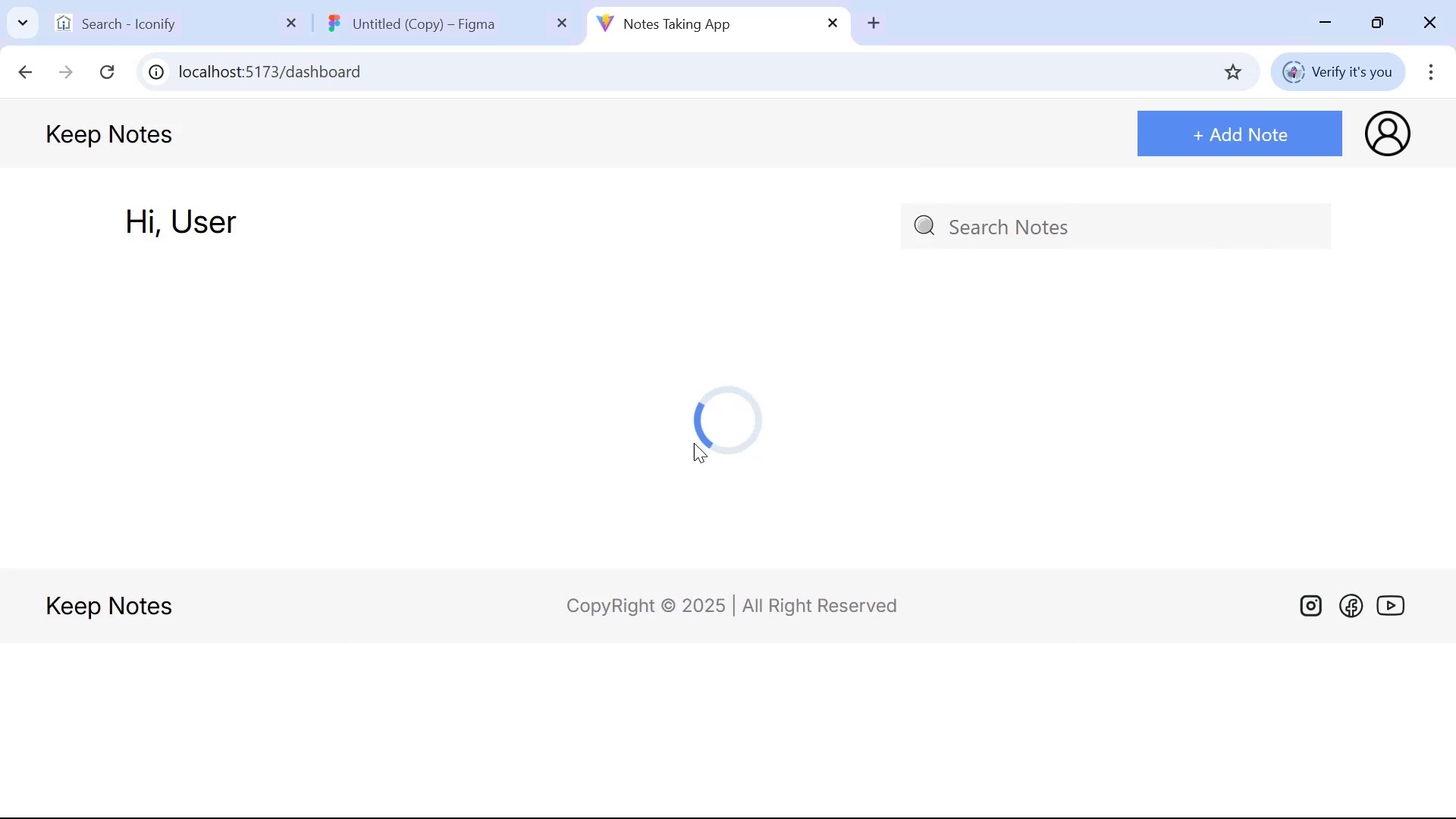 
left_click_drag(start_coordinate=[804, 416], to_coordinate=[633, 421])
 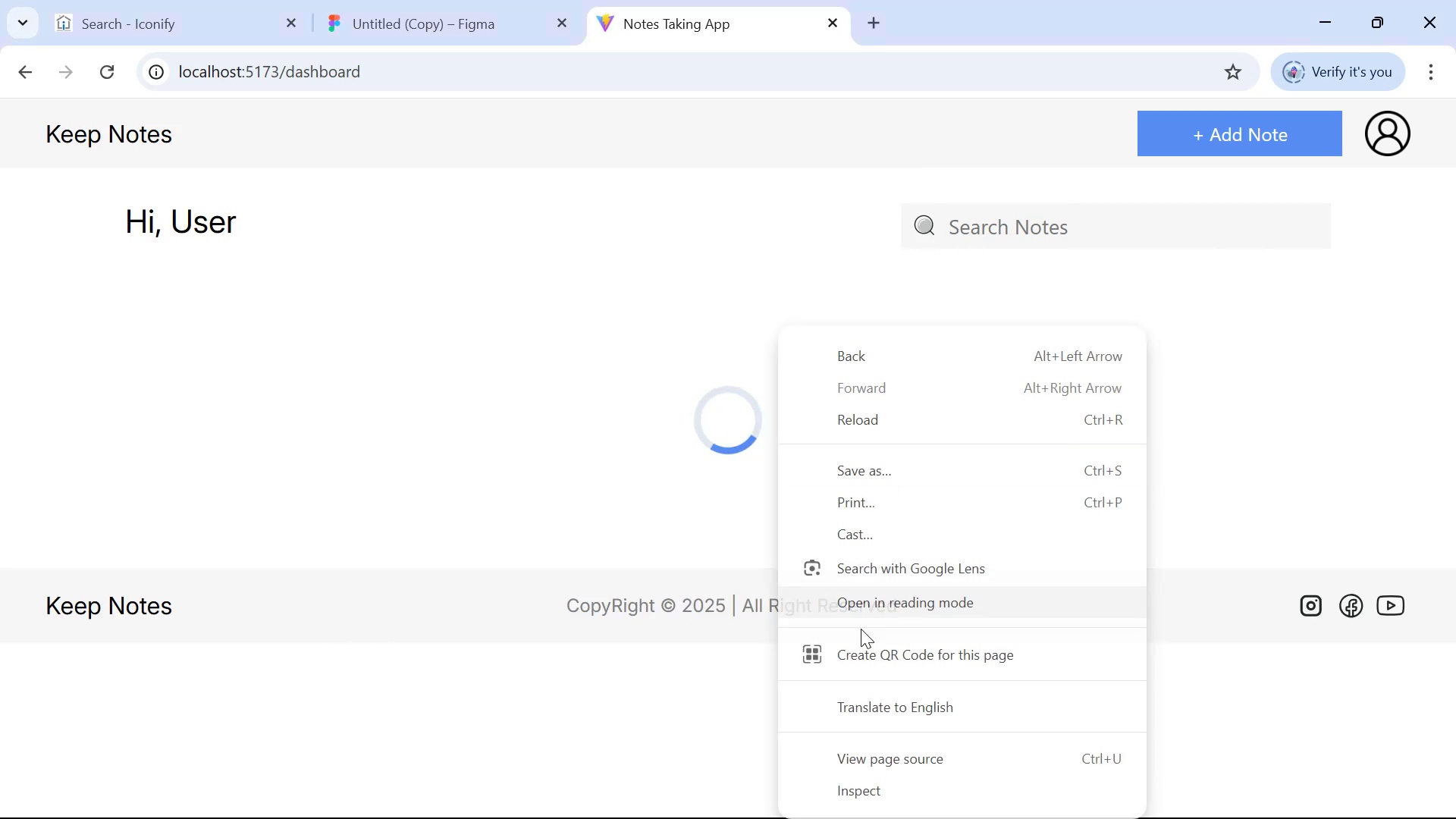 
left_click([871, 804])
 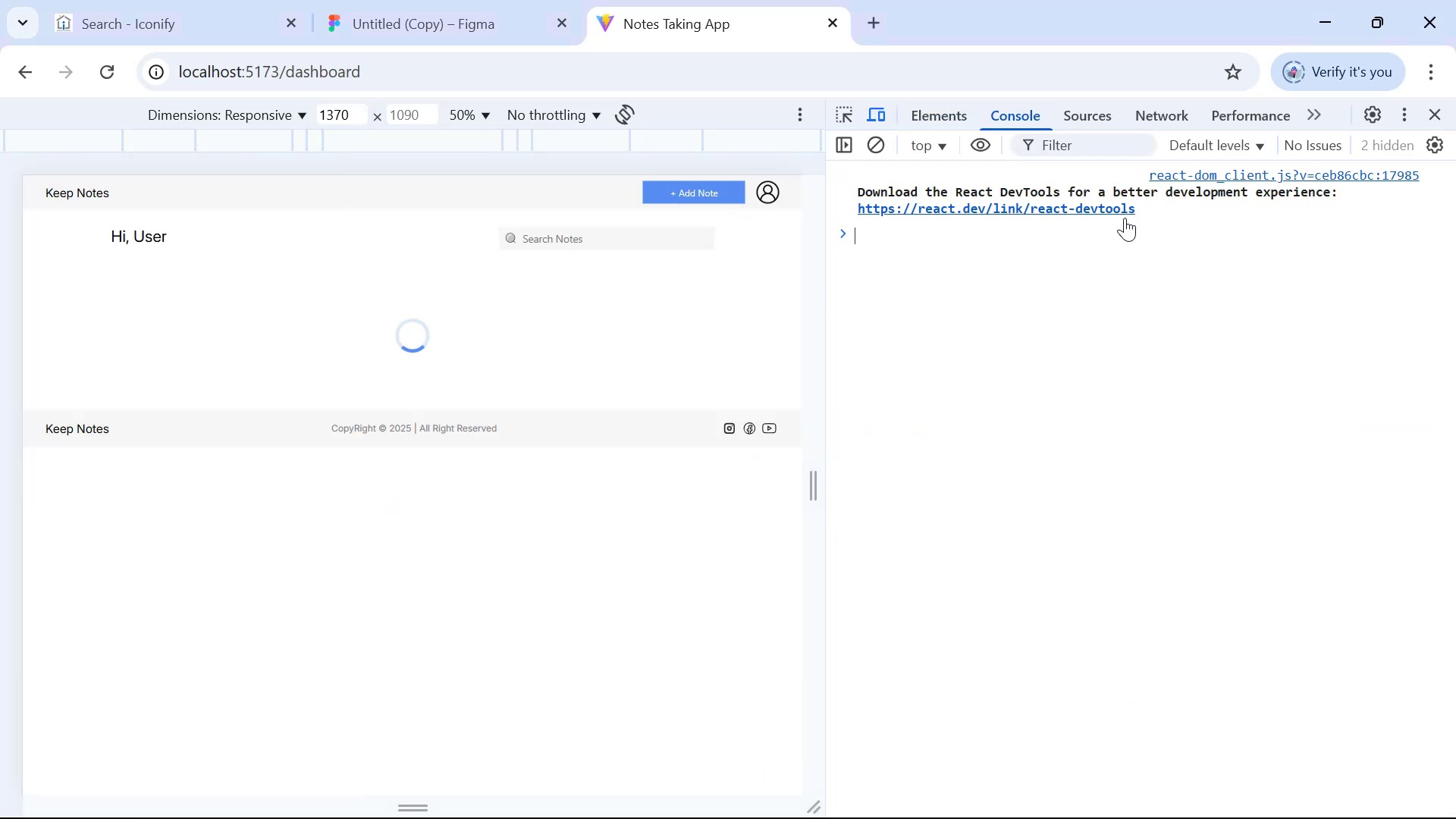 
key(Alt+AltLeft)
 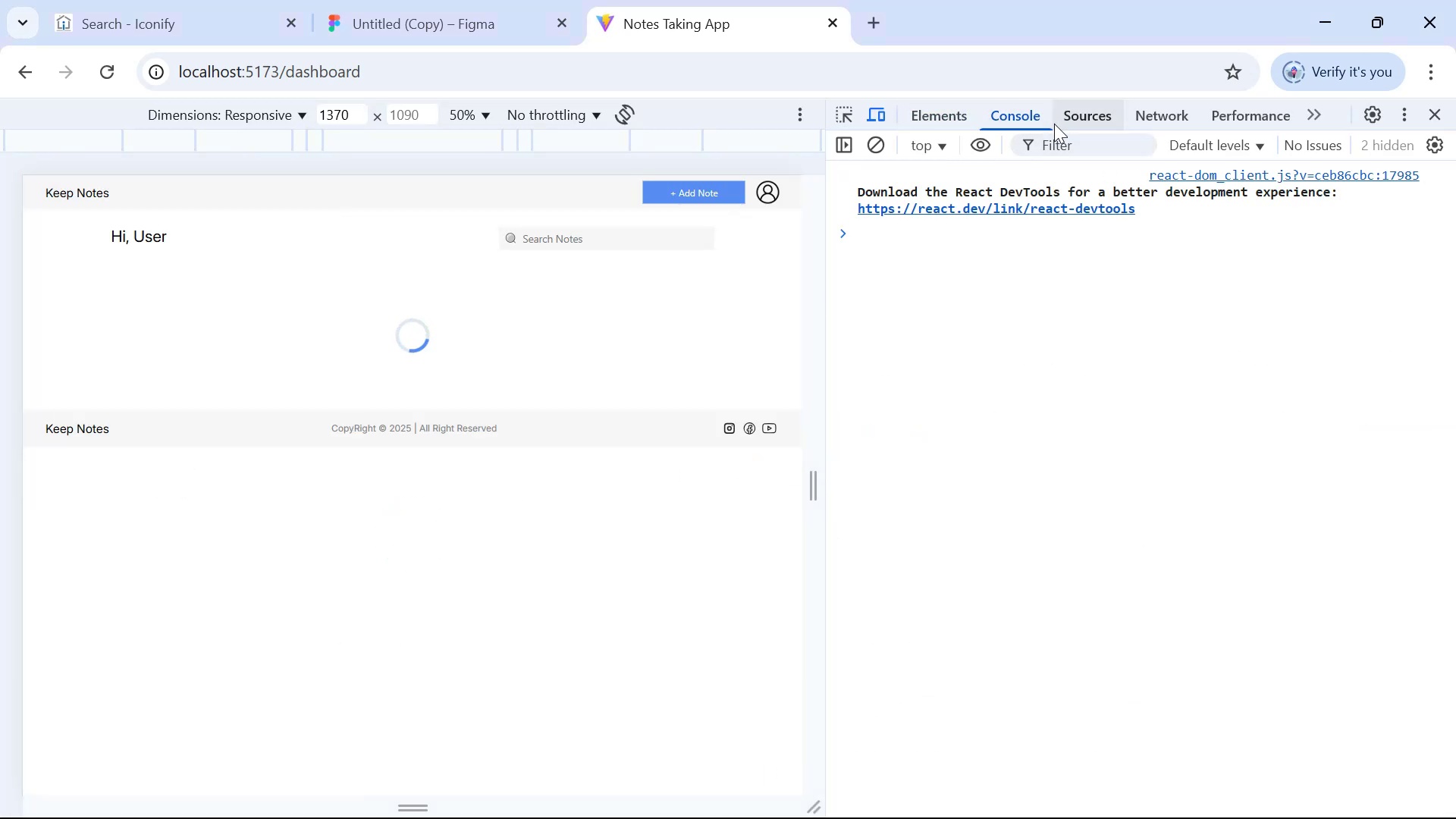 
key(Alt+Tab)
 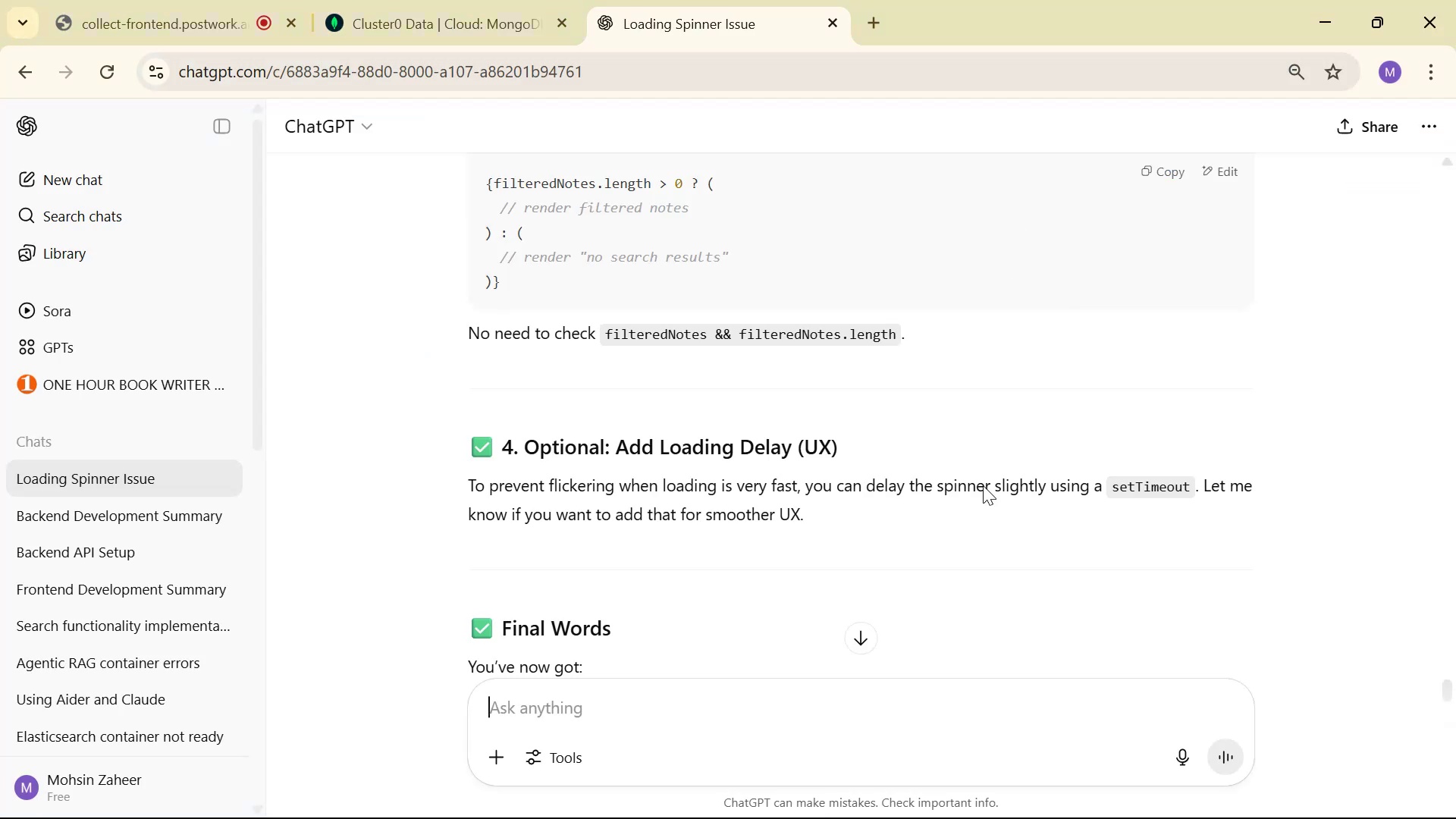 
key(Alt+Tab)
 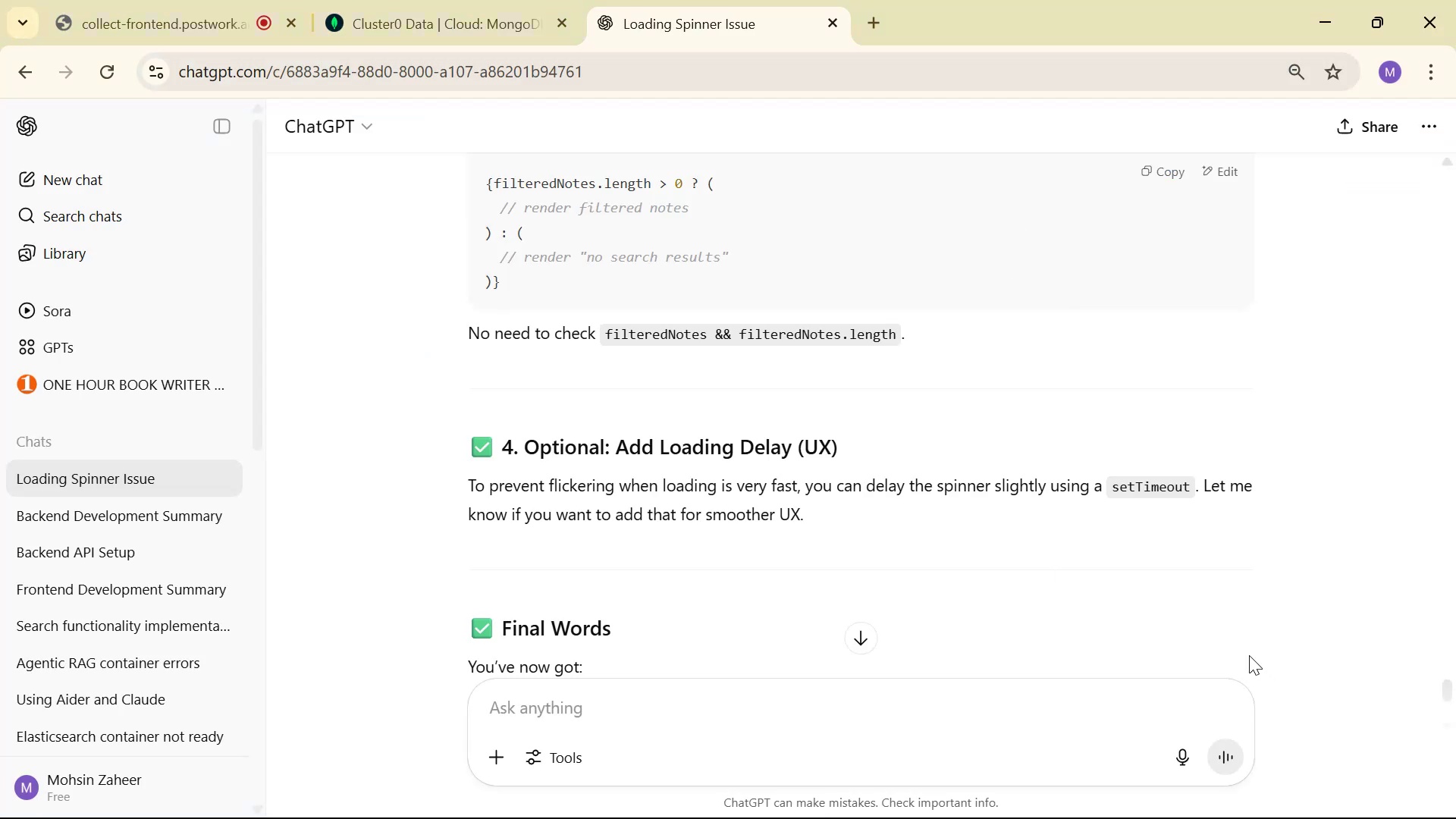 
key(Alt+Tab)
 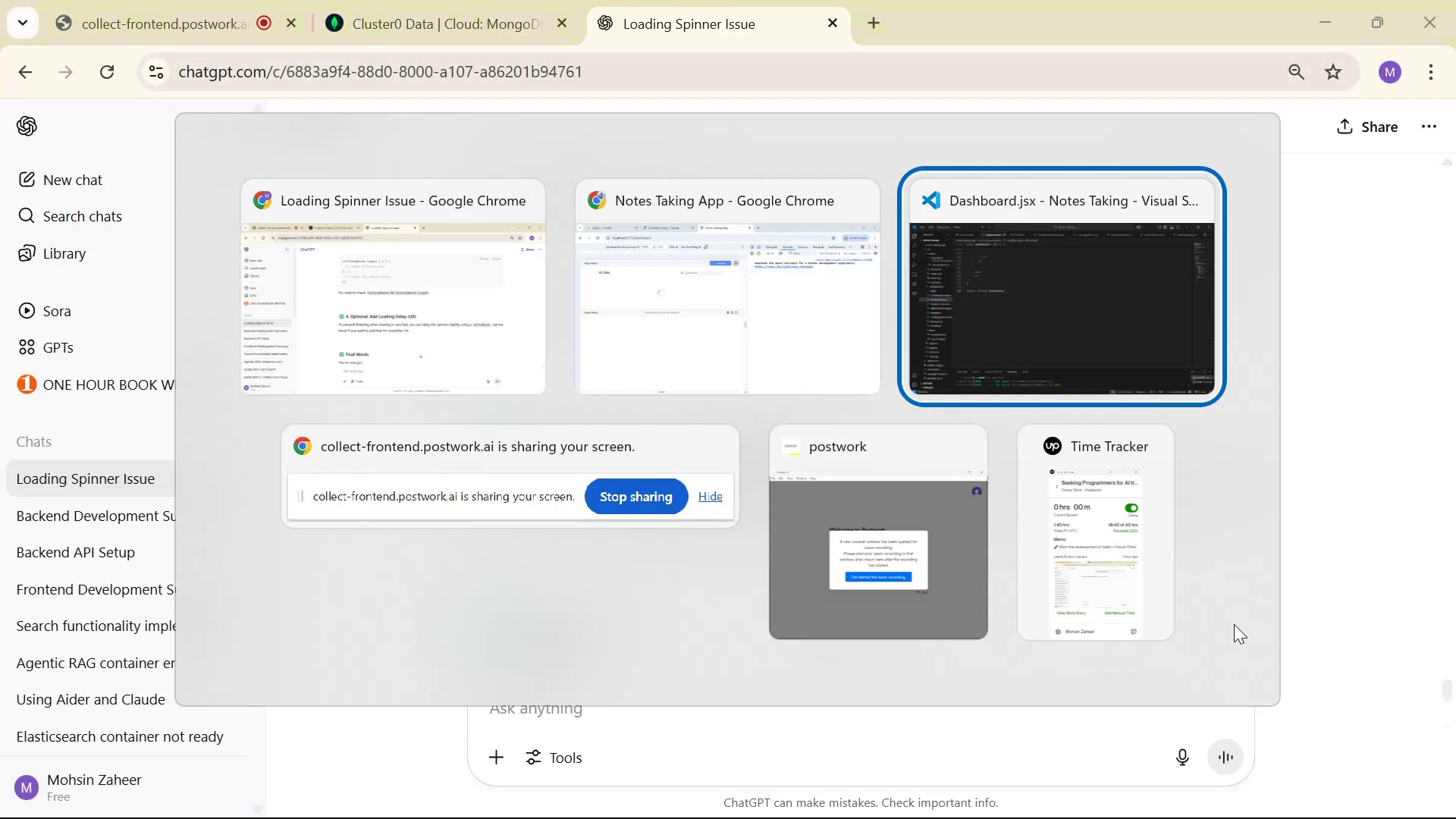 
key(Alt+Tab)
 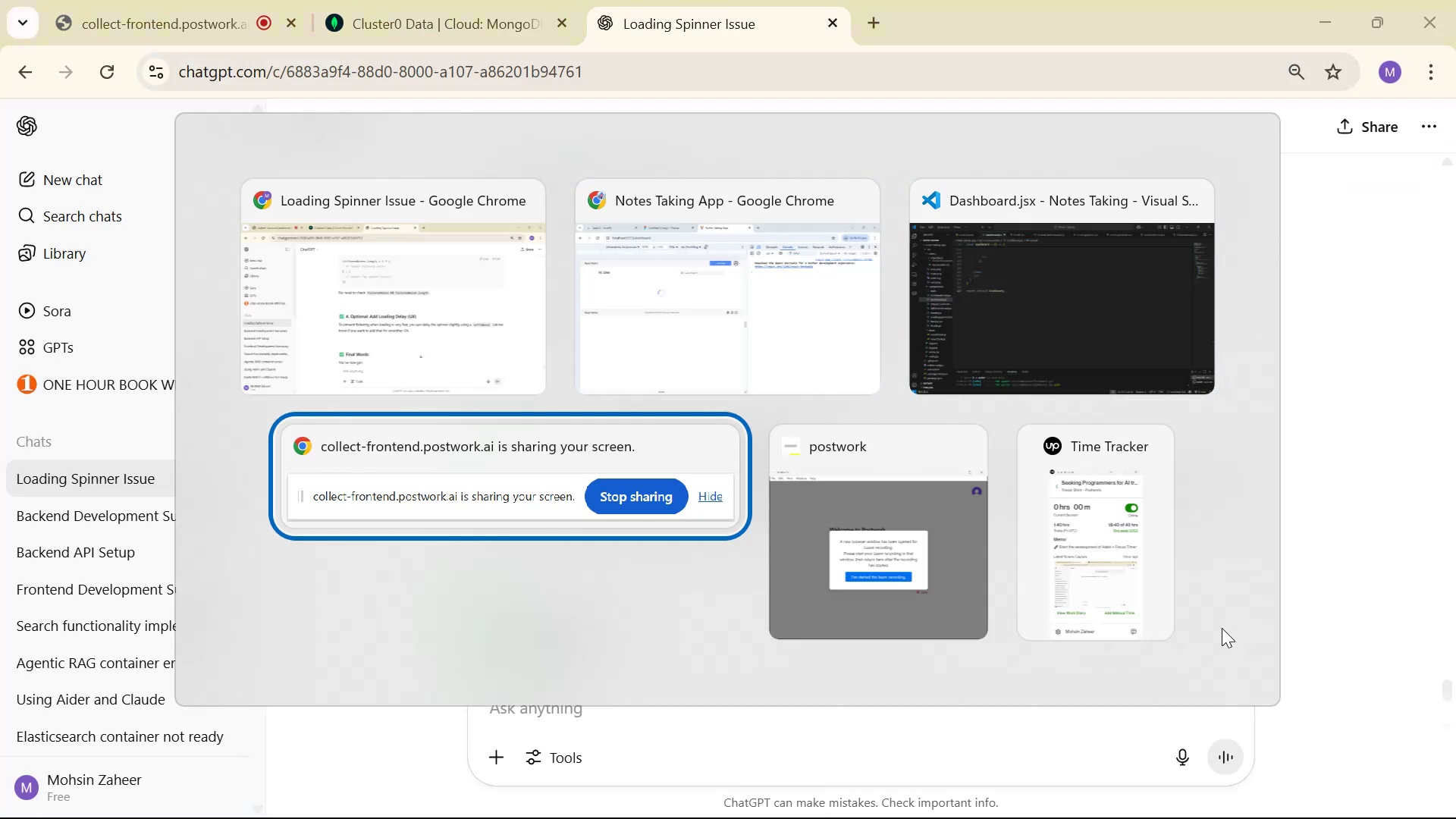 
key(Alt+Tab)
 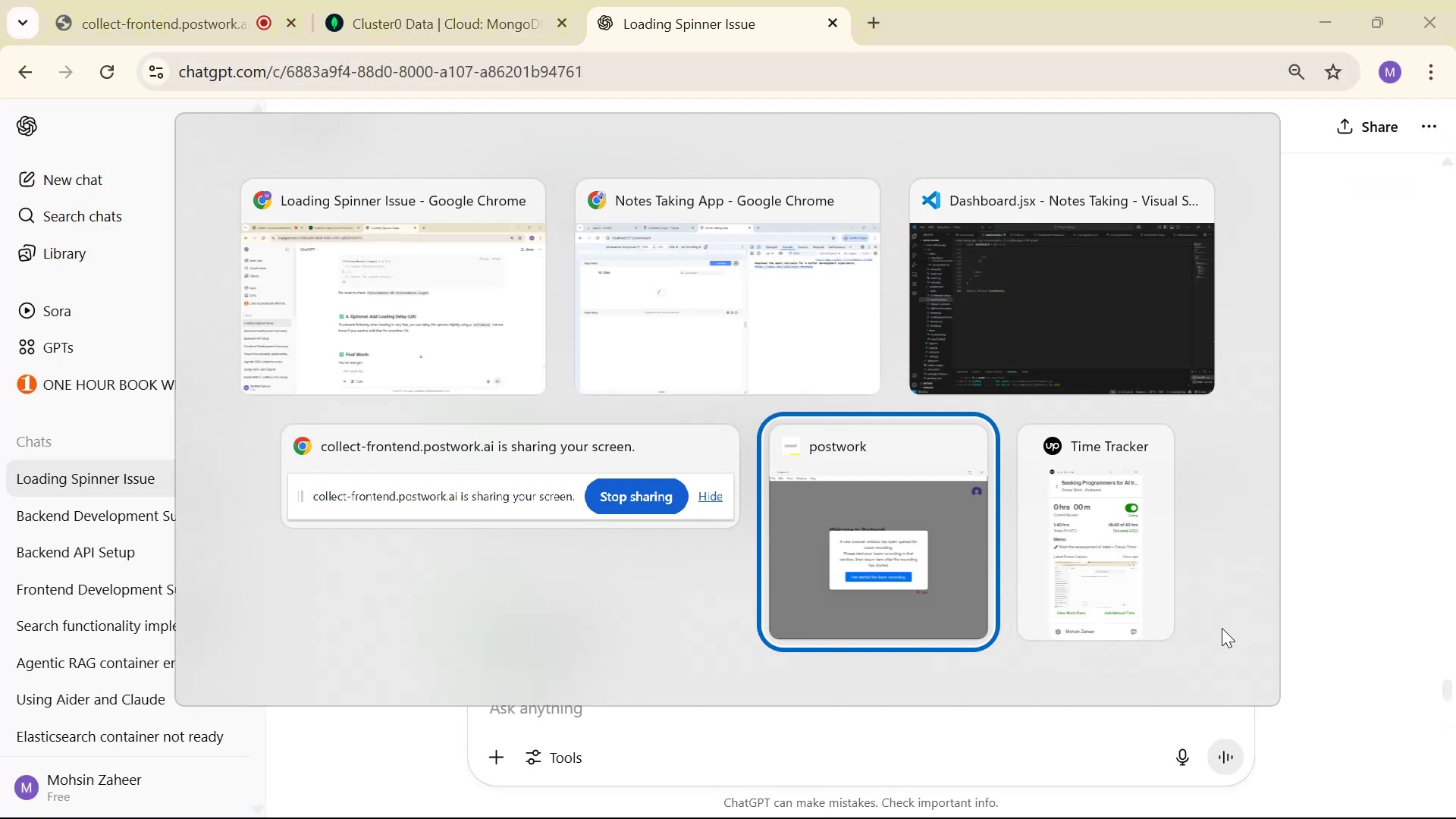 
key(Alt+Tab)
 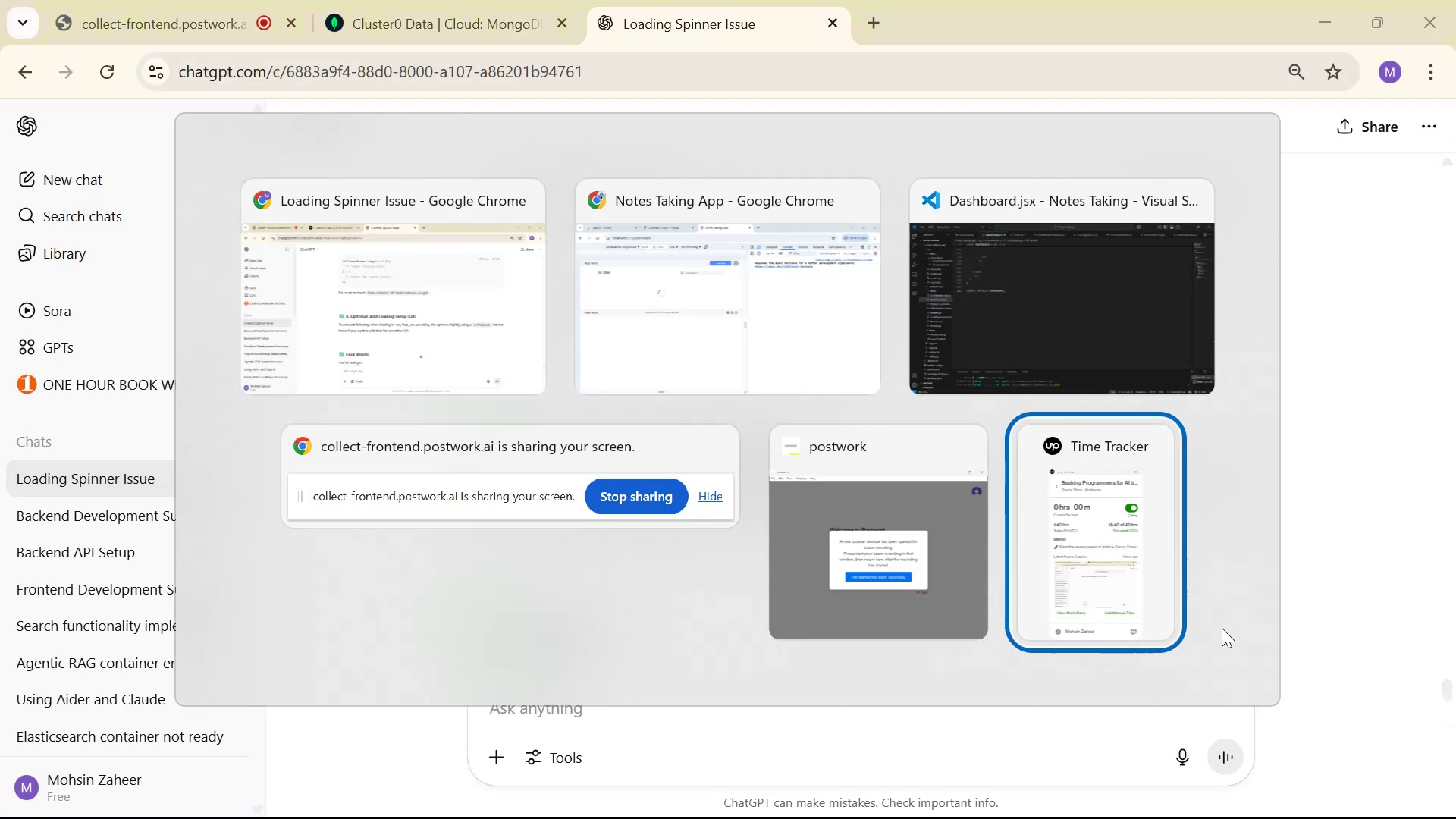 
key(Alt+Tab)
 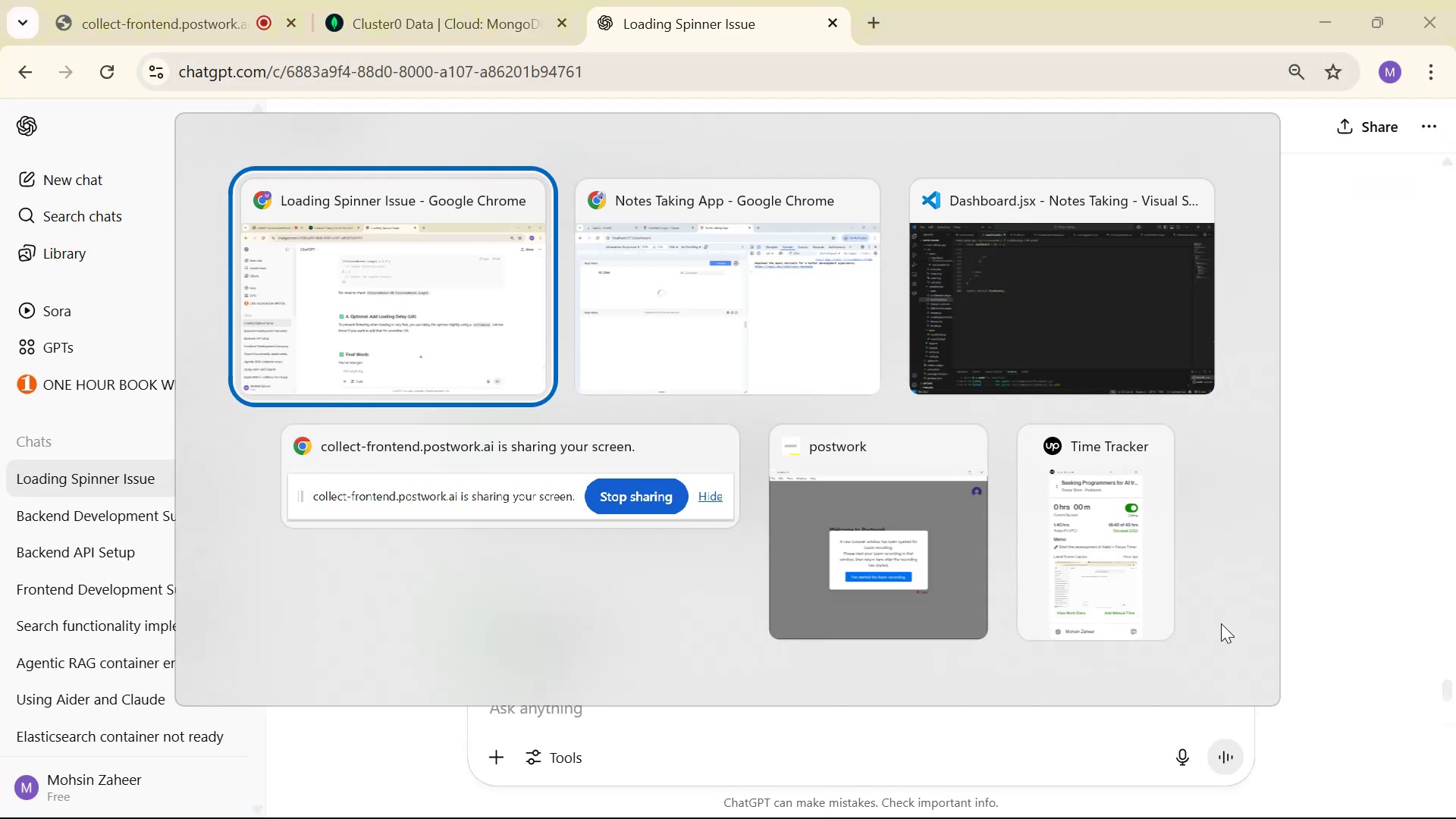 
key(Alt+Tab)
 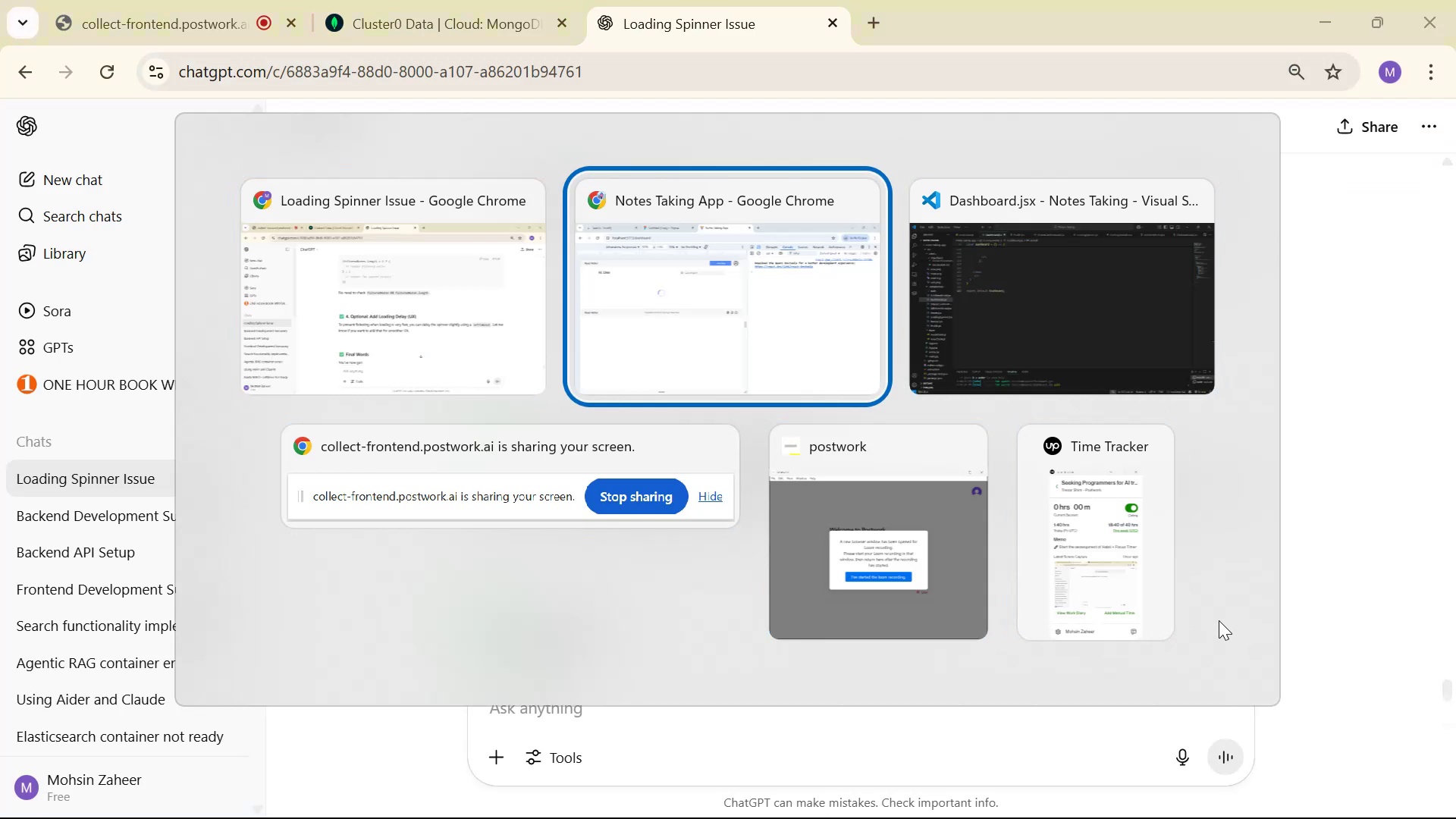 
key(Alt+Tab)
 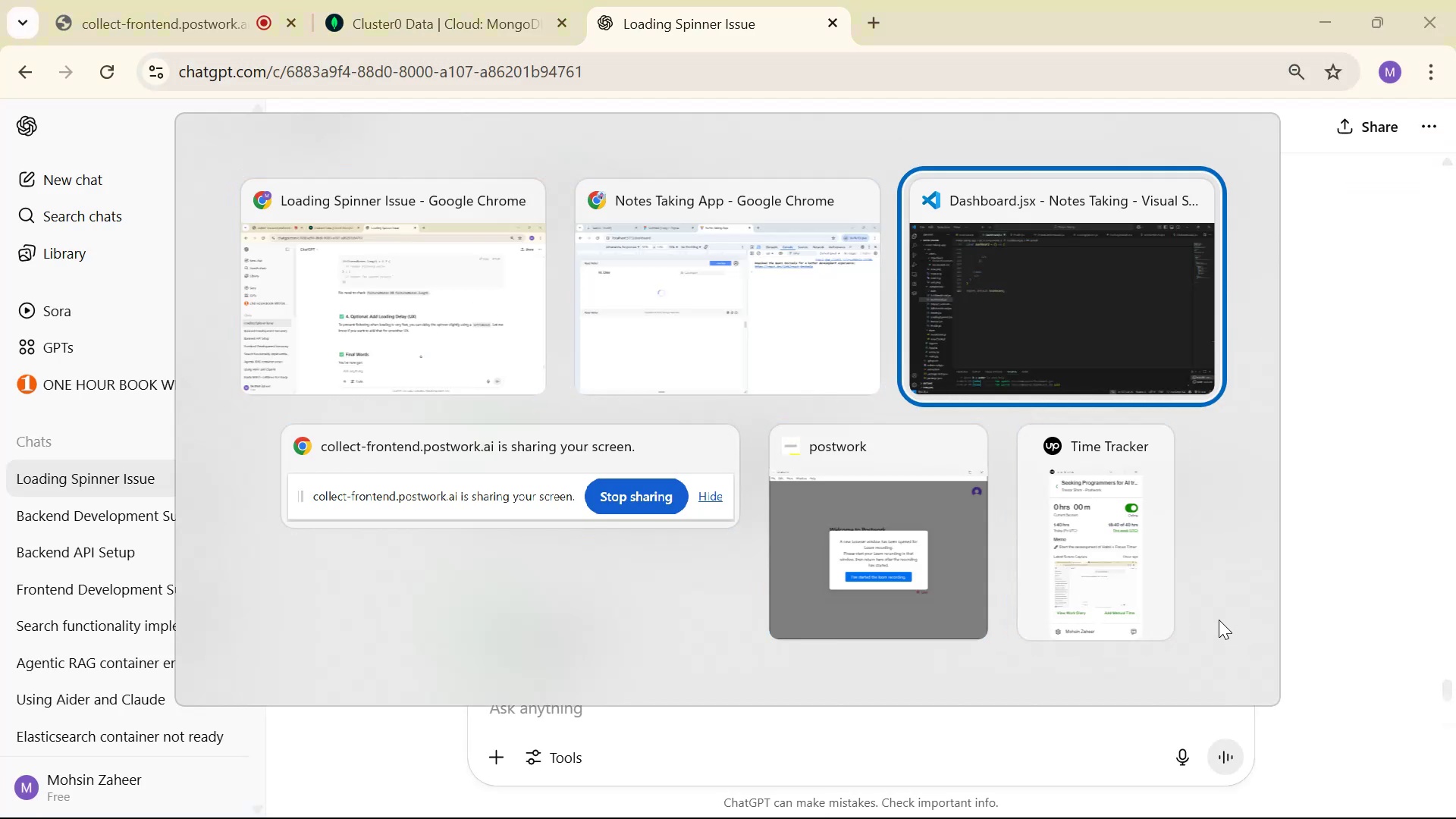 
key(Alt+Tab)
 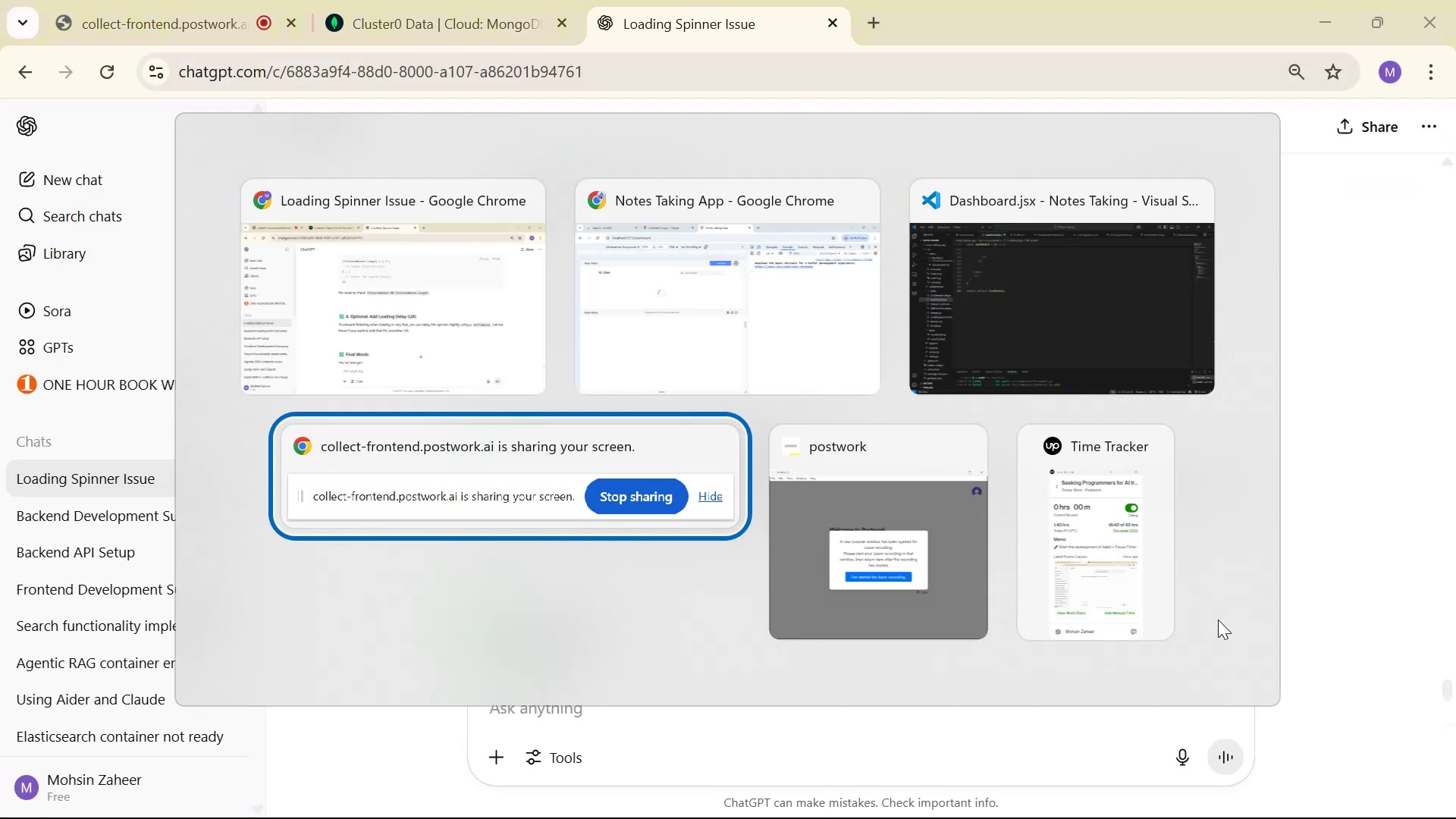 
key(Alt+Tab)
 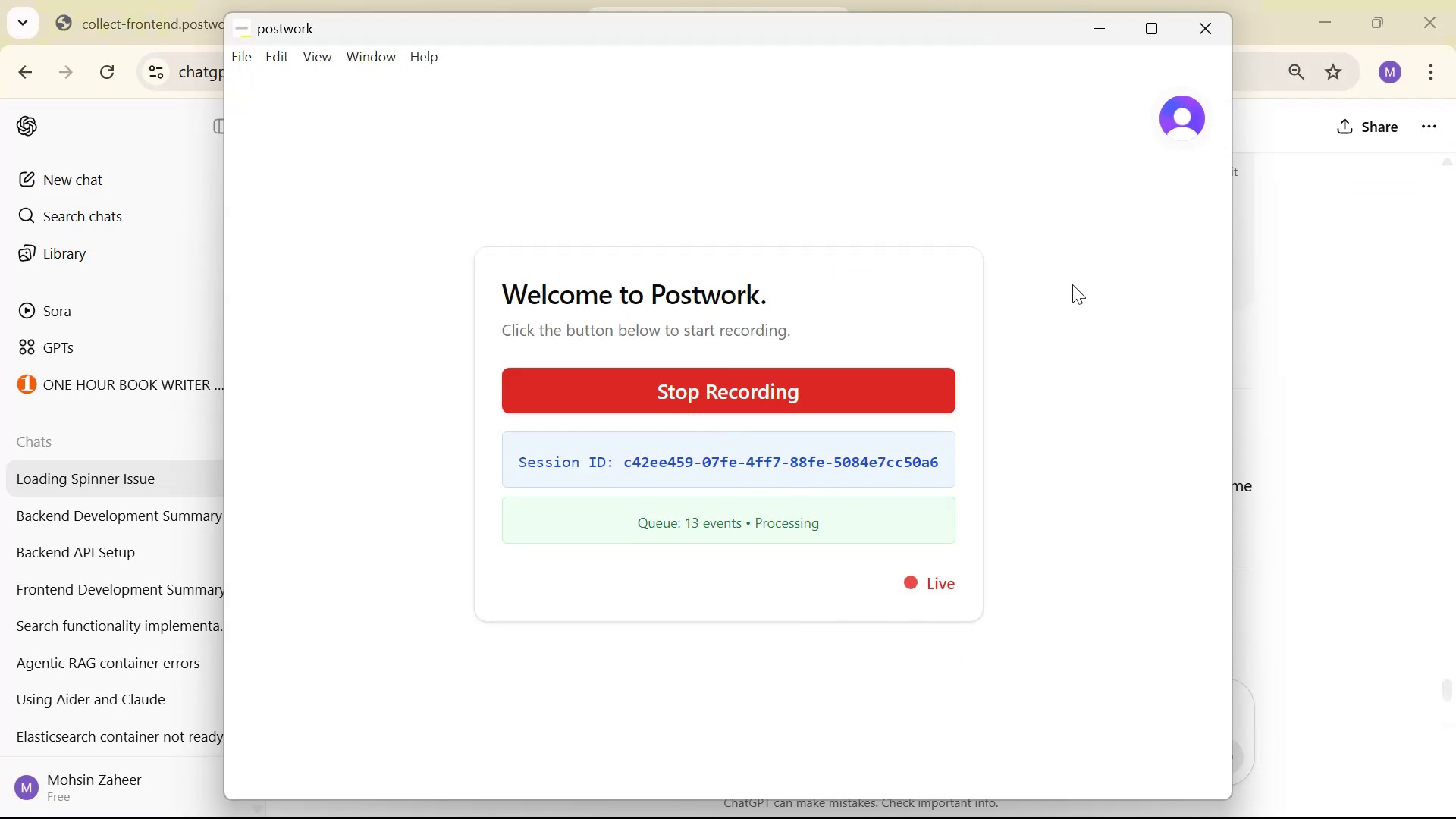 
left_click([1119, 41])
 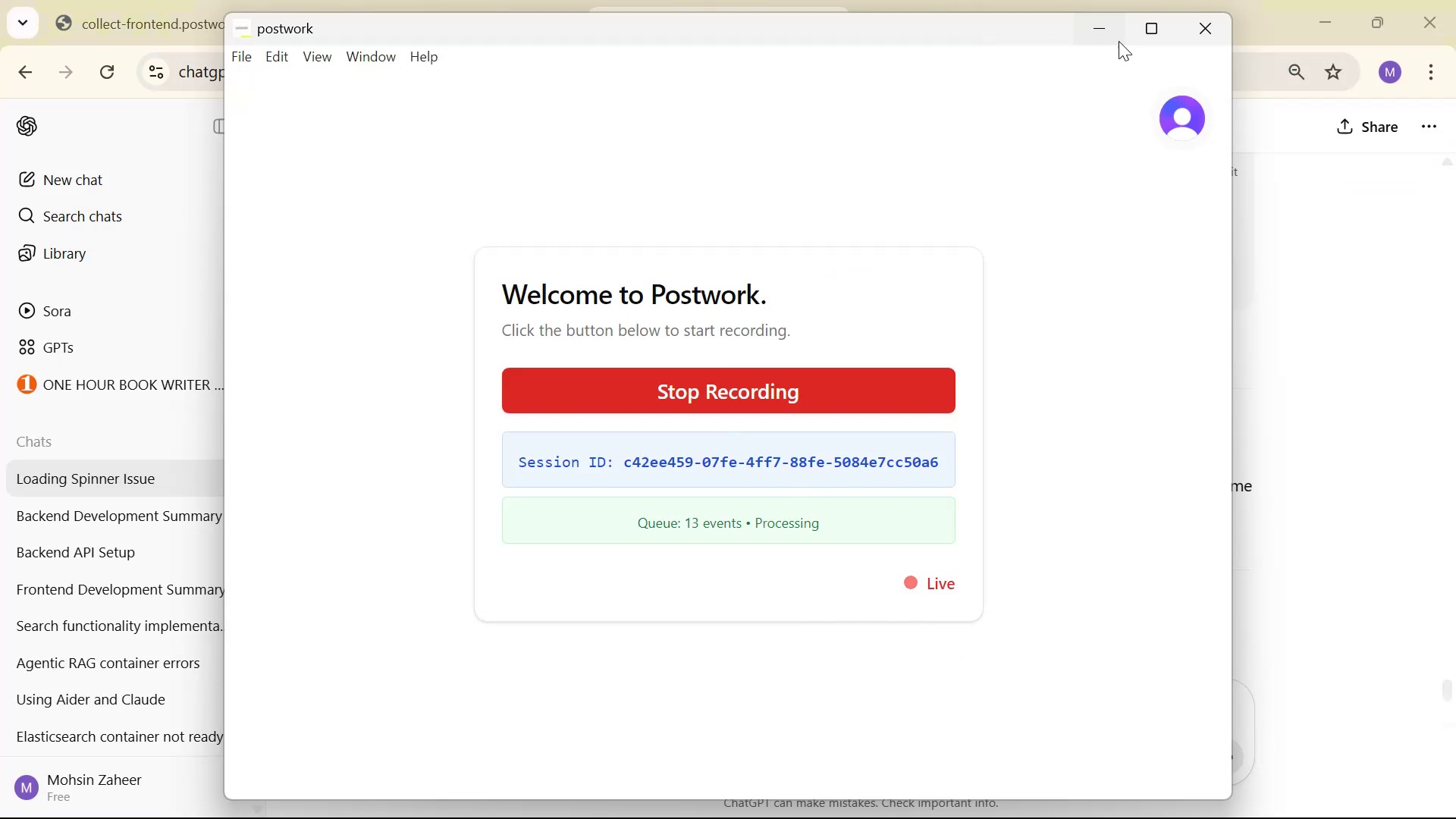 
key(Alt+Tab)
 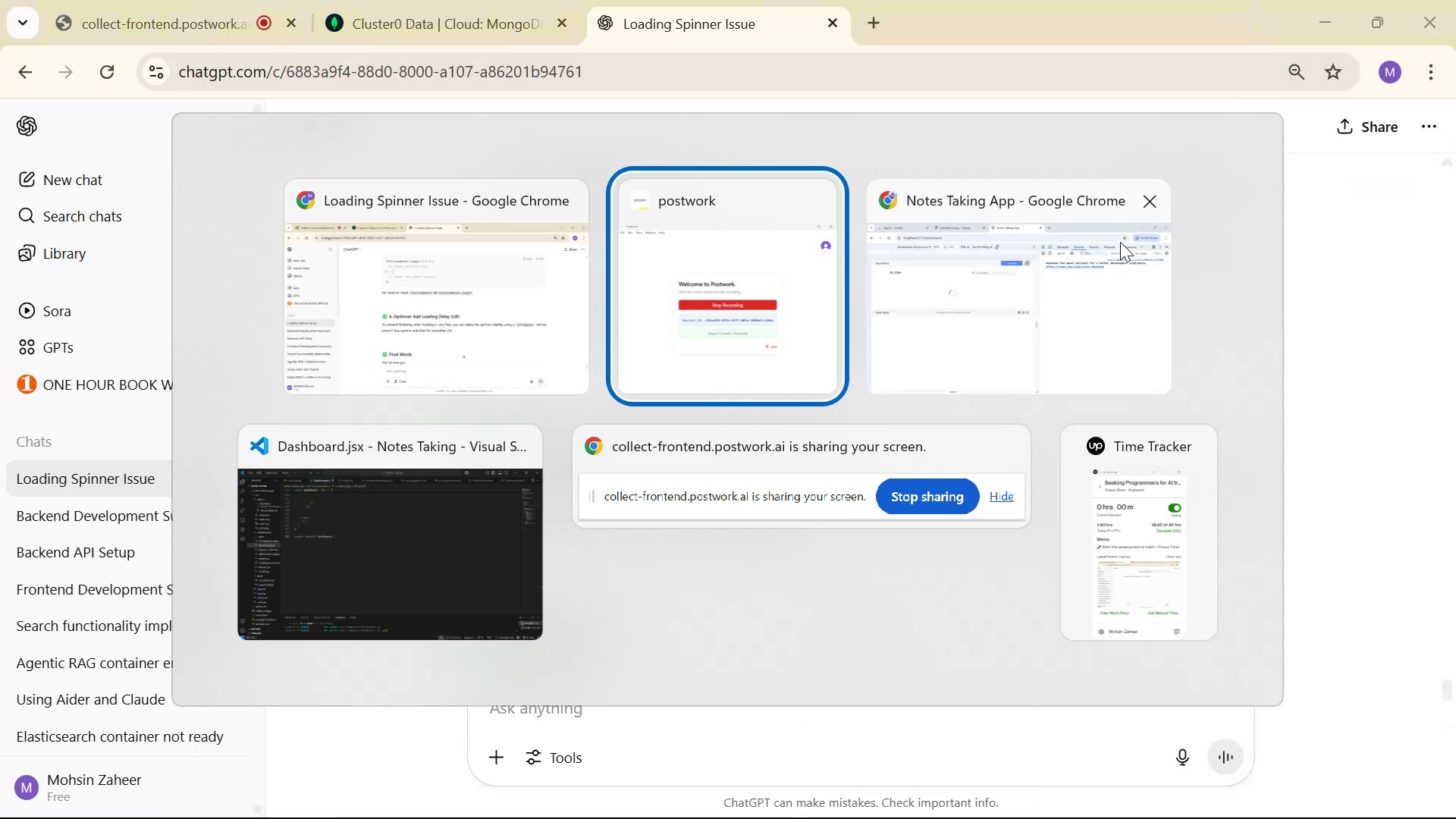 
key(Alt+Tab)
 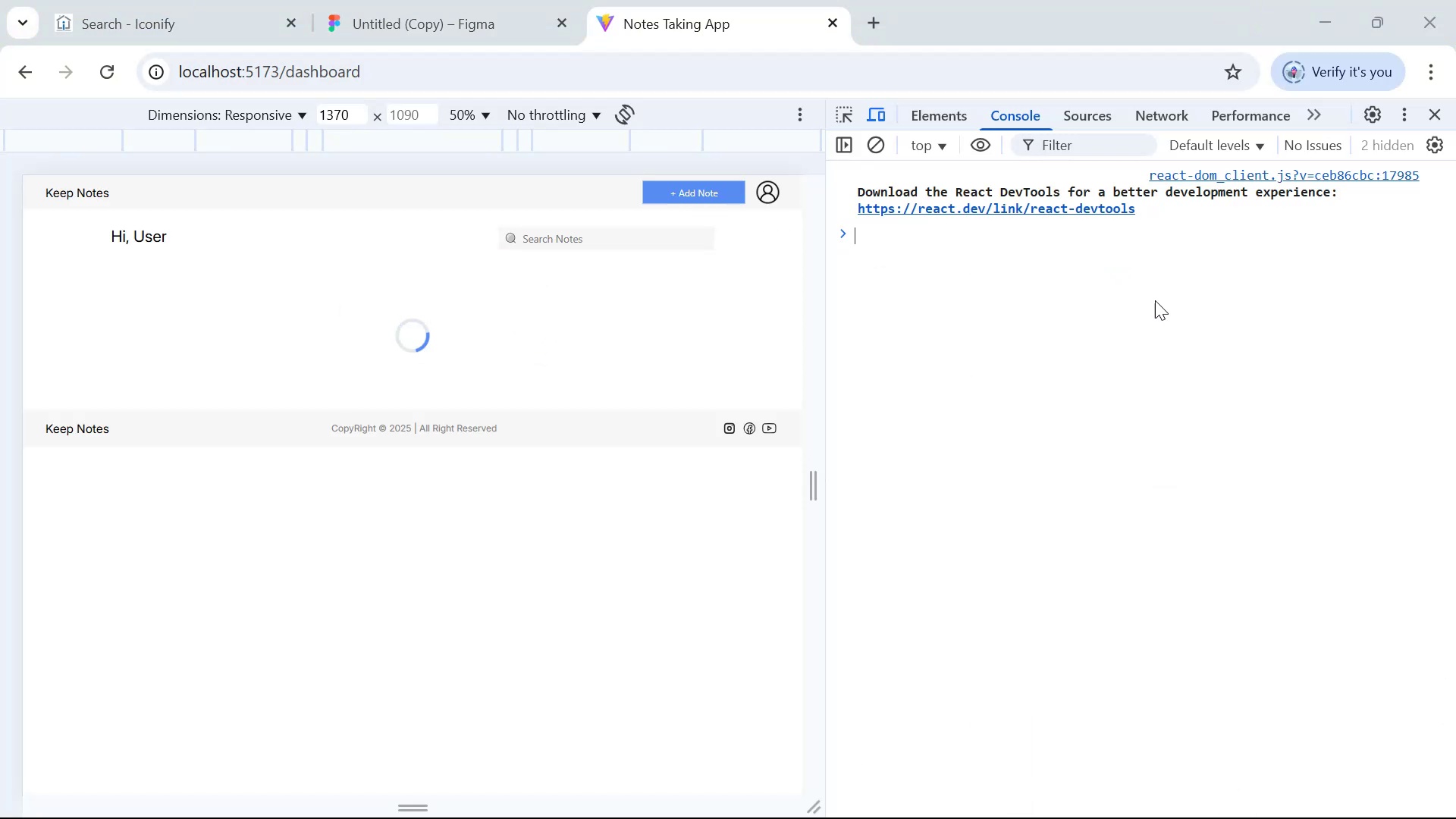 
key(Alt+Tab)
 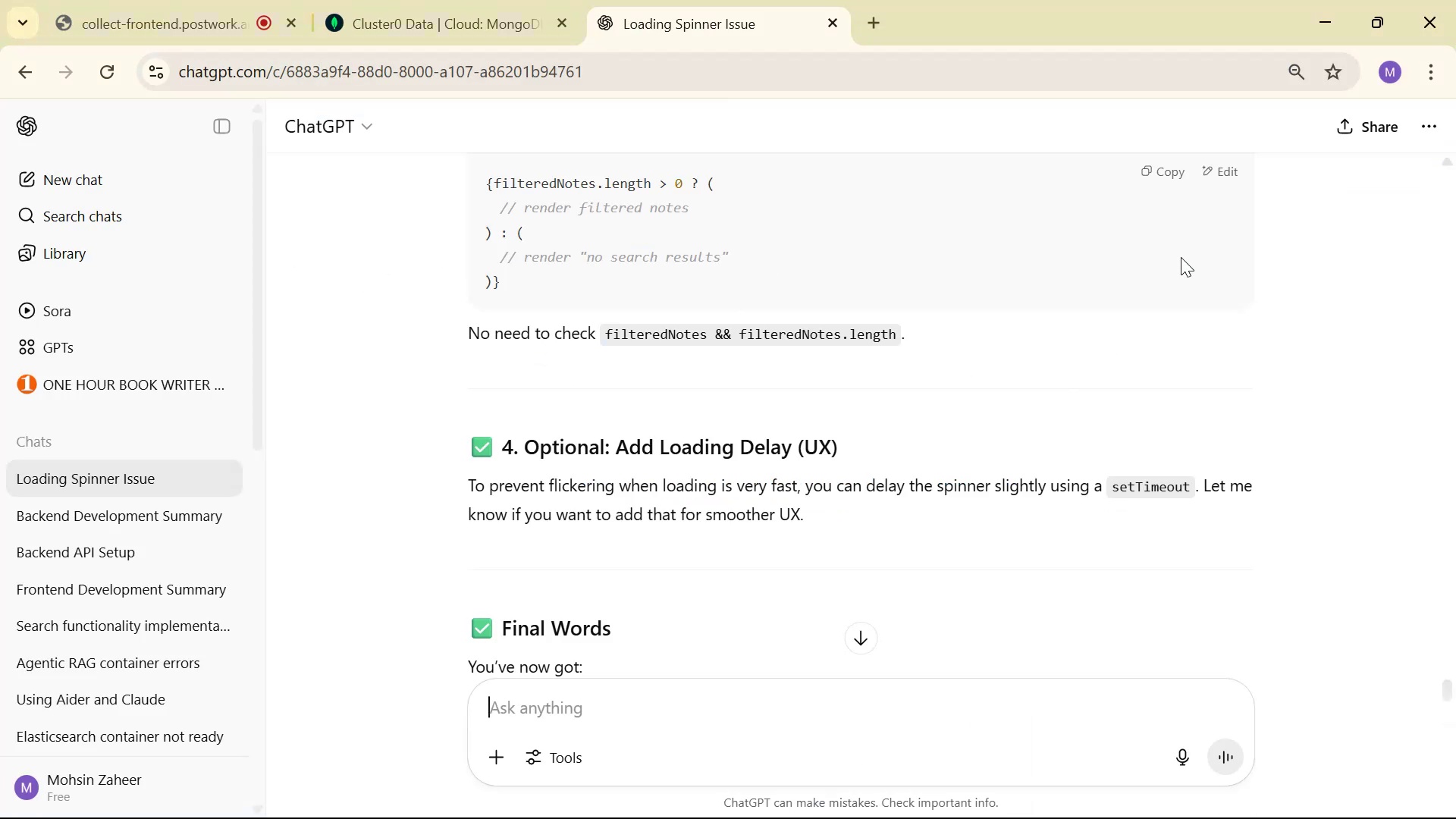 
key(Alt+Tab)
 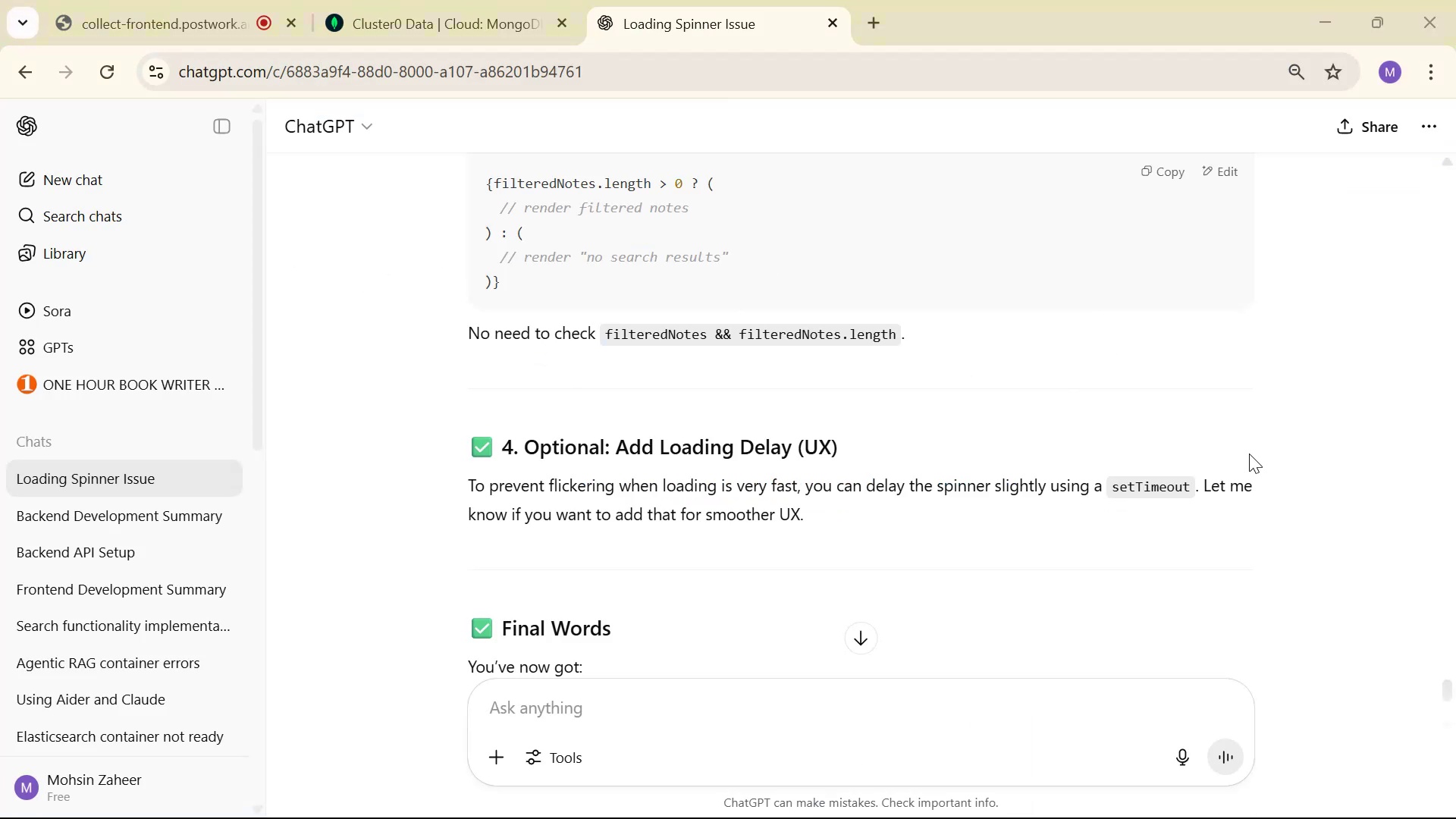 
key(Alt+Tab)
 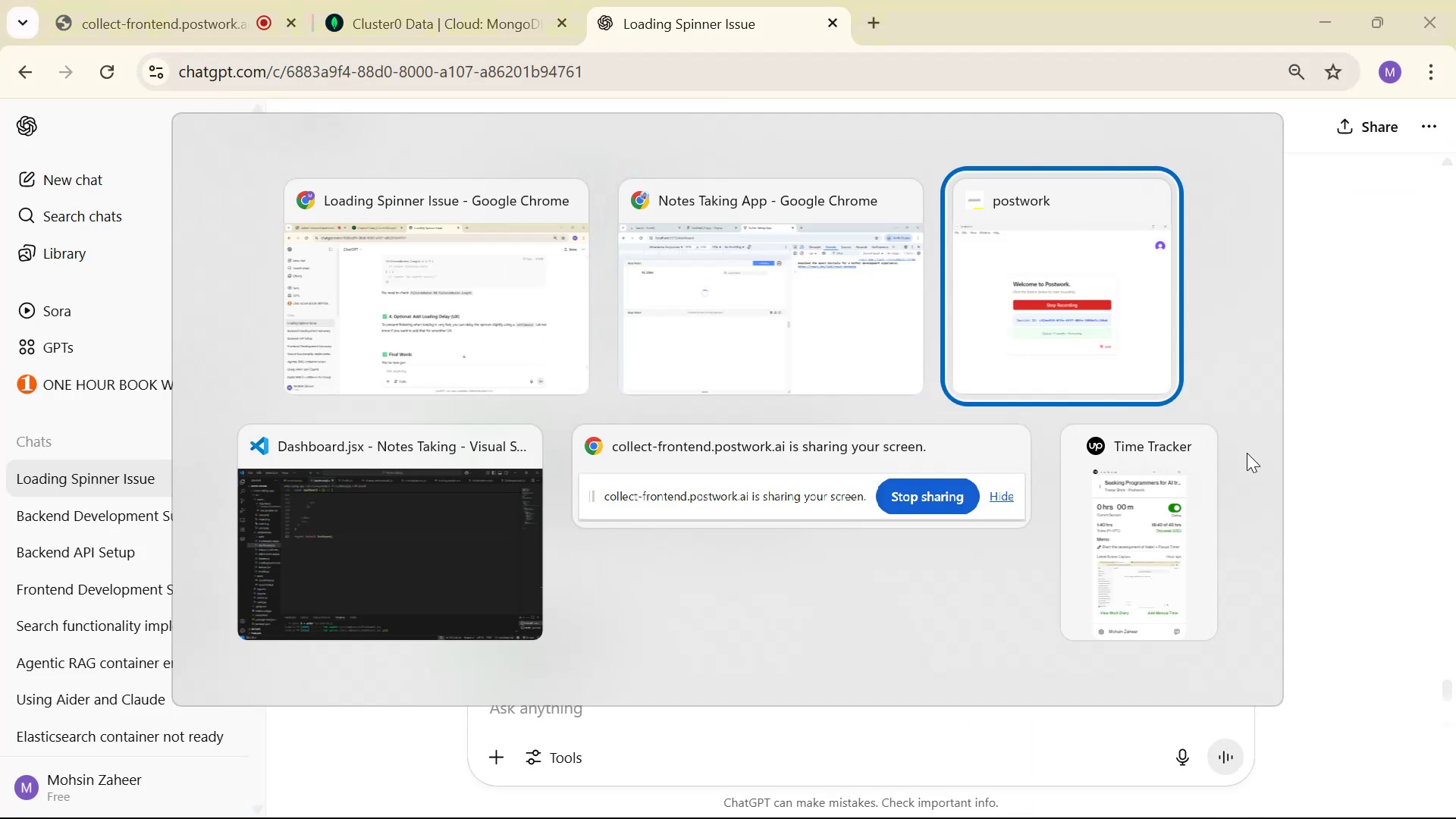 
key(Alt+Tab)
 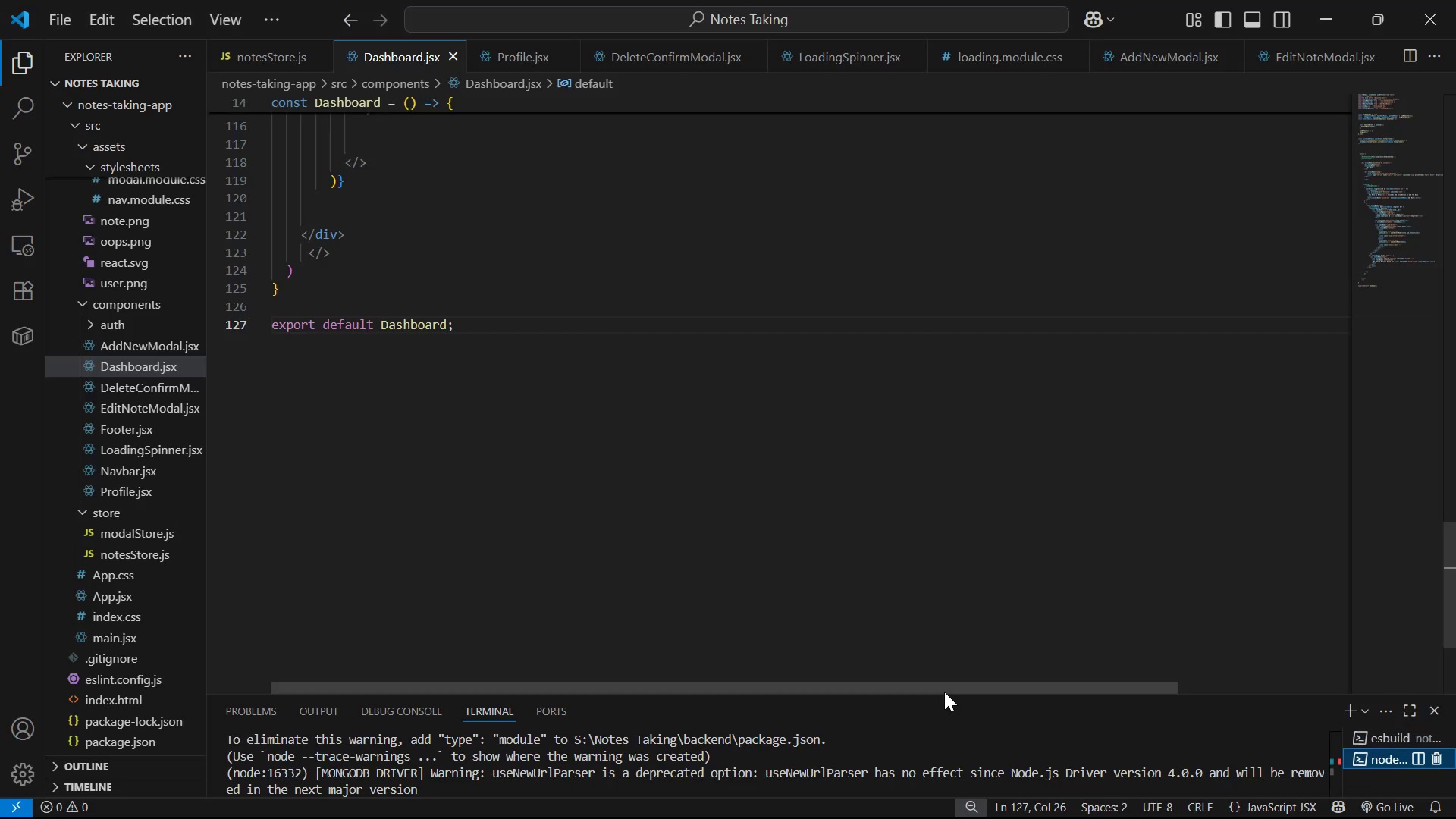 
left_click_drag(start_coordinate=[926, 694], to_coordinate=[912, 353])
 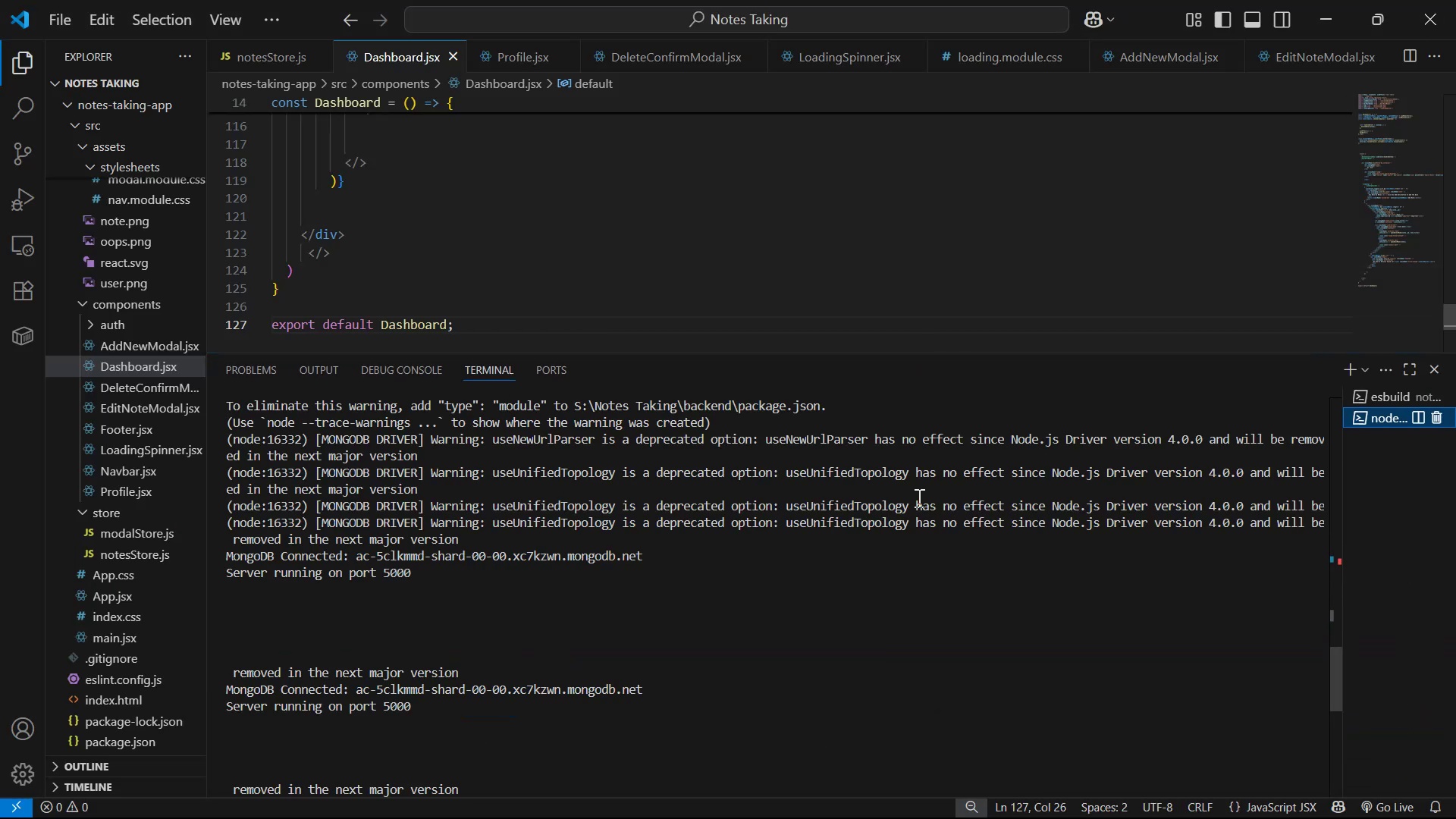 
scroll: coordinate [567, 478], scroll_direction: down, amount: 22.0
 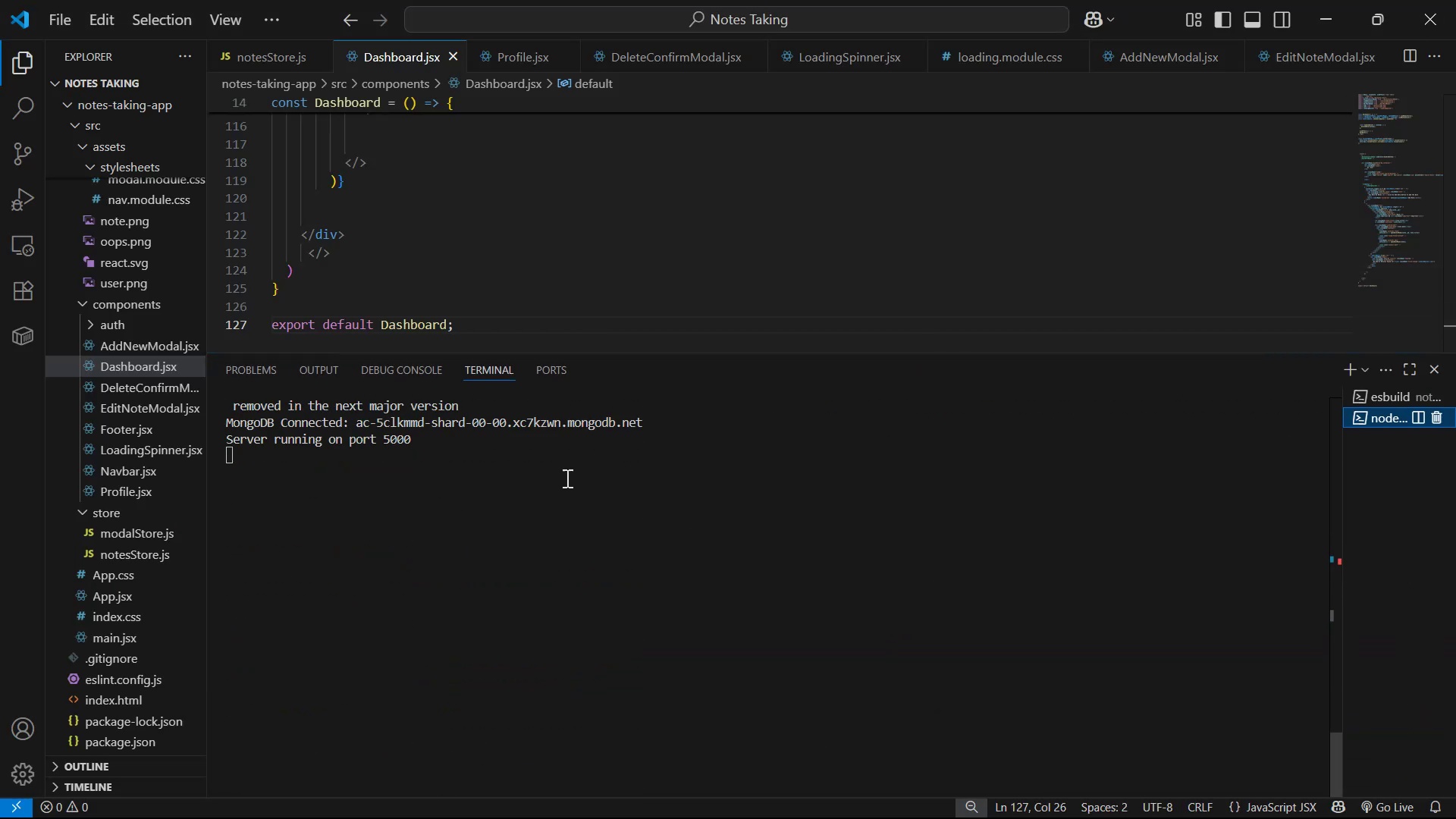 
key(Alt+Tab)
 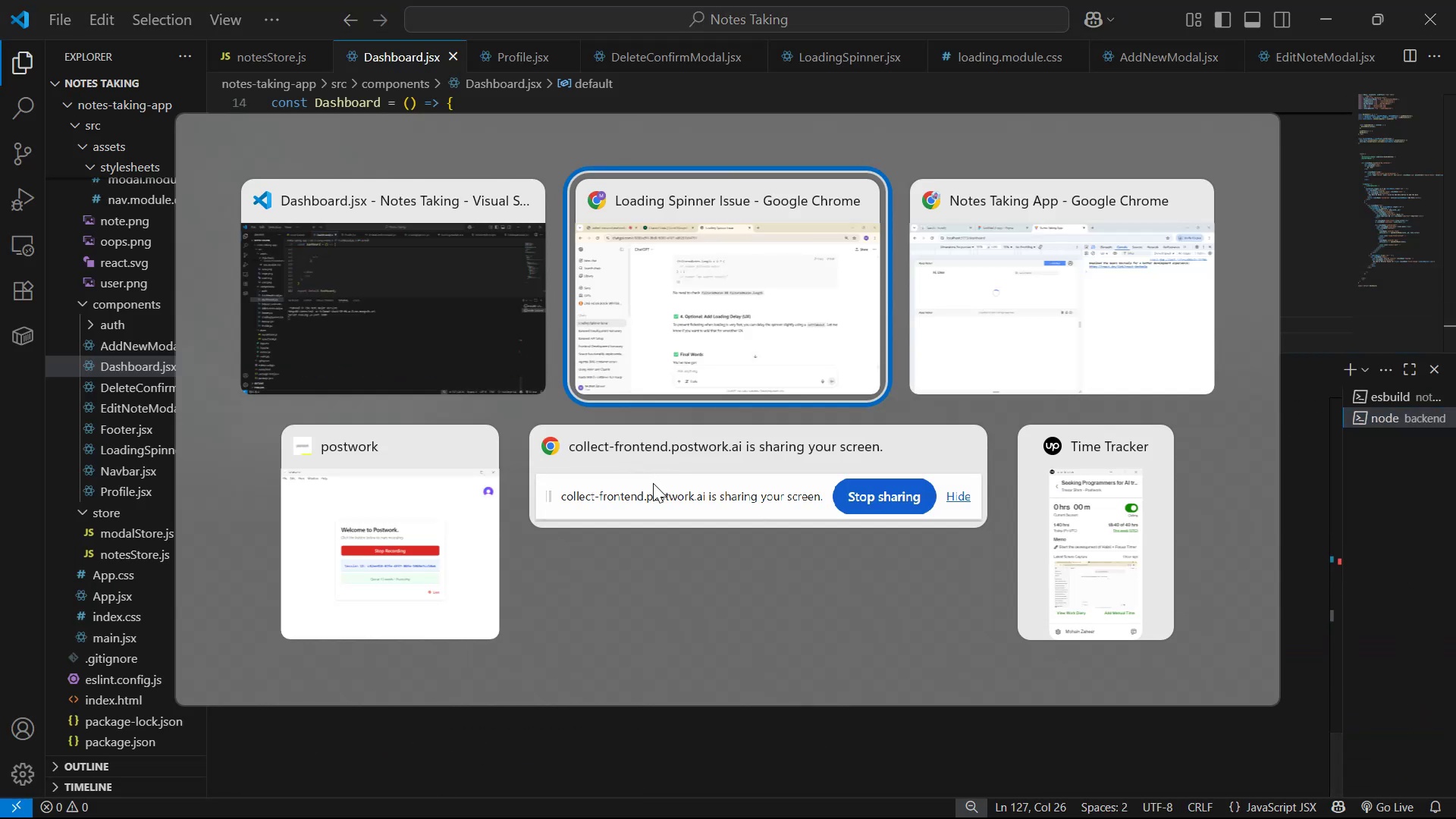 
key(Alt+Tab)
 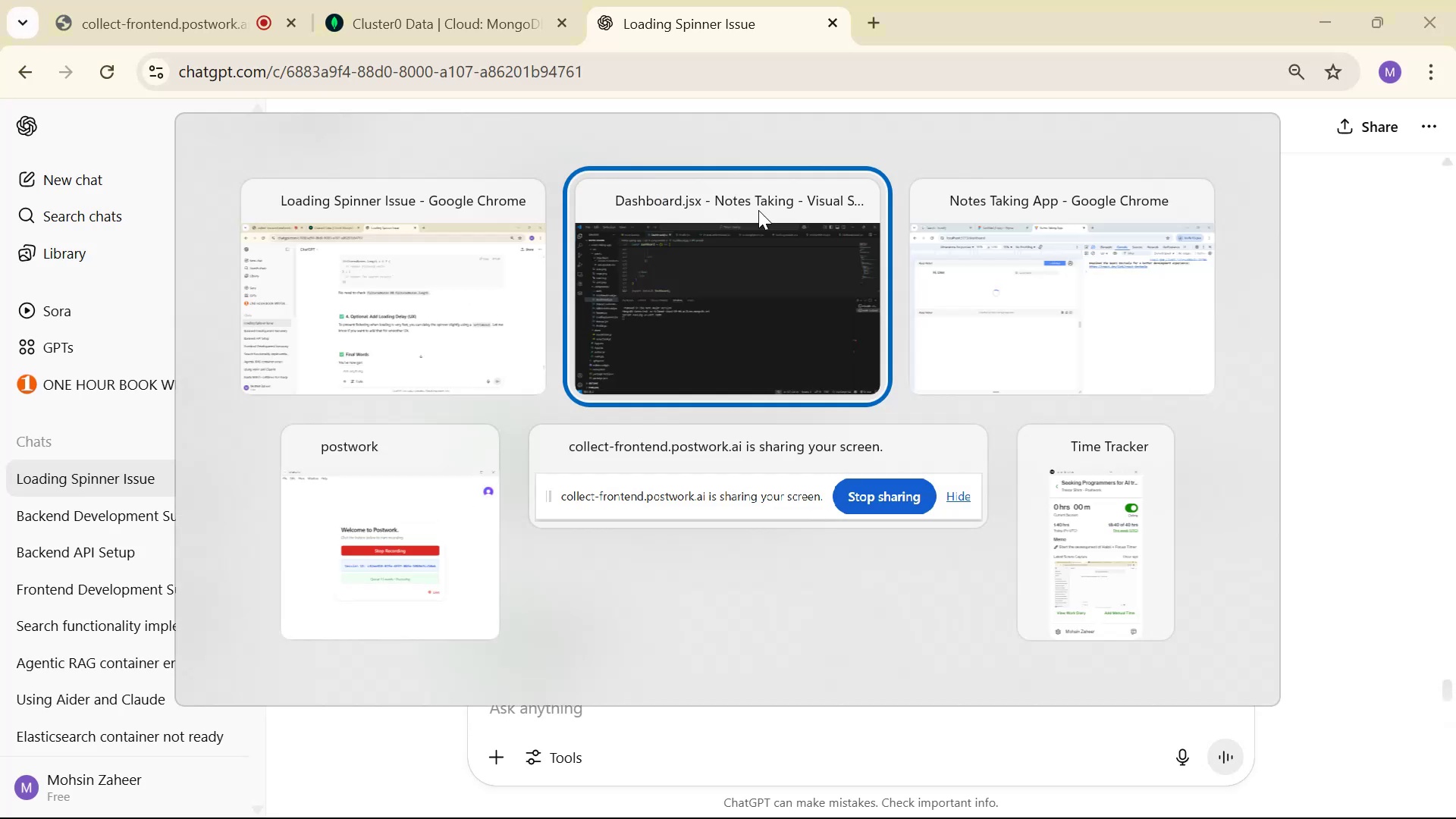 
key(Alt+Tab)
 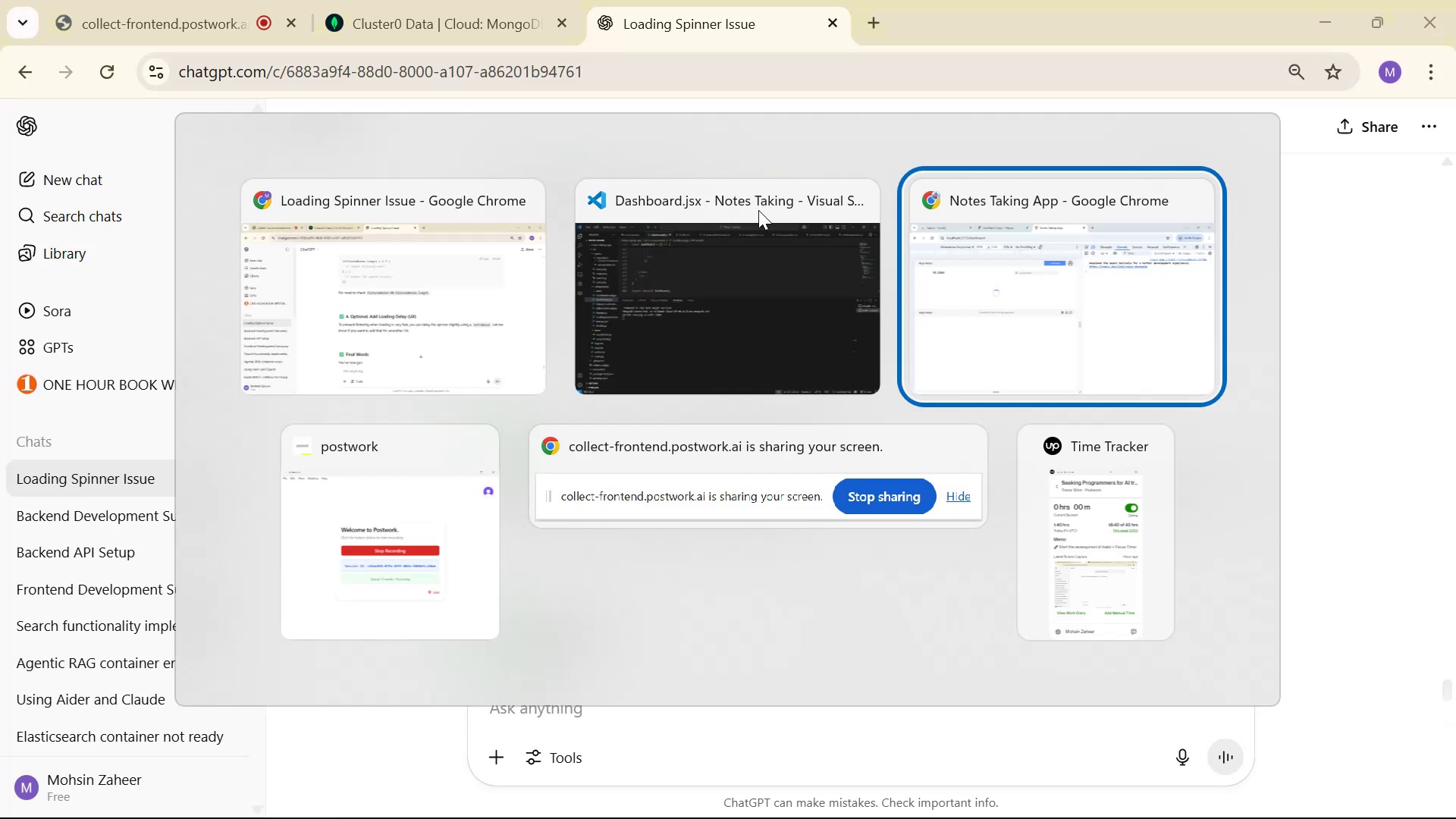 
key(Alt+Tab)
 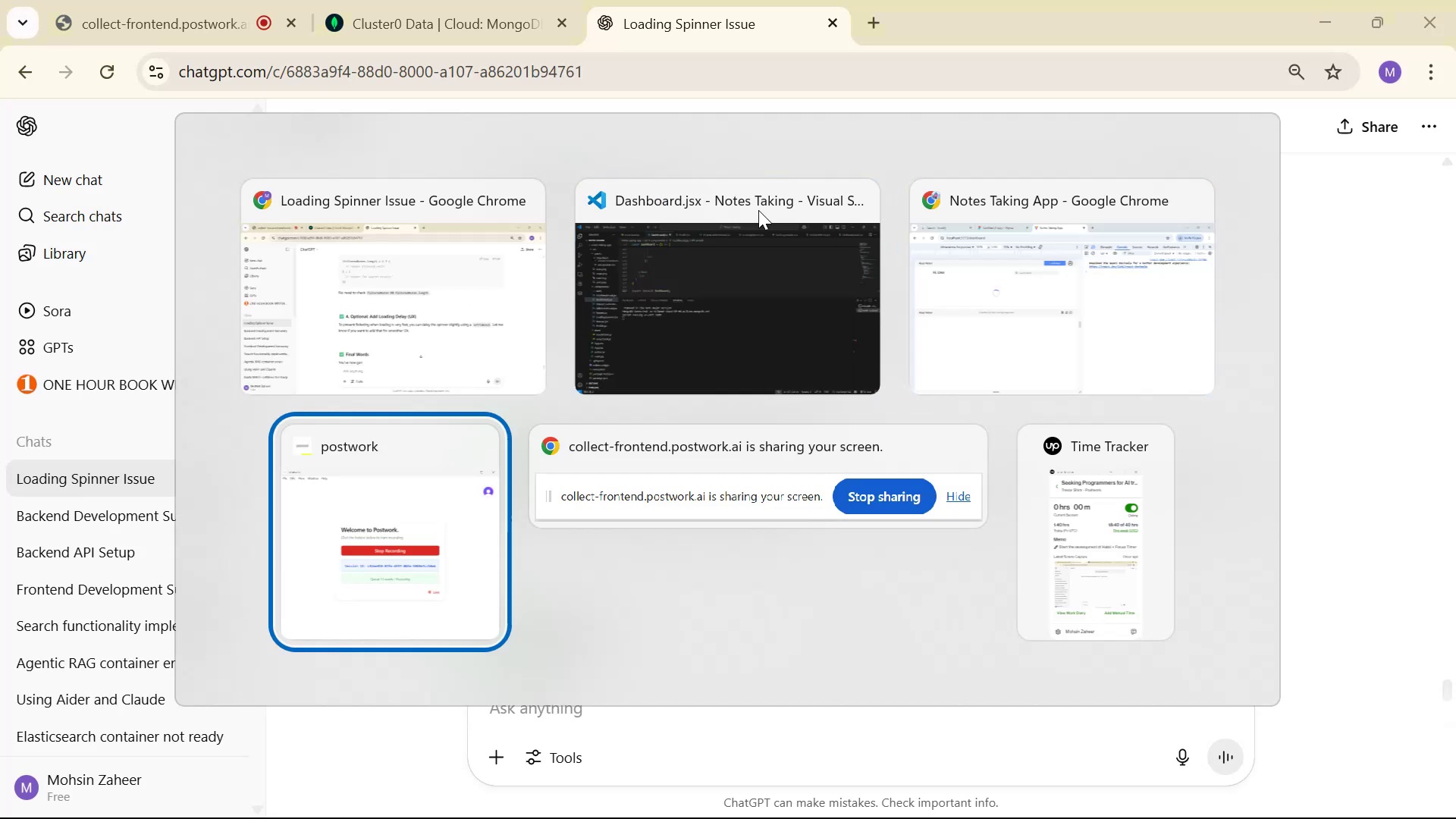 
key(Alt+Tab)
 